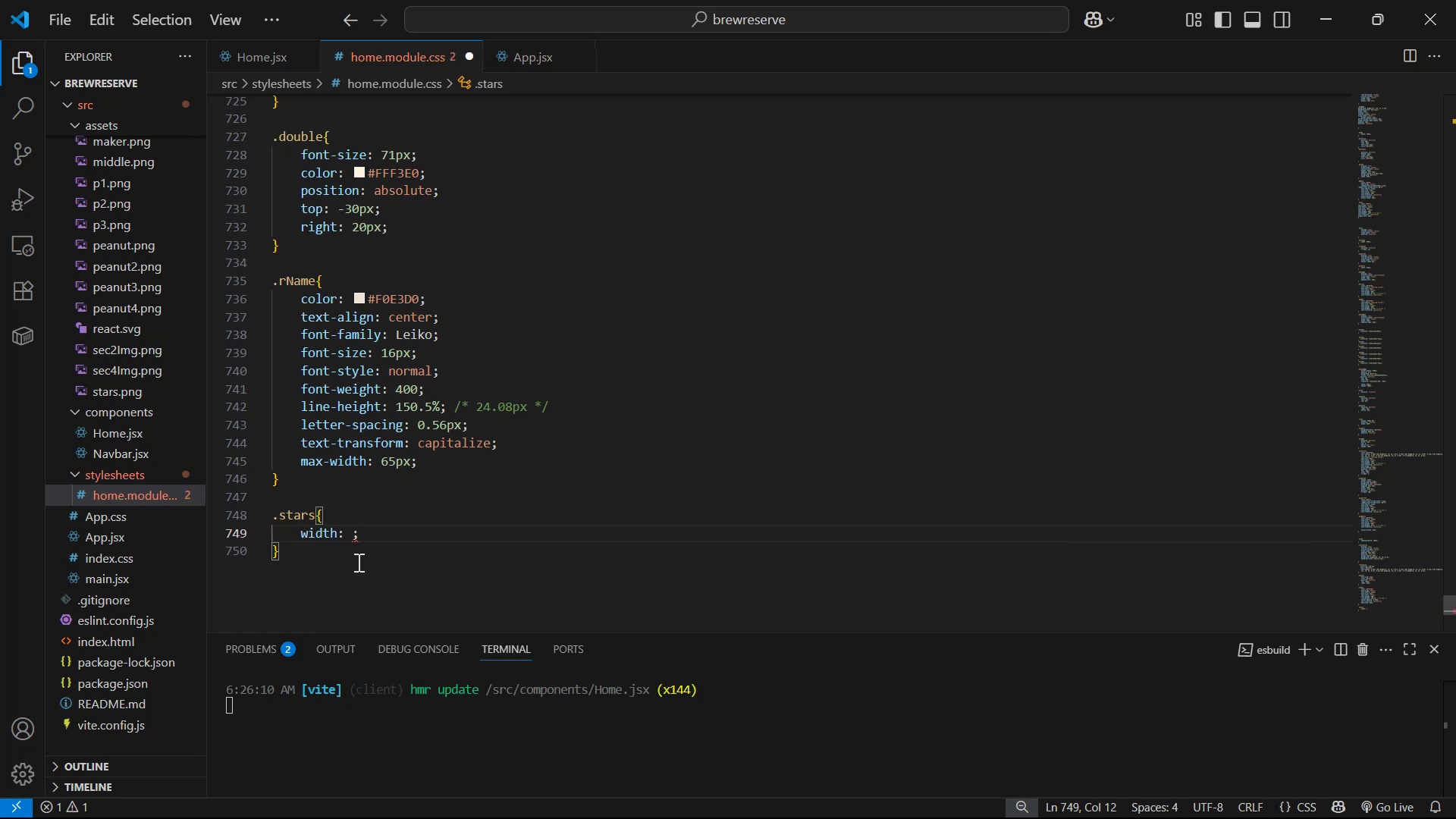 
type(130px)
 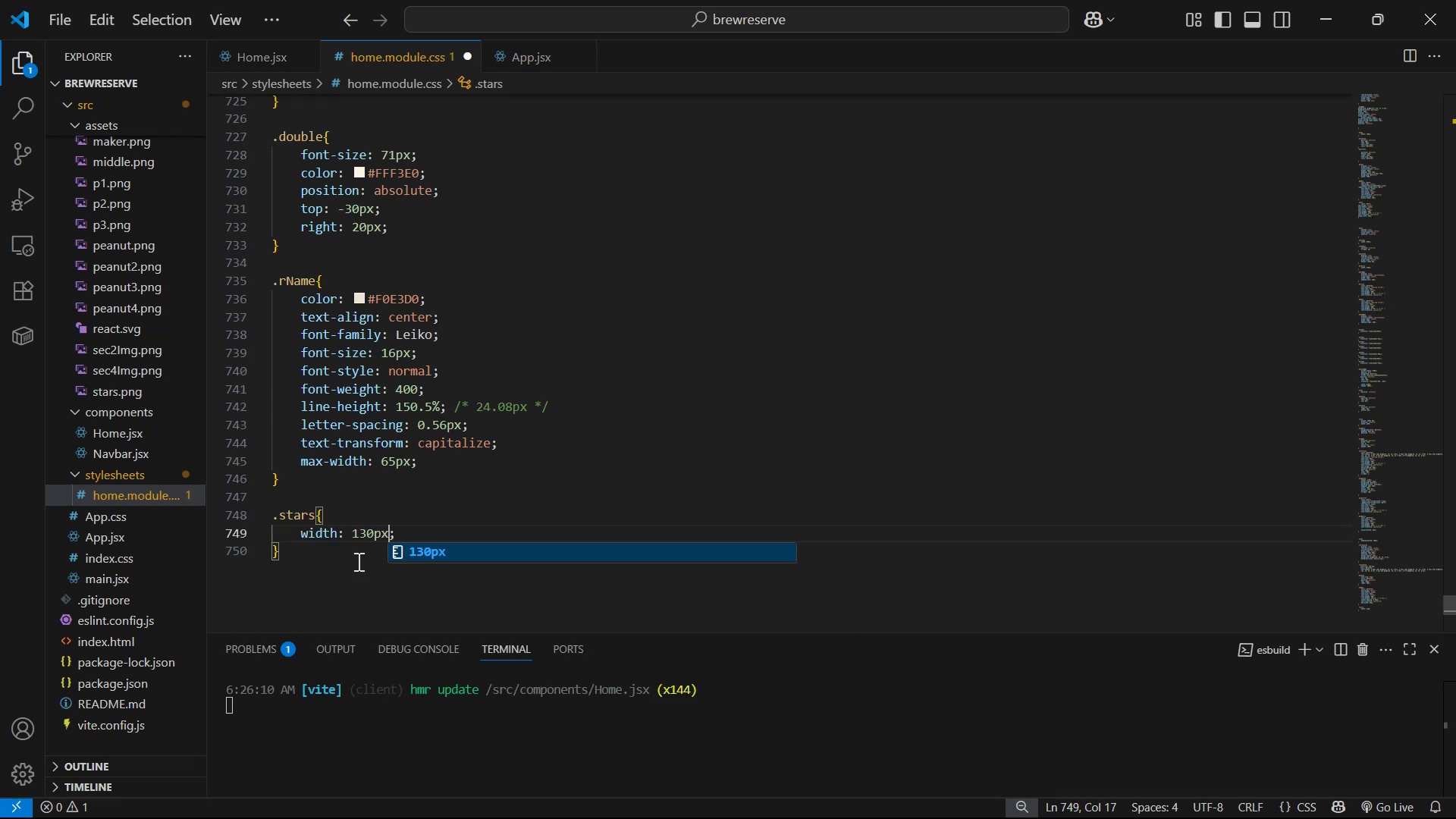 
key(Control+ControlLeft)
 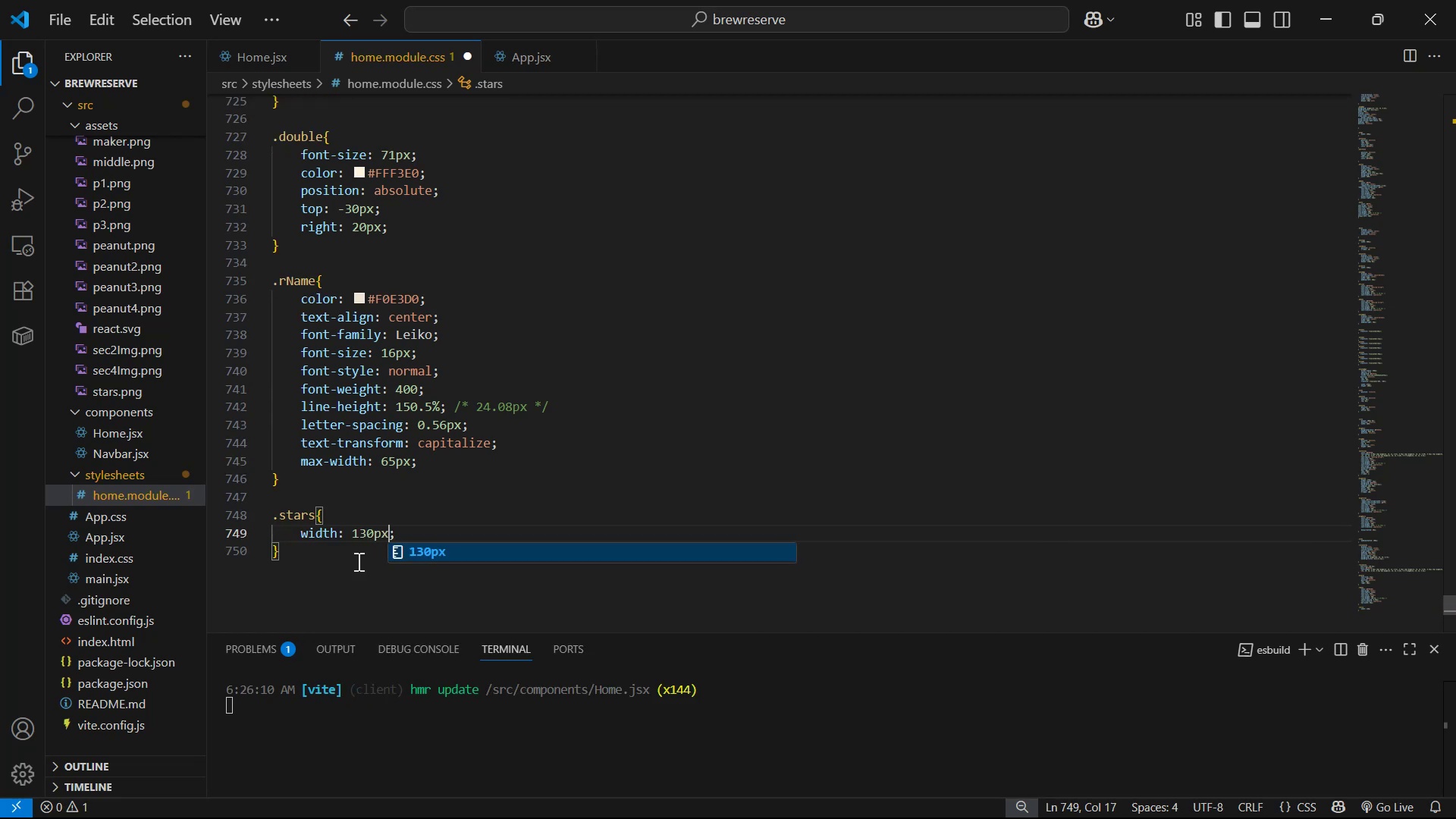 
key(Control+S)
 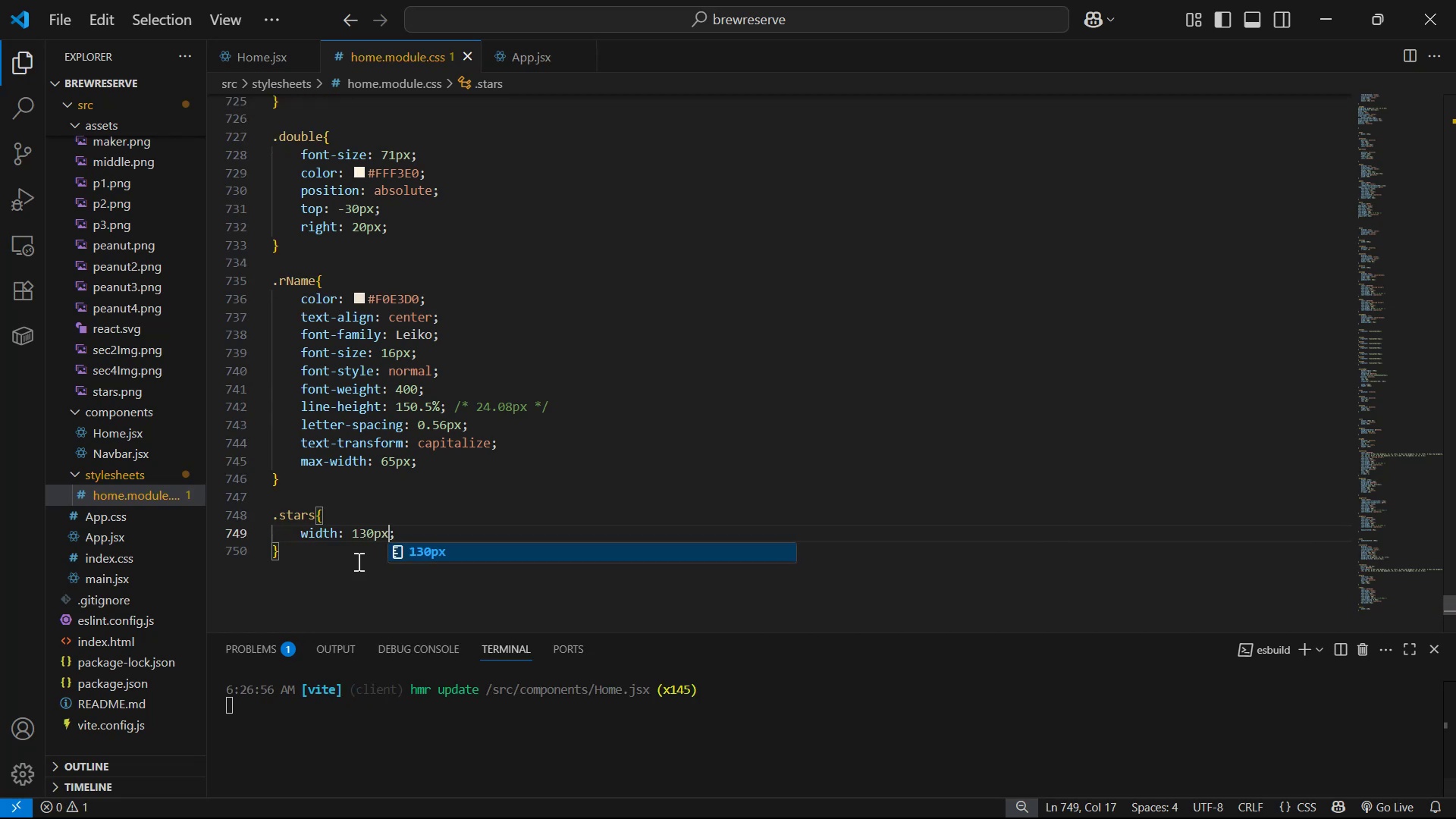 
key(Alt+Tab)
 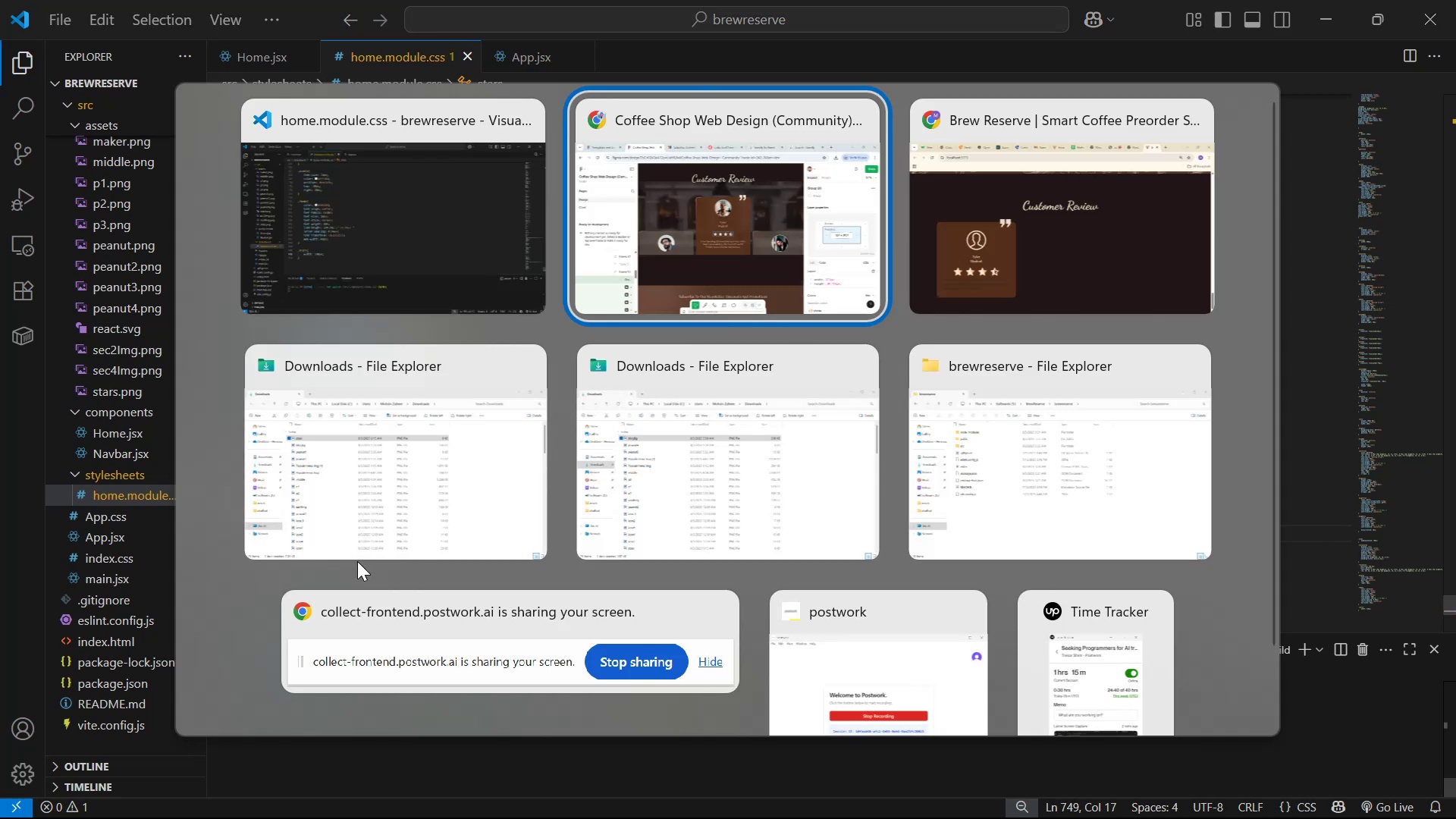 
key(Alt+Tab)
 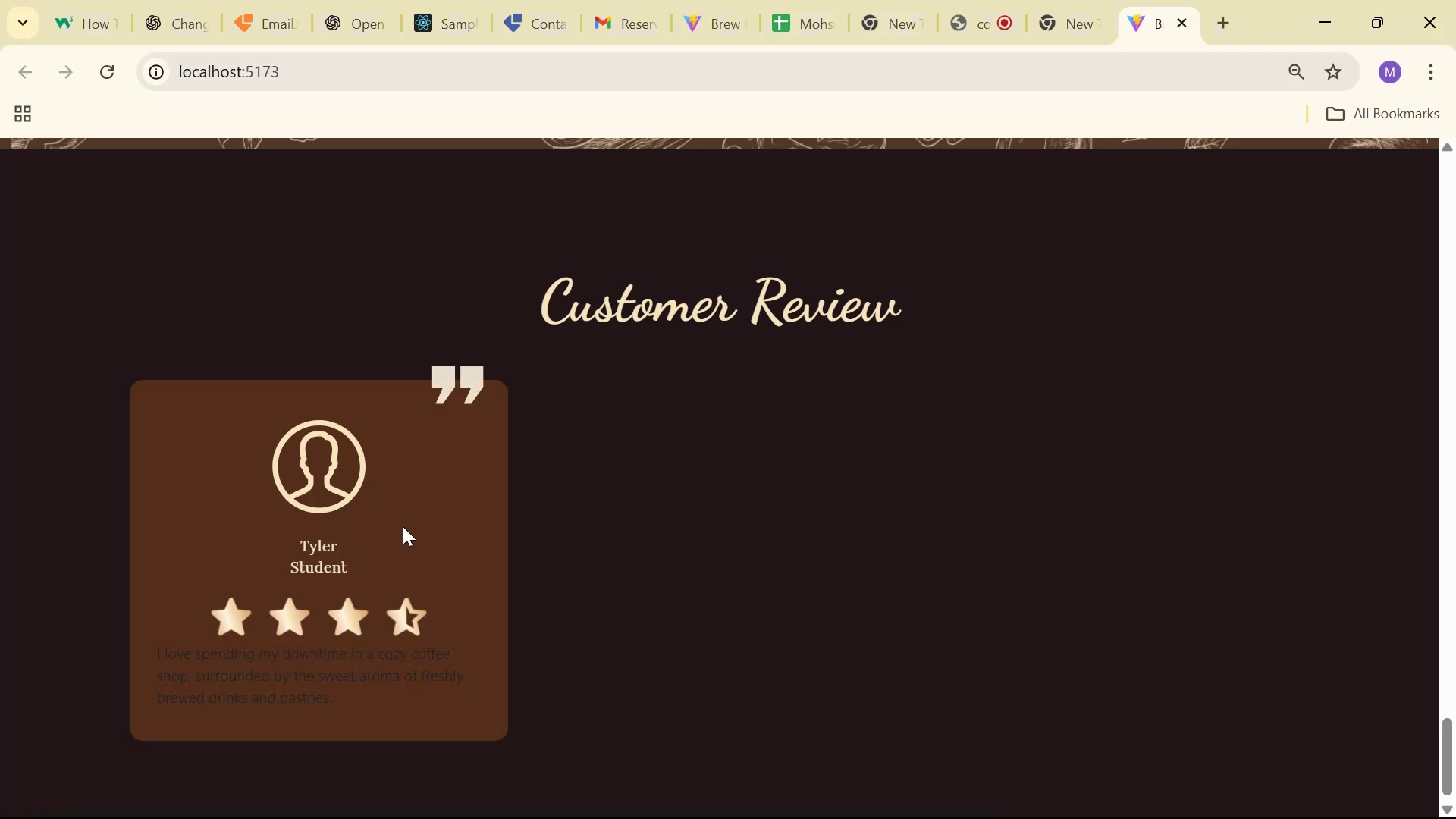 
key(Alt+AltLeft)
 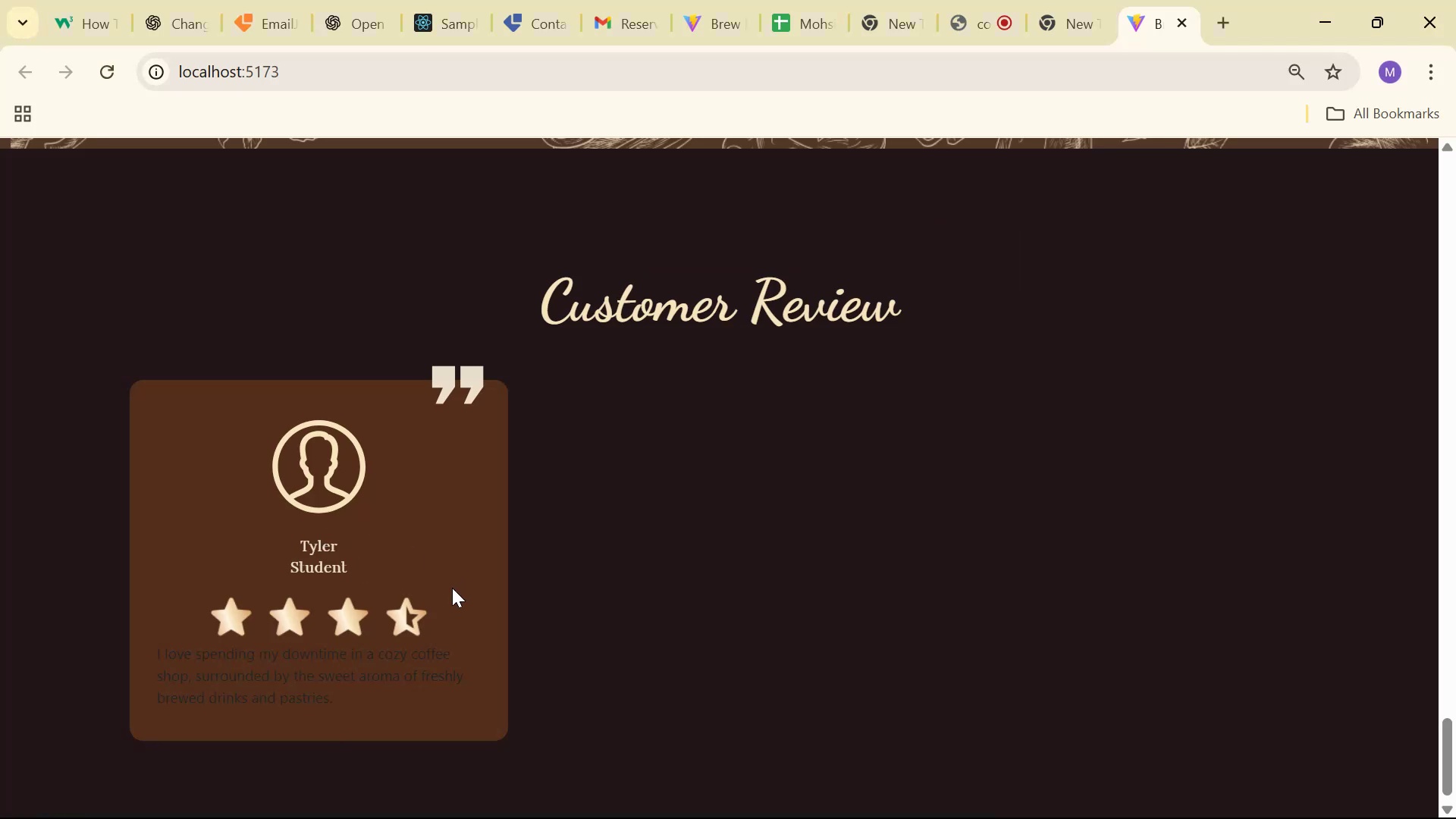 
key(Alt+Tab)
 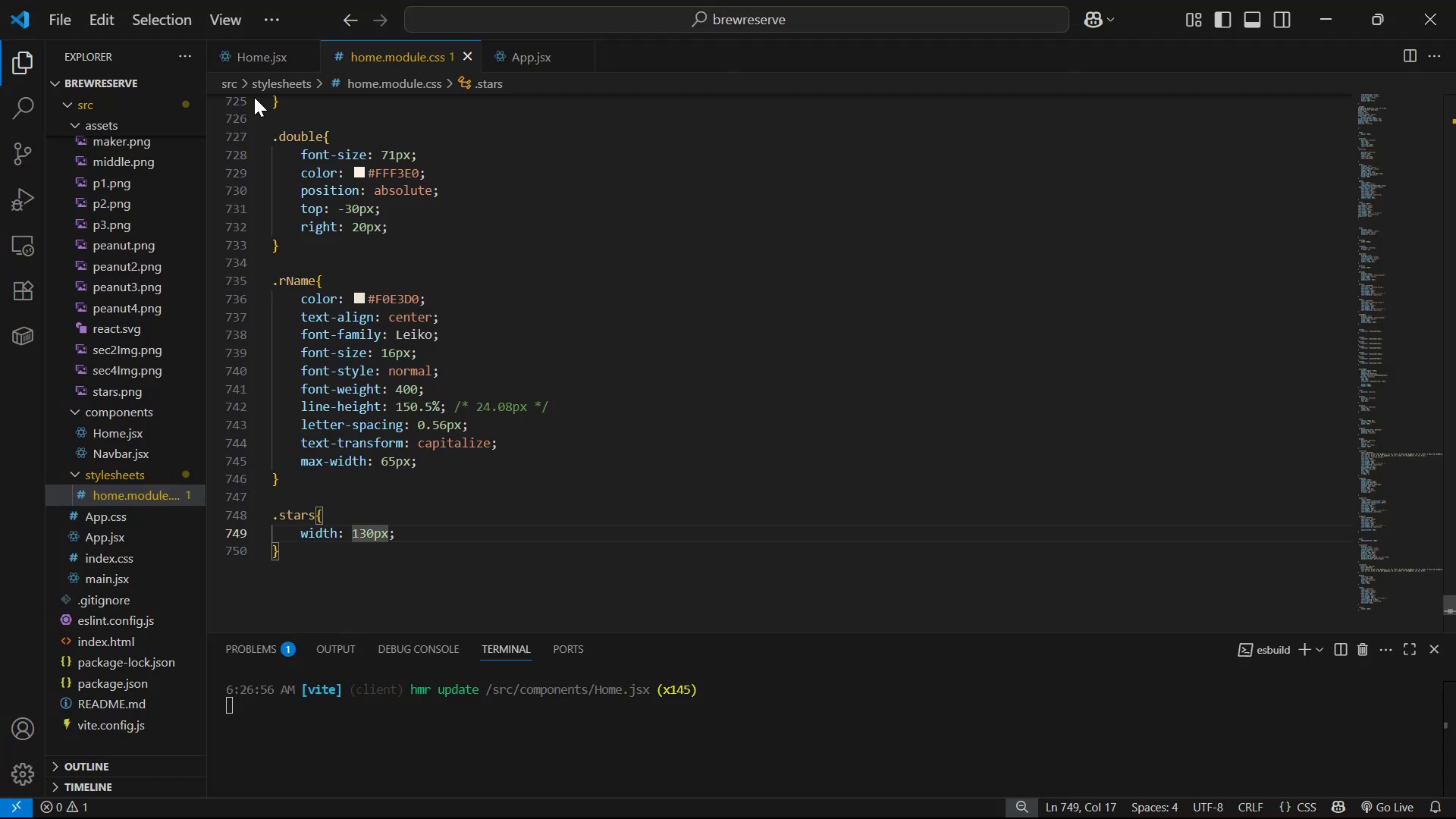 
left_click([234, 58])
 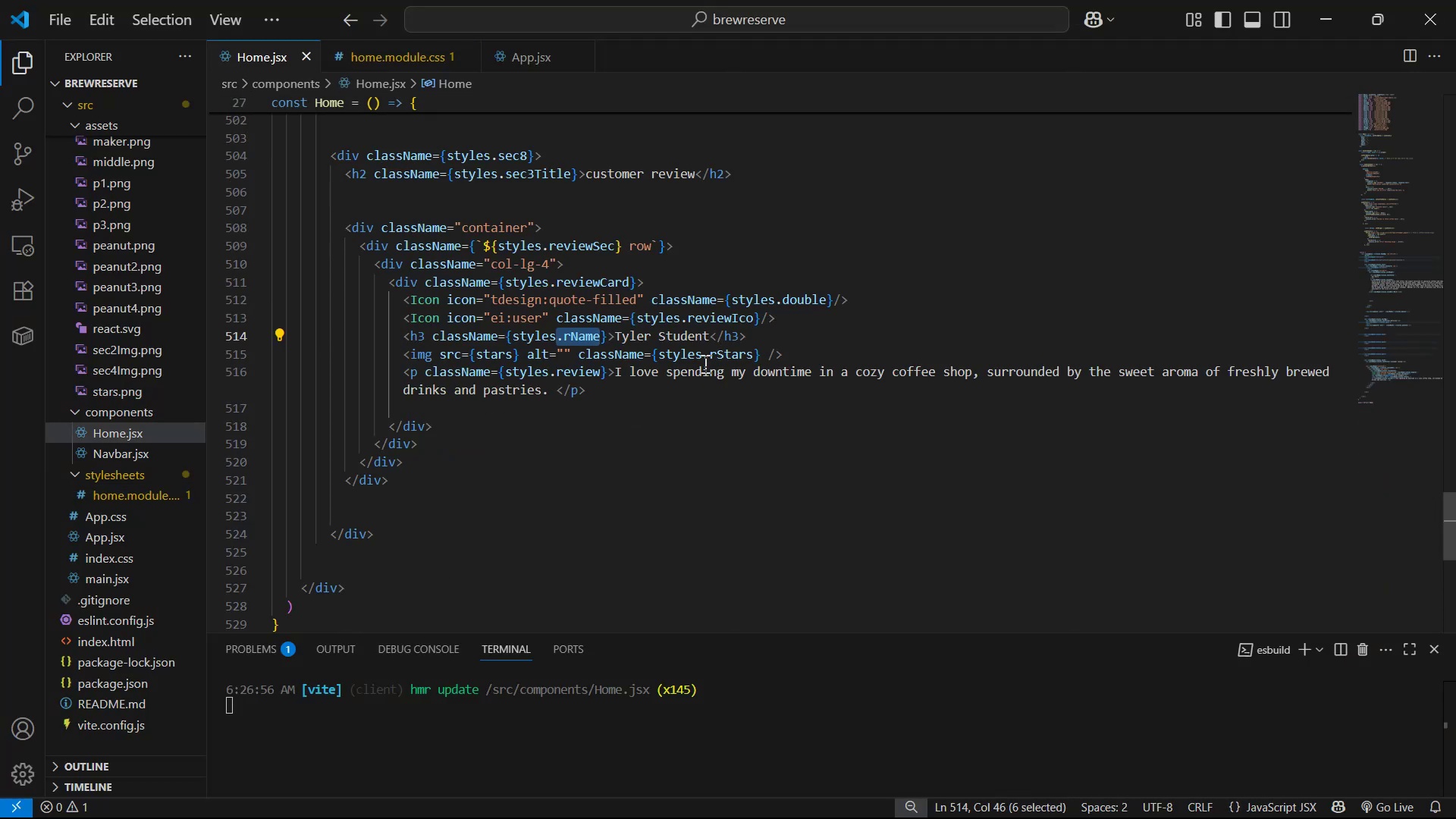 
left_click([378, 50])
 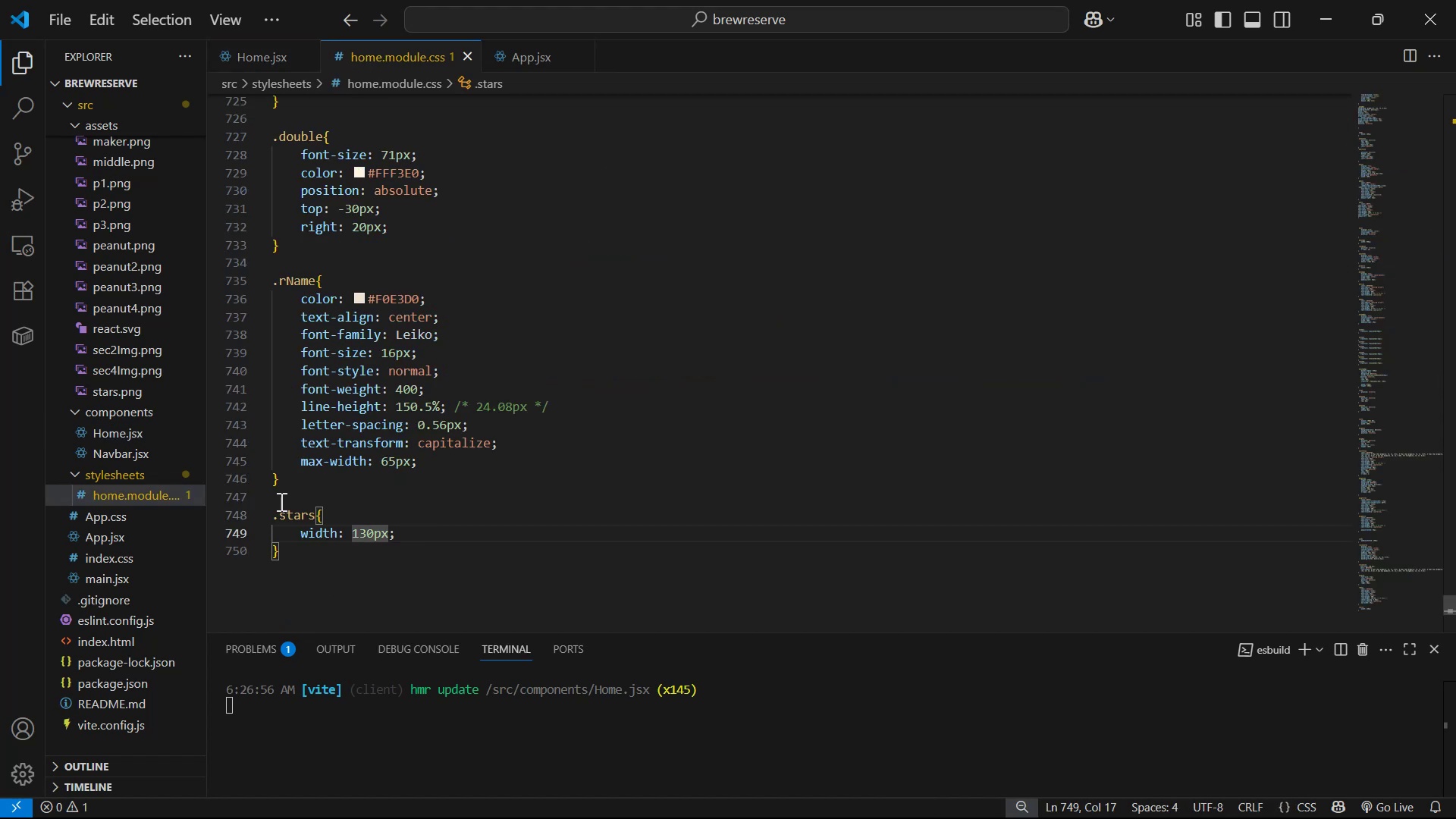 
left_click([280, 515])
 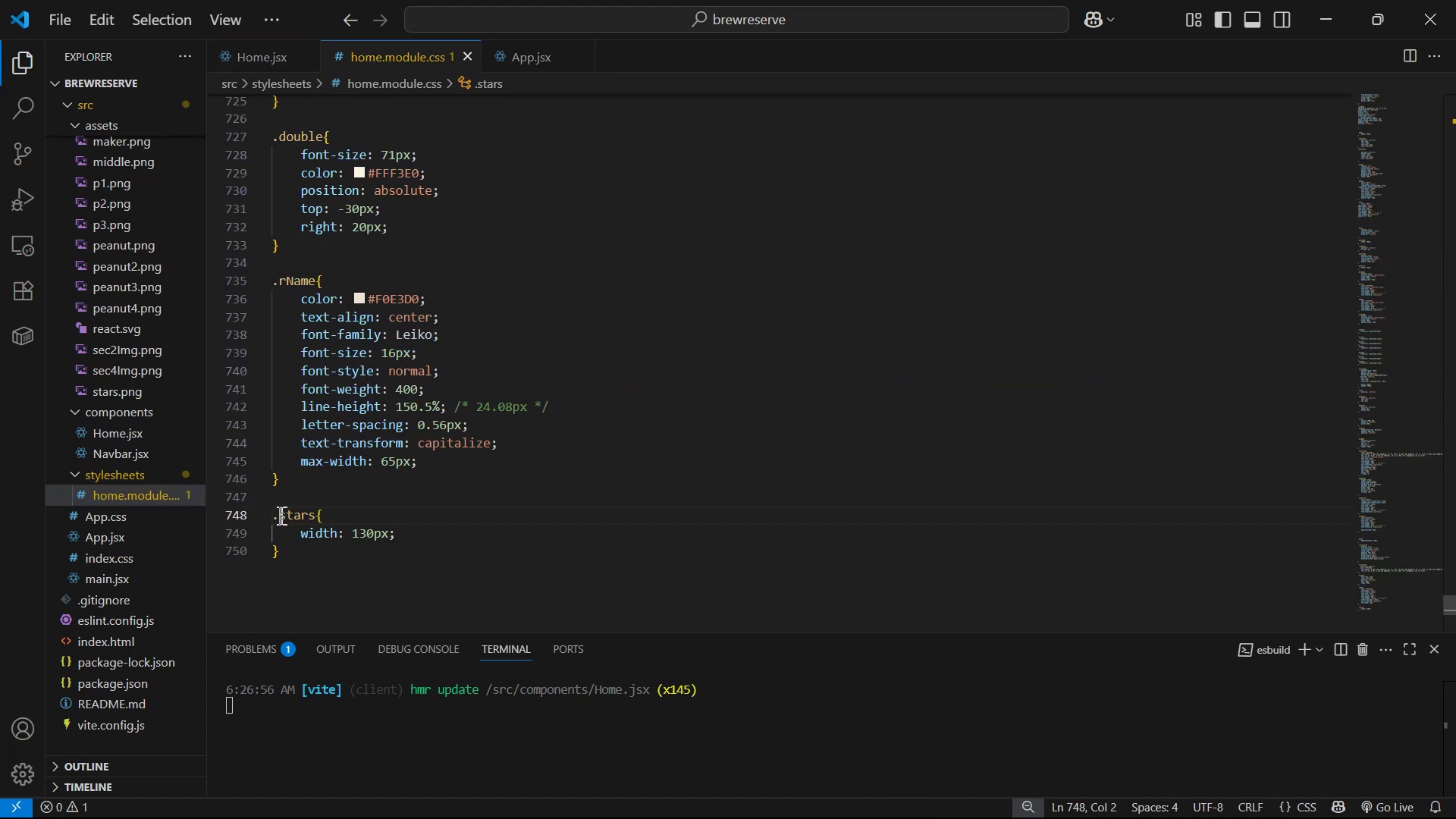 
key(S)
 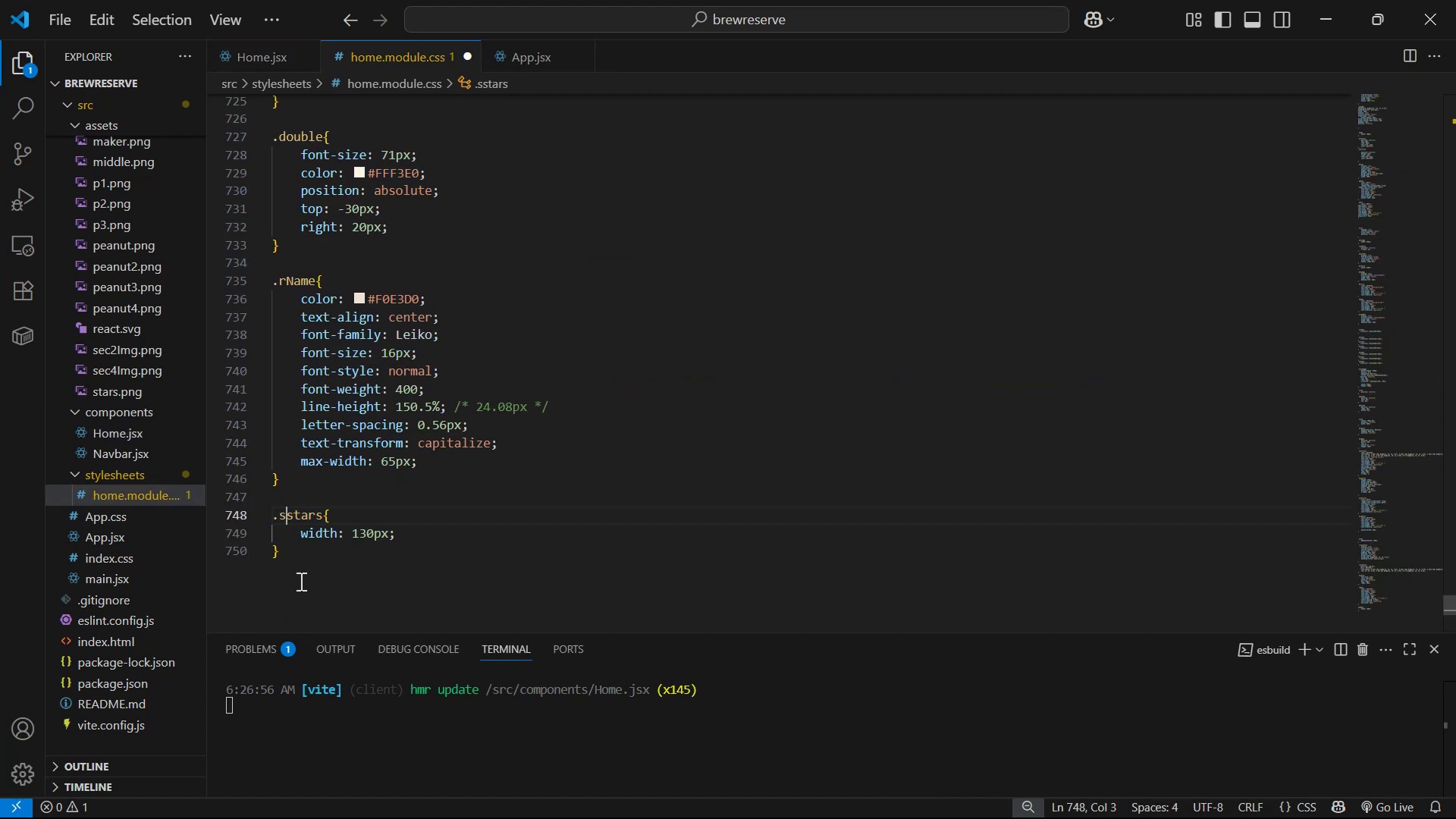 
key(ArrowRight)
 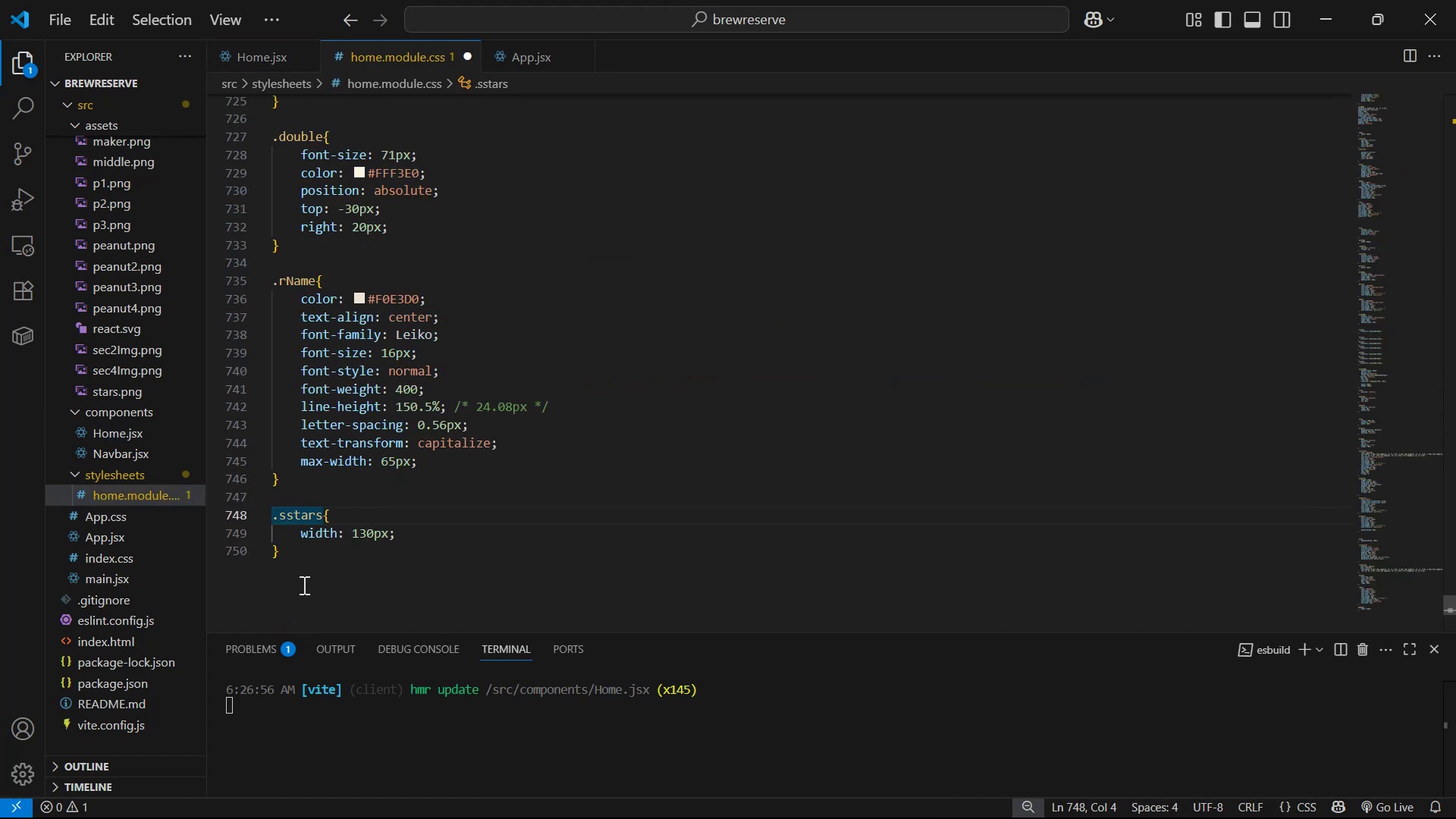 
key(Backspace)
type(r)
key(Backspace)
key(Backspace)
type(rS)
 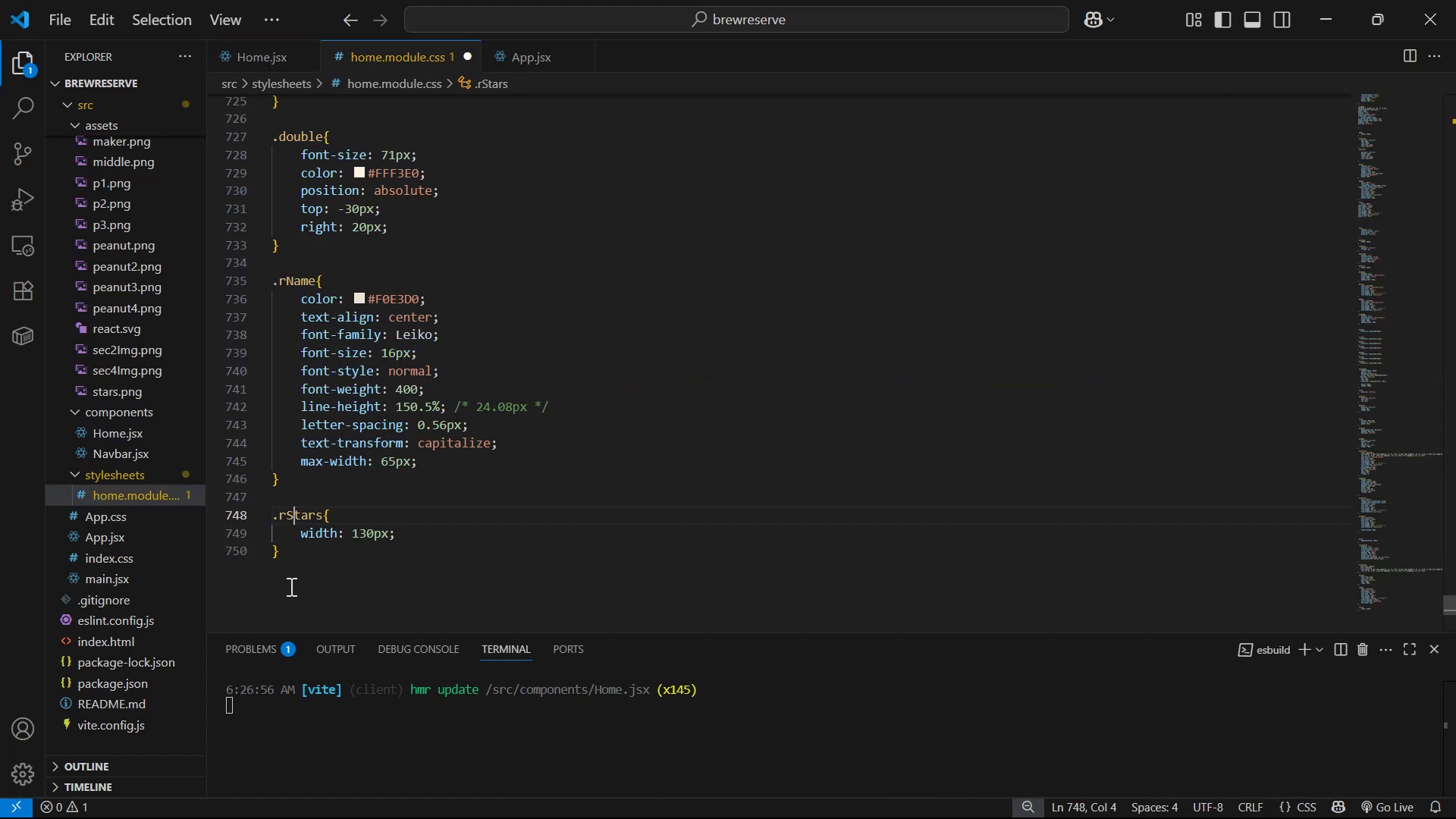 
key(Control+S)
 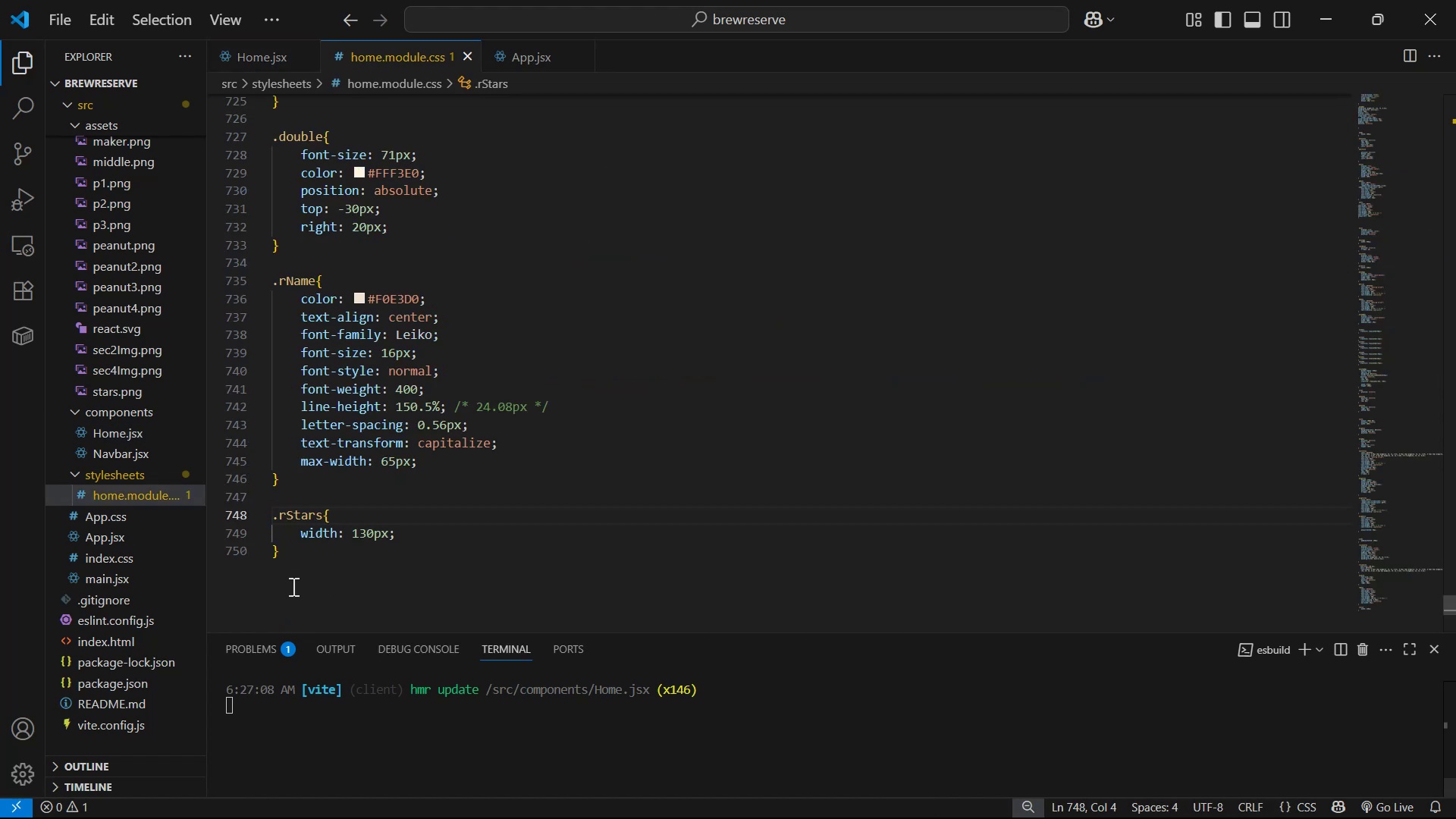 
key(Alt+Tab)
 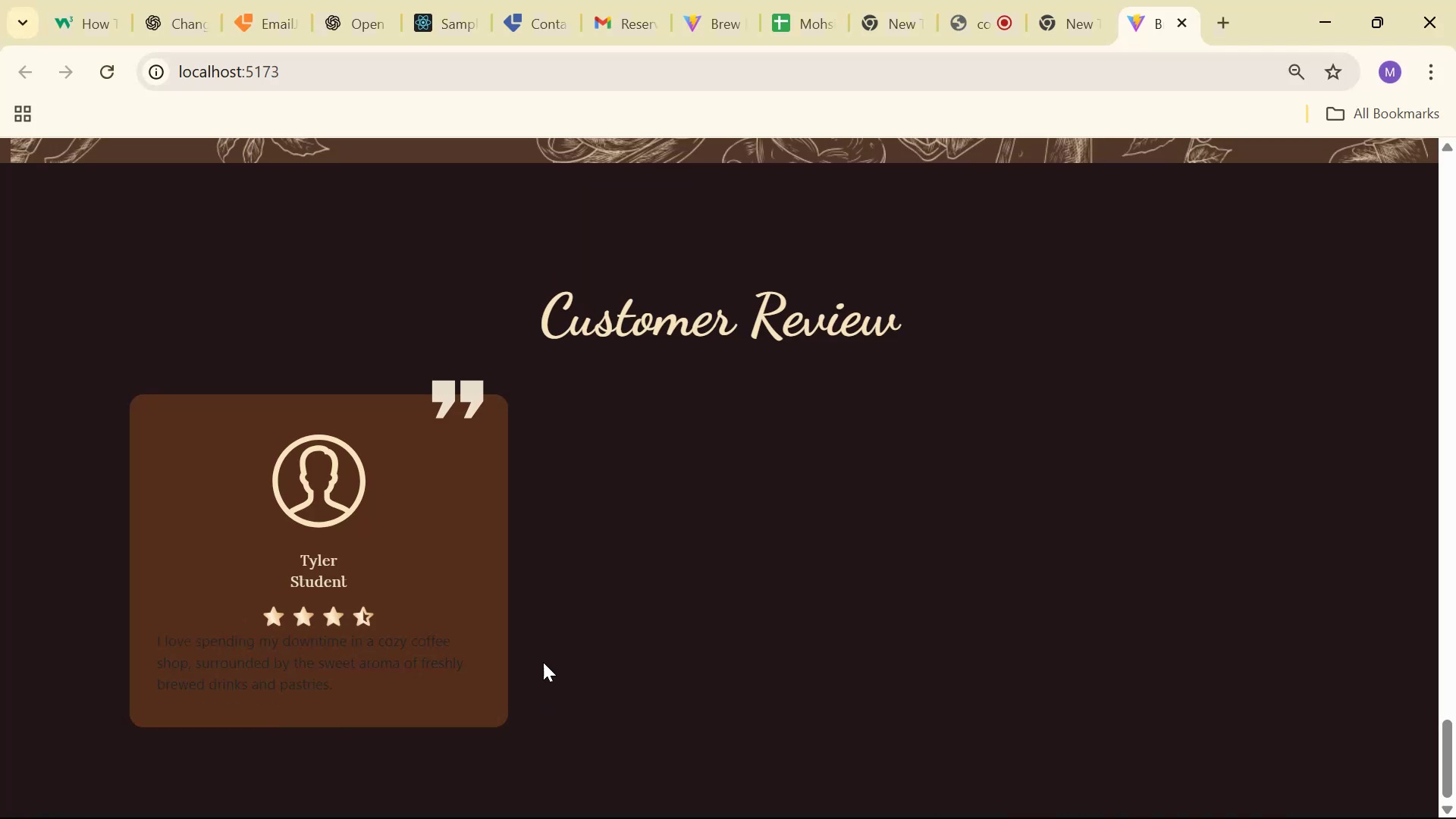 
key(Alt+Tab)
 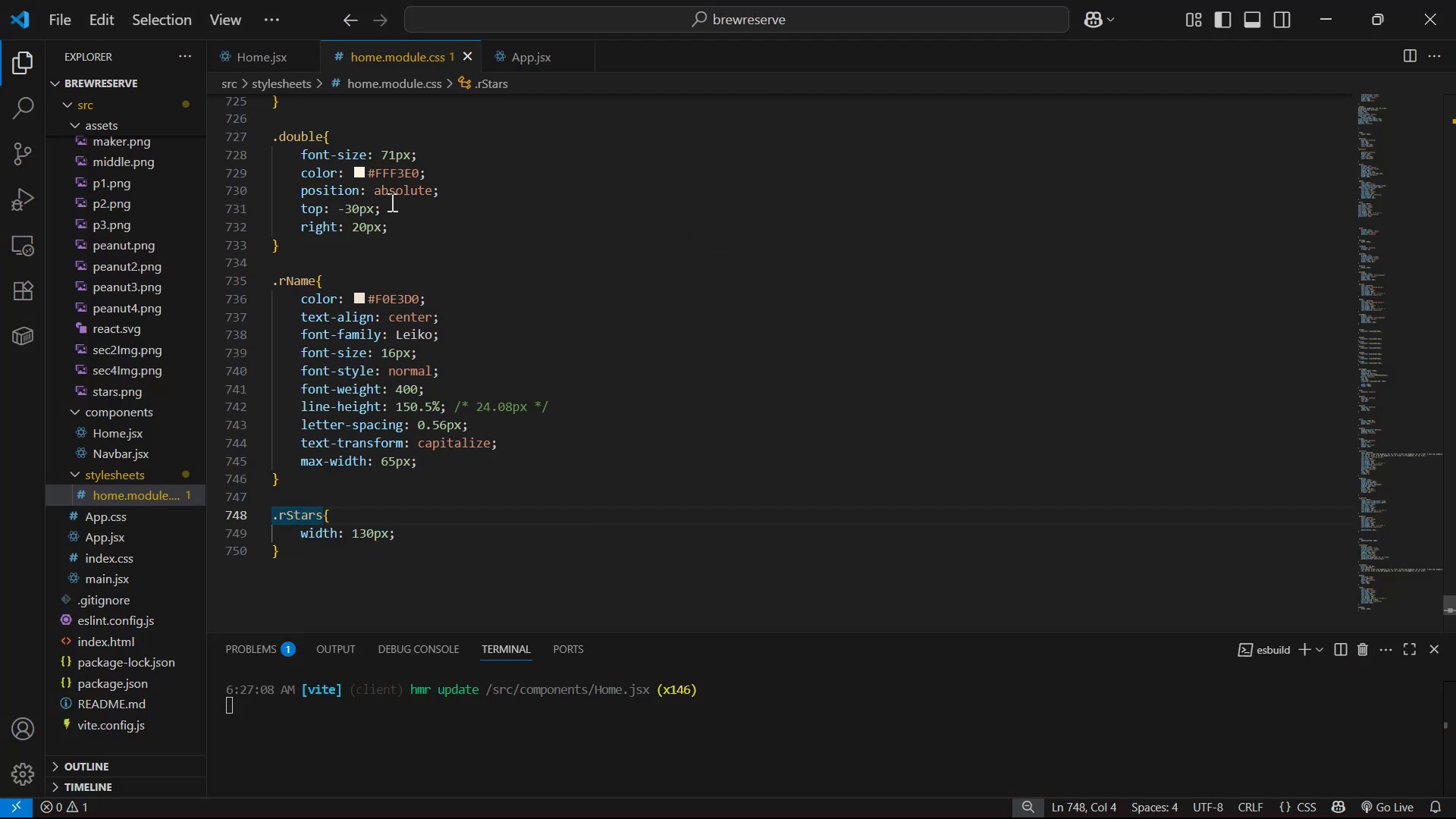 
left_click([271, 61])
 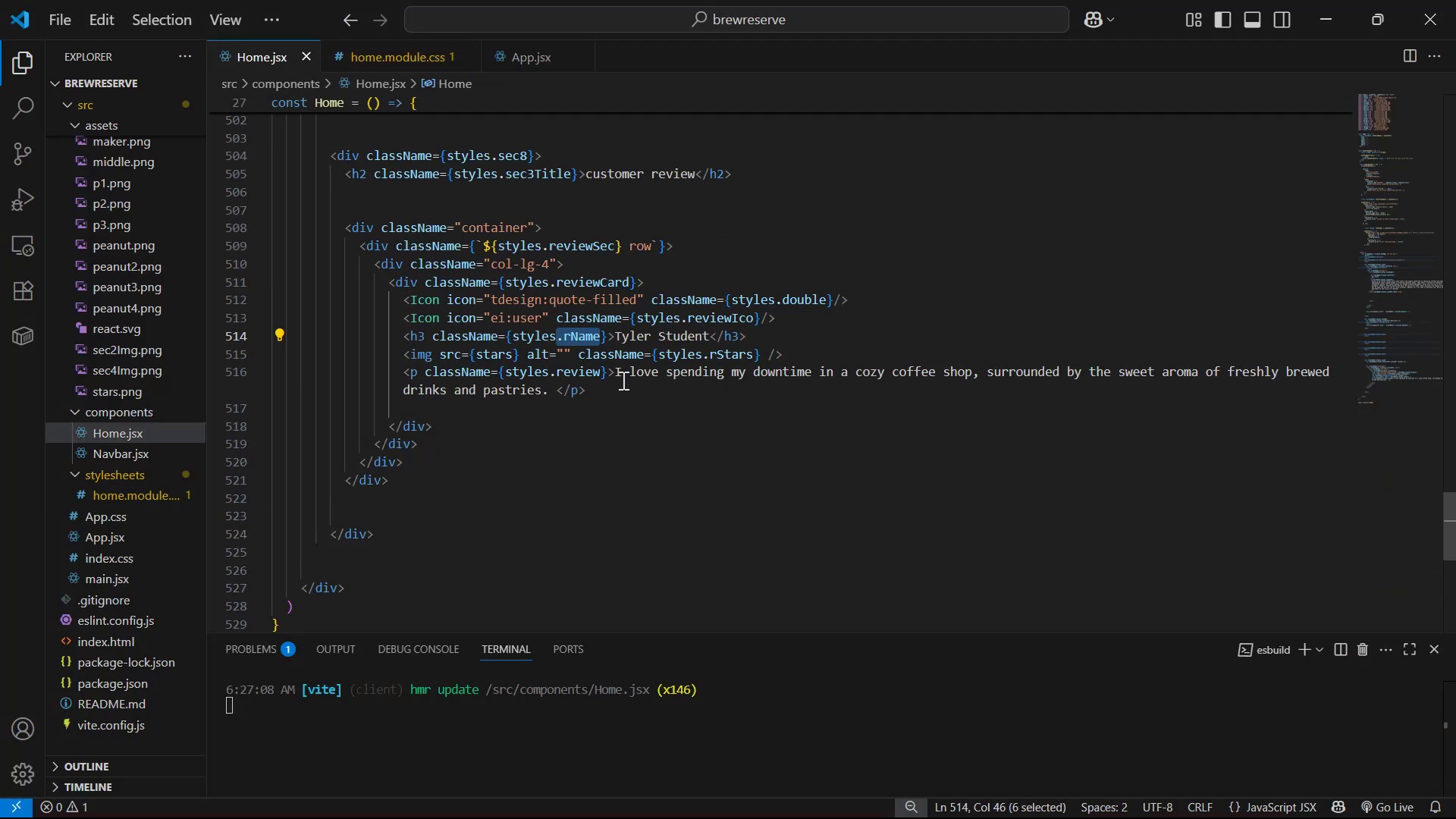 
mouse_move([687, 363])
 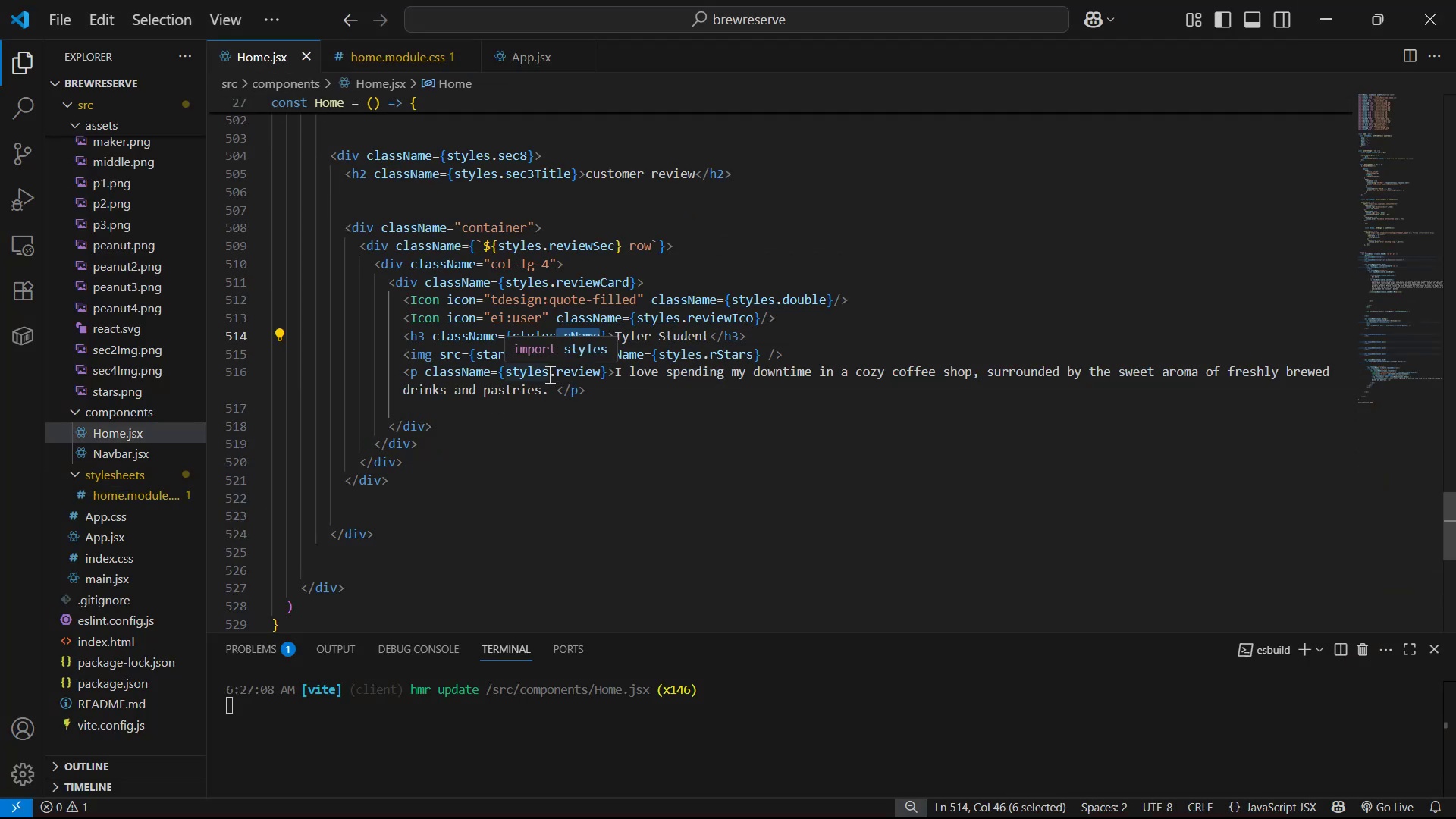 
left_click_drag(start_coordinate=[548, 373], to_coordinate=[601, 369])
 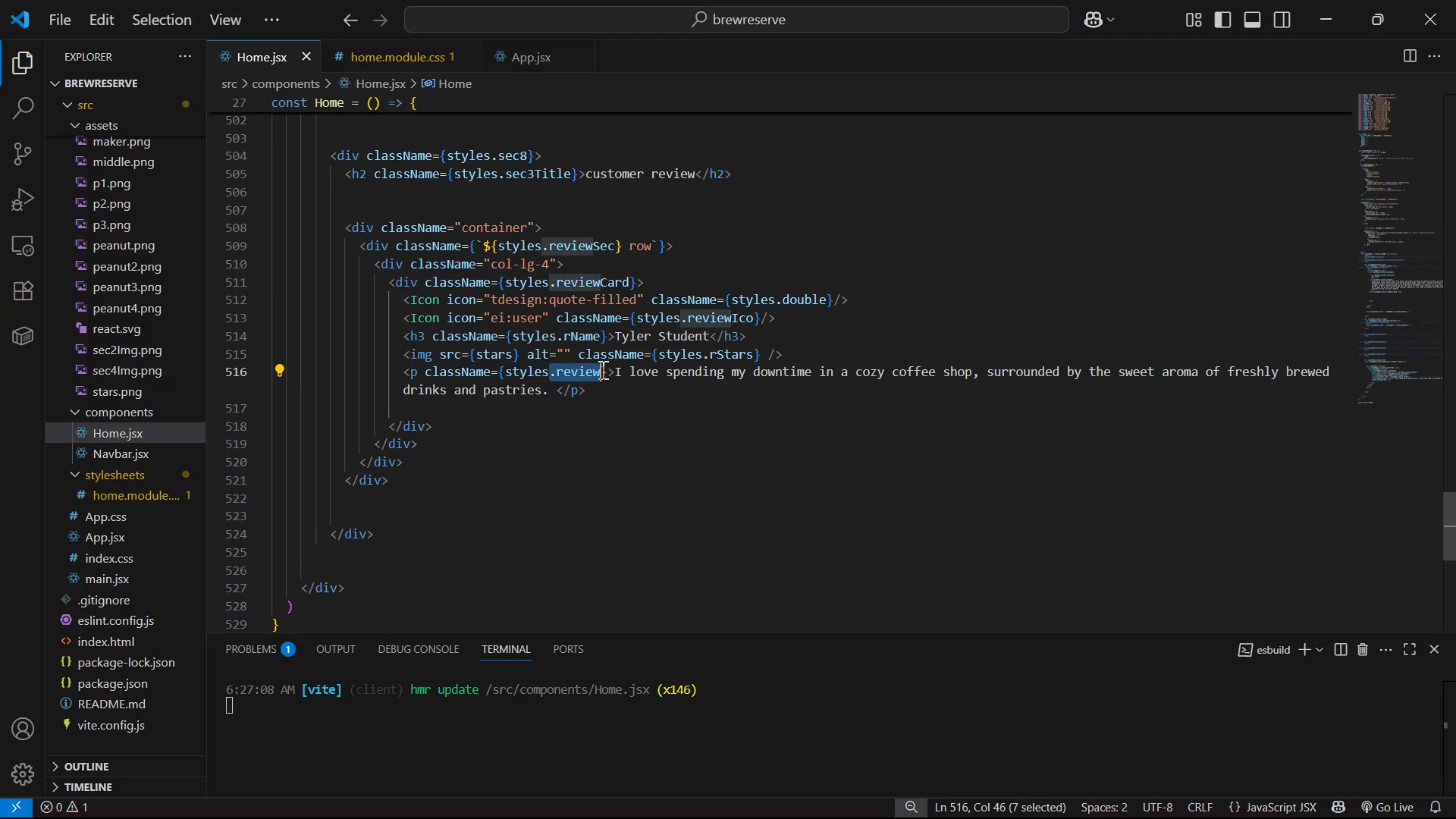 
key(Control+C)
 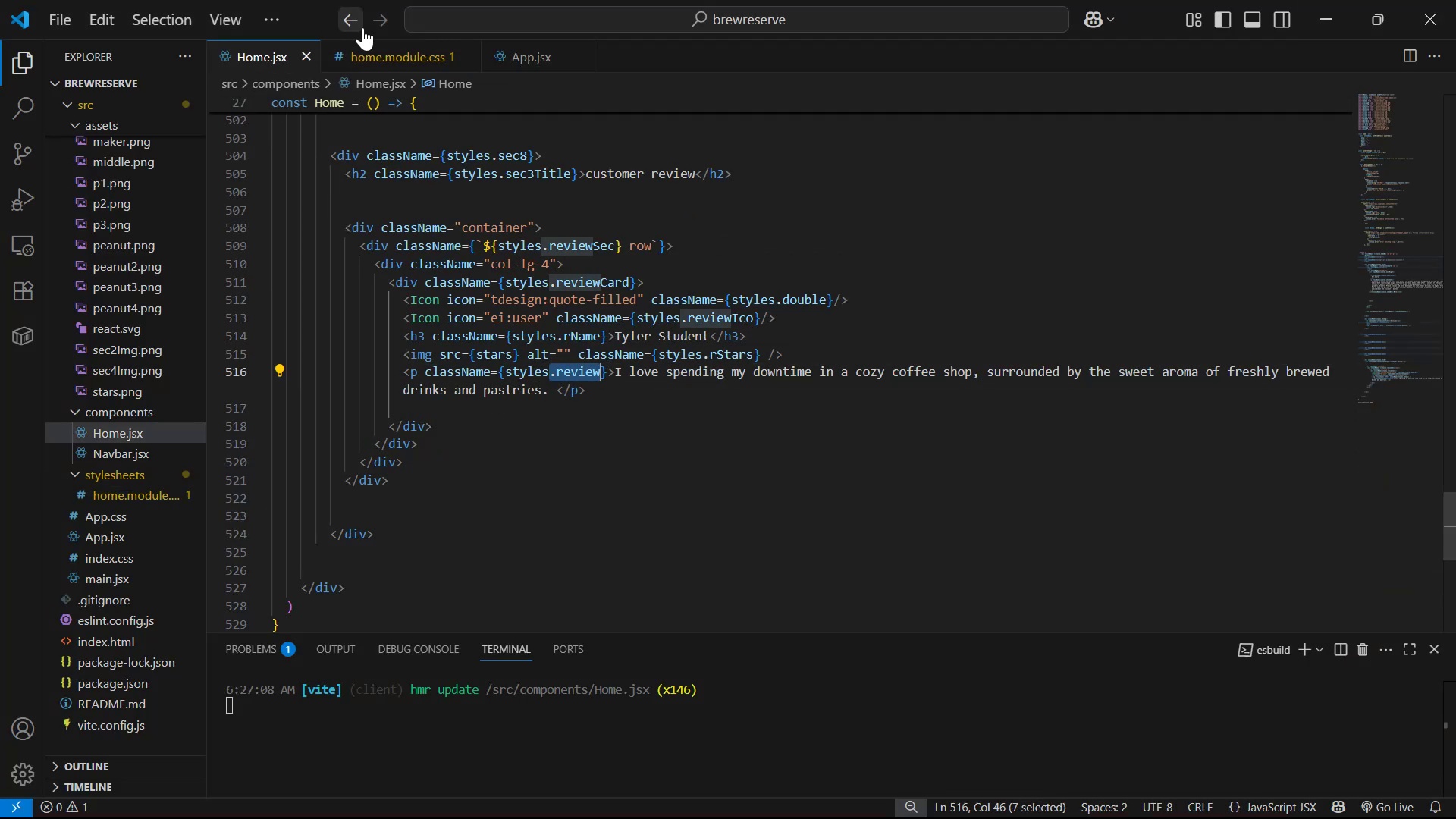 
left_click([377, 52])
 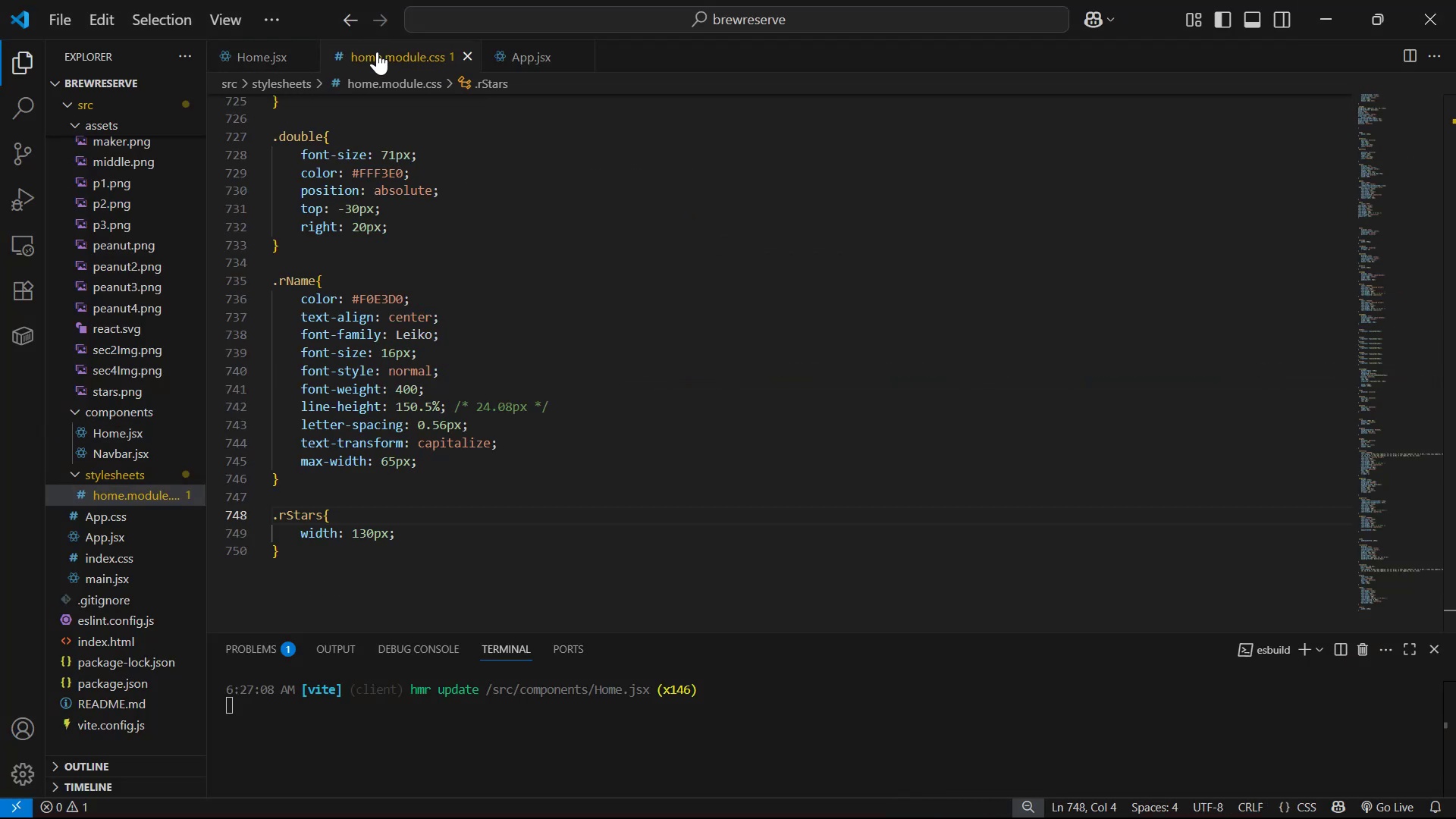 
scroll: coordinate [344, 477], scroll_direction: down, amount: 2.0
 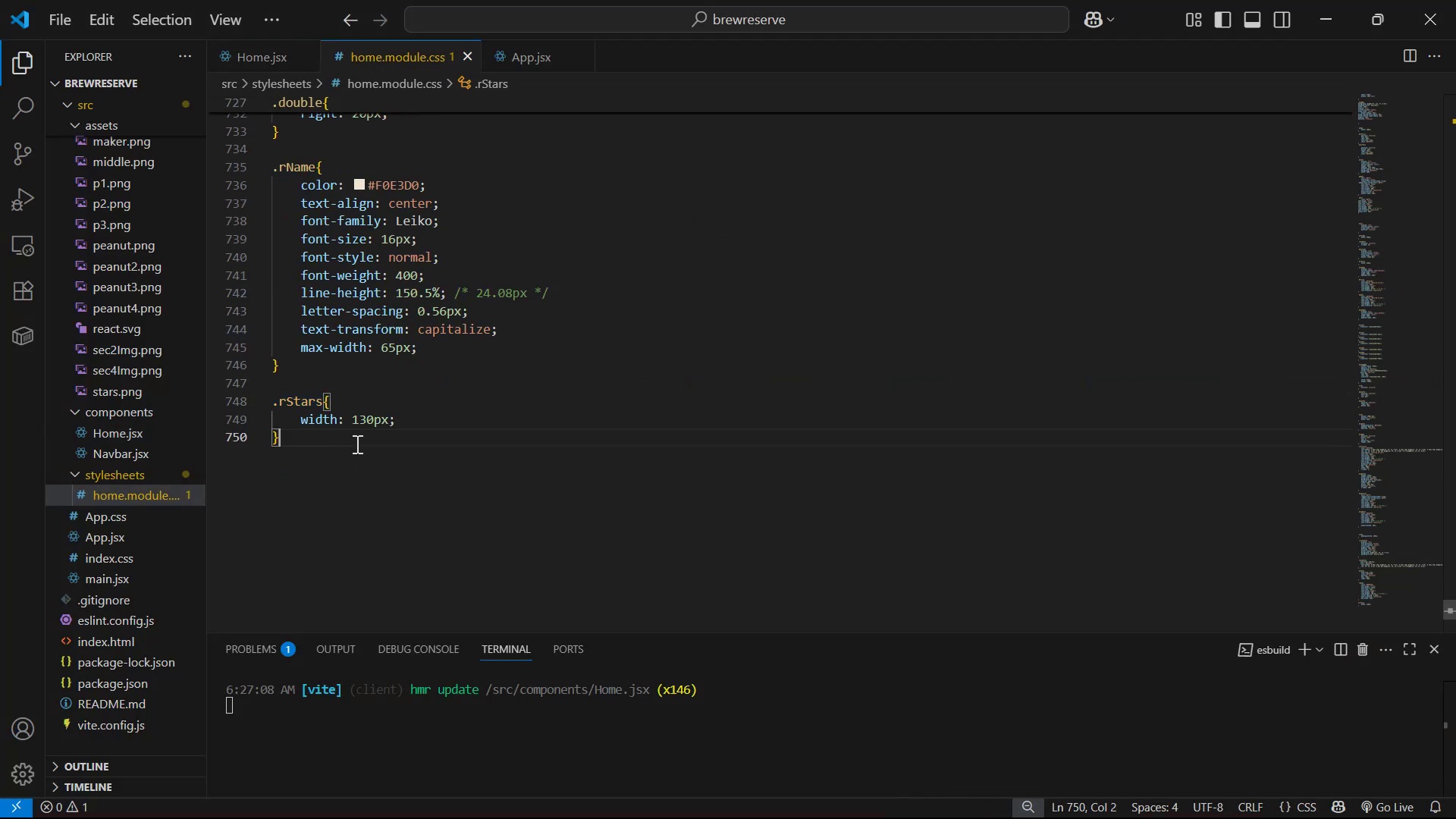 
key(Enter)
 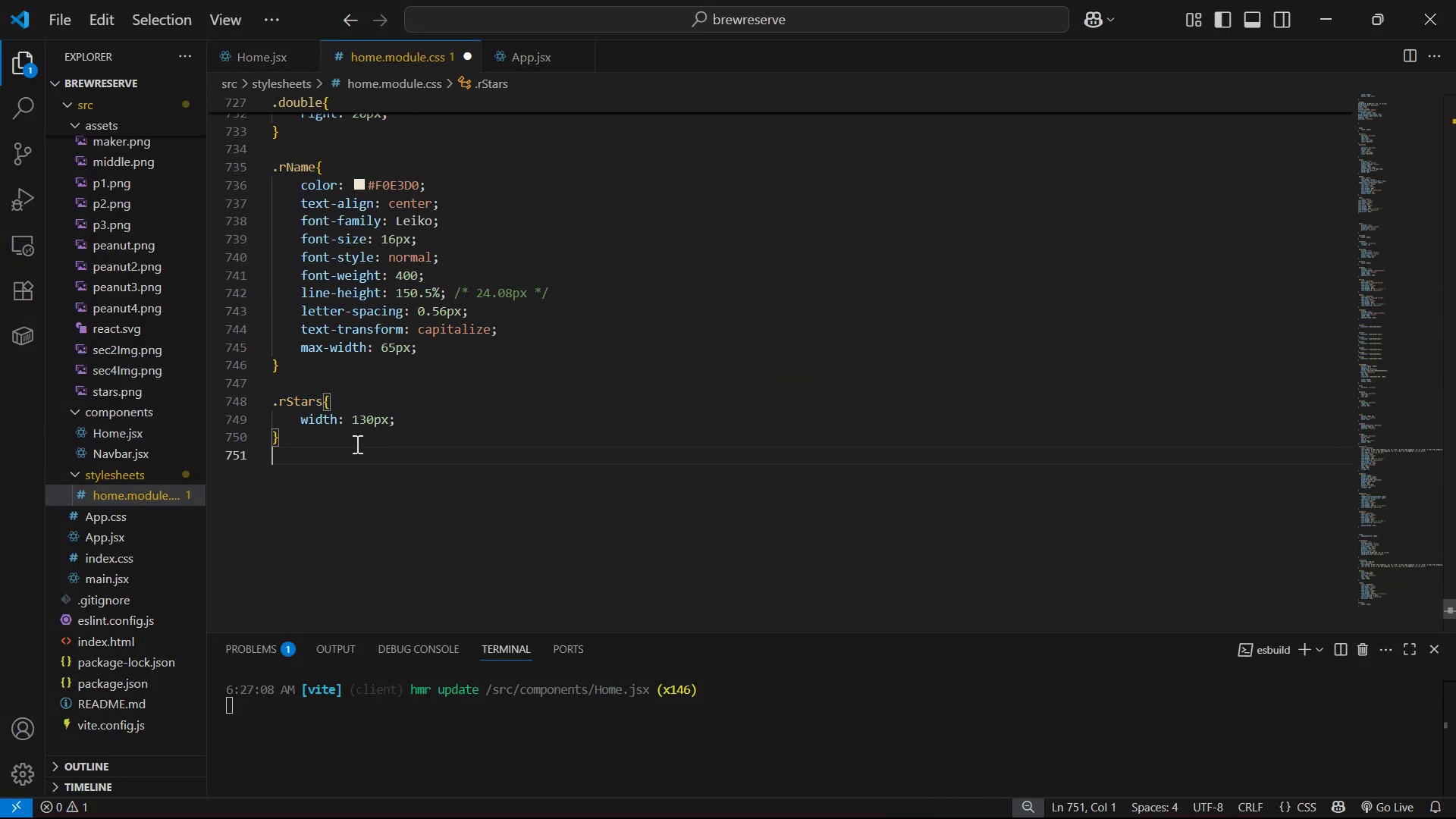 
key(Enter)
 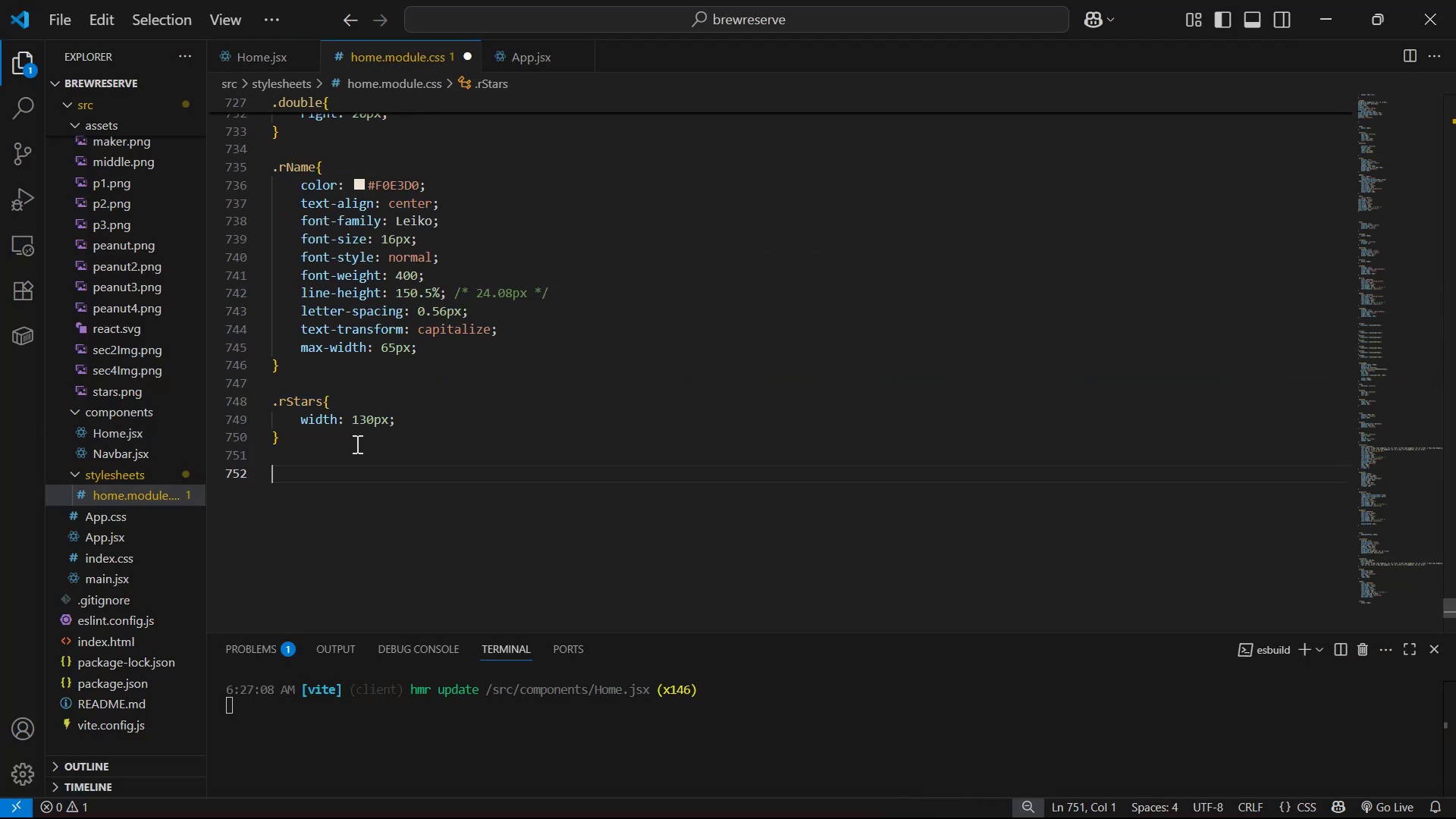 
key(Control+ControlLeft)
 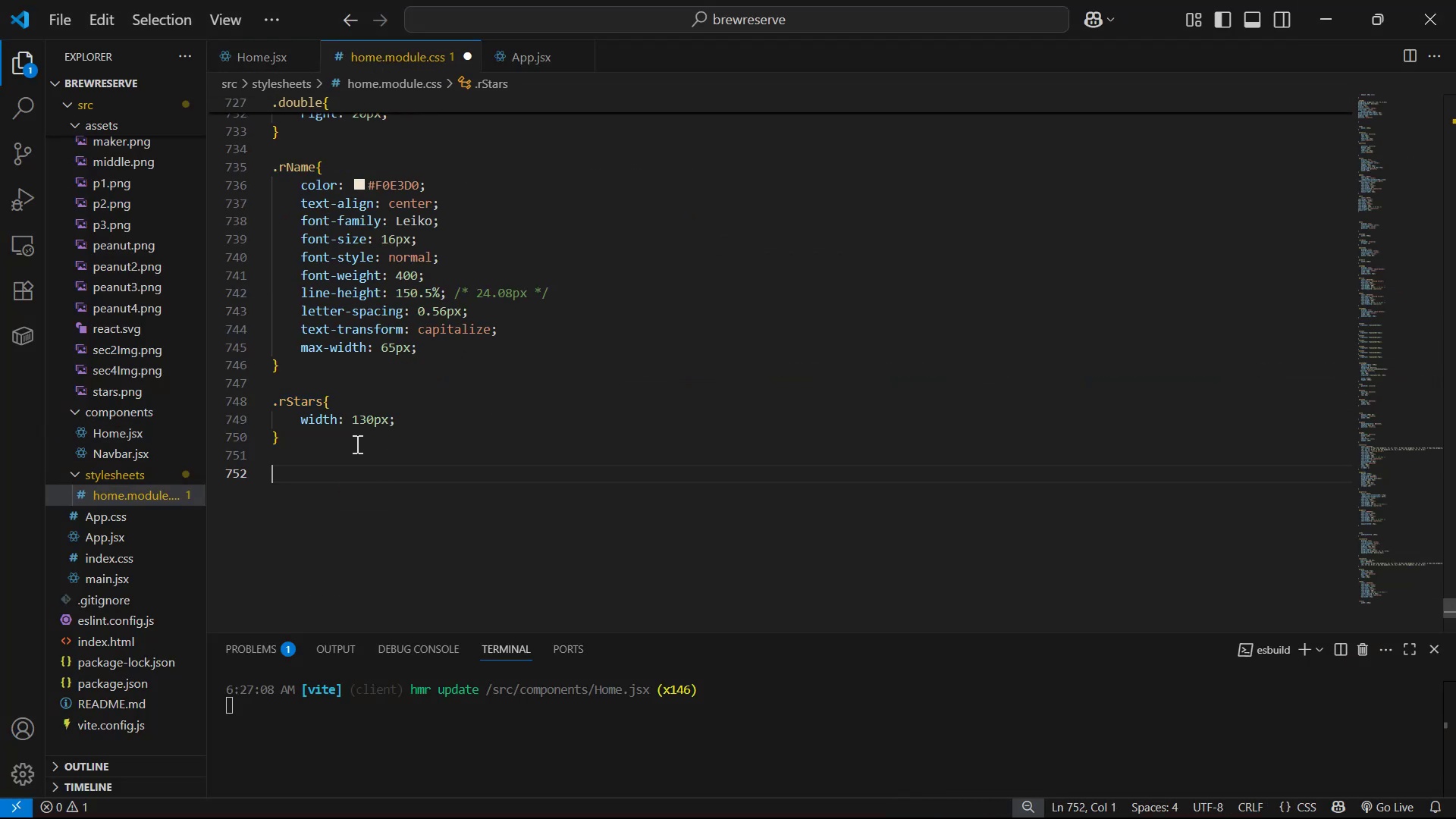 
key(Control+V)
 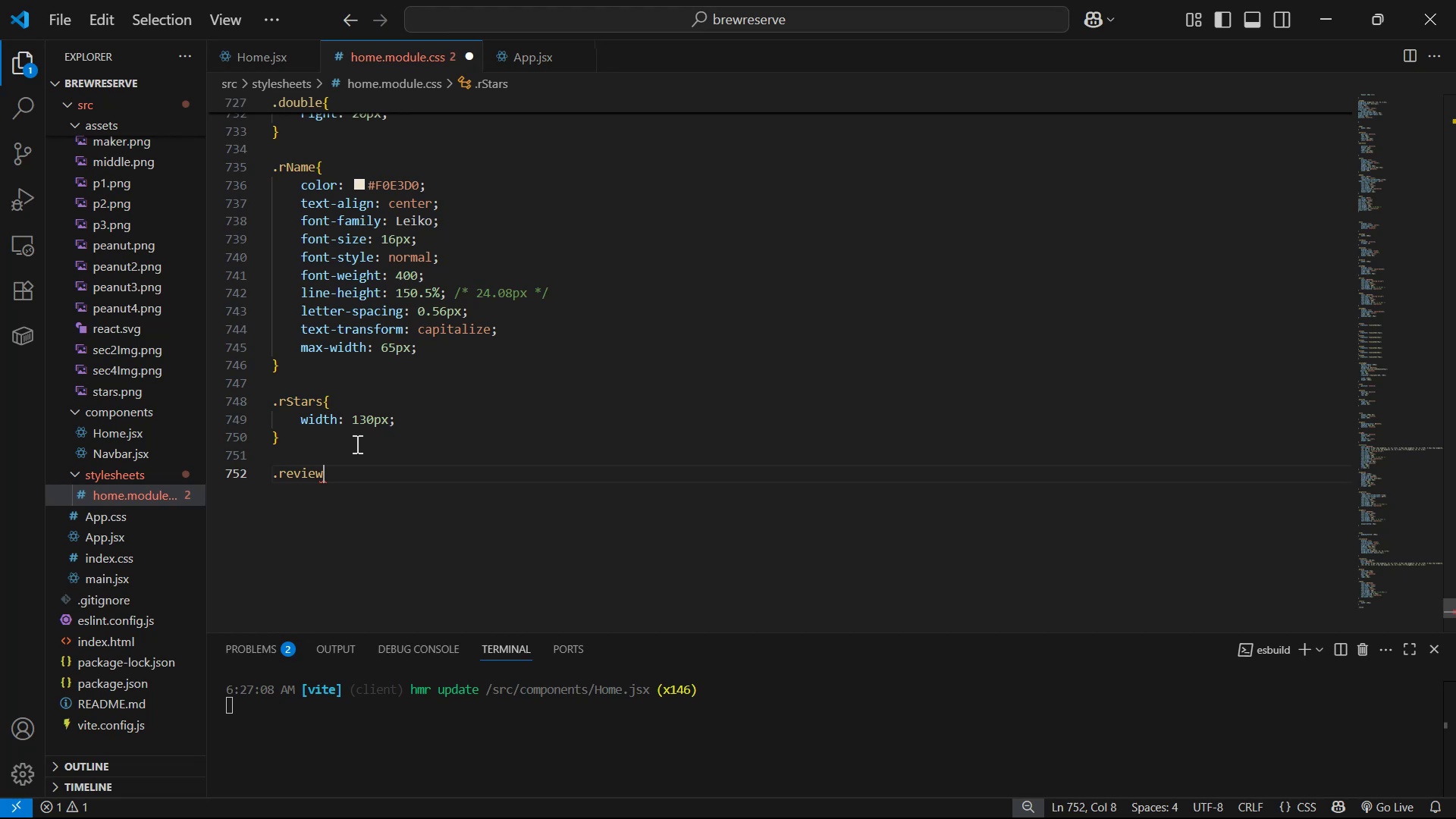 
key(Shift+BracketLeft)
 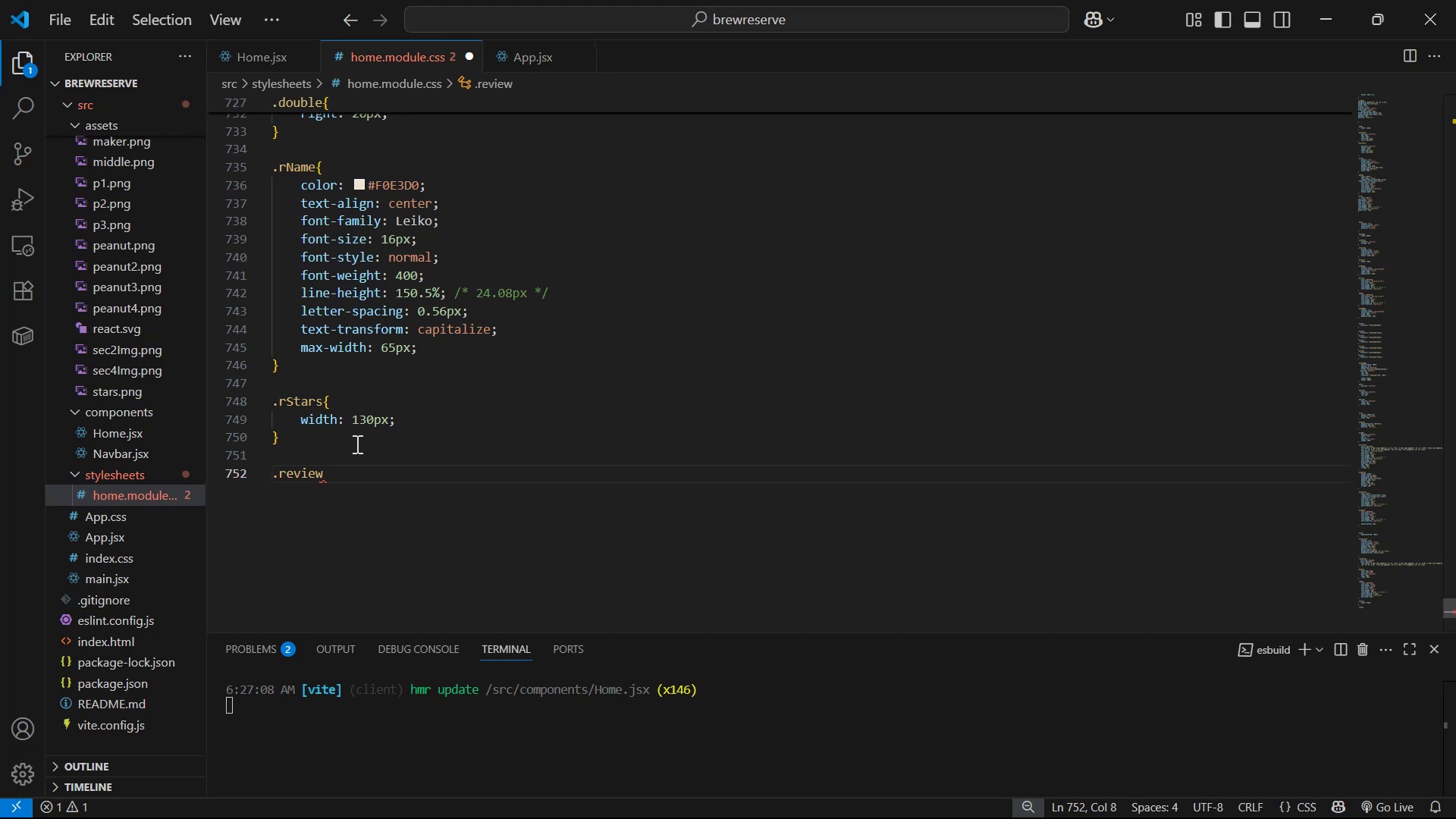 
key(Shift+Enter)
 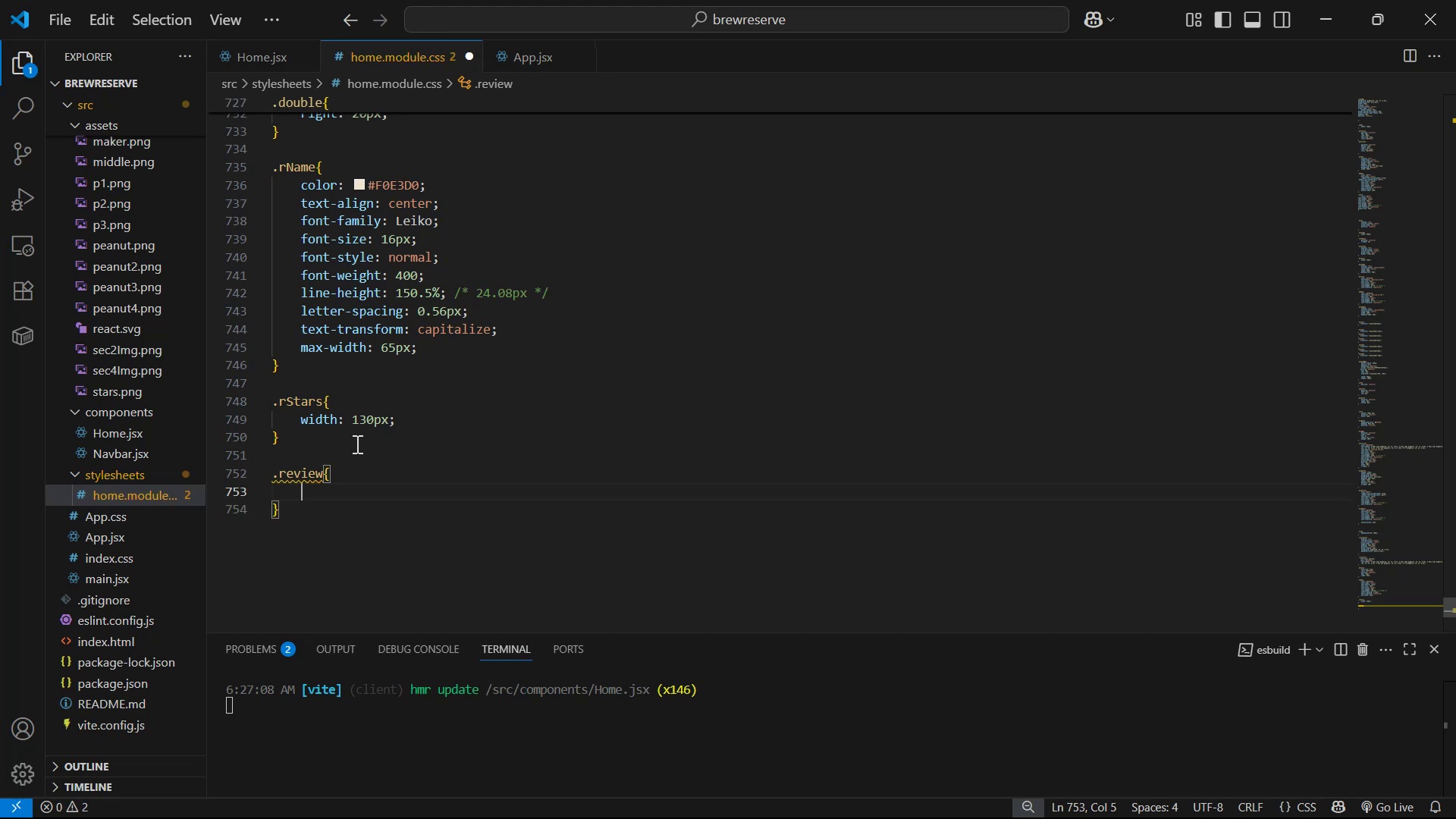 
type(te)
 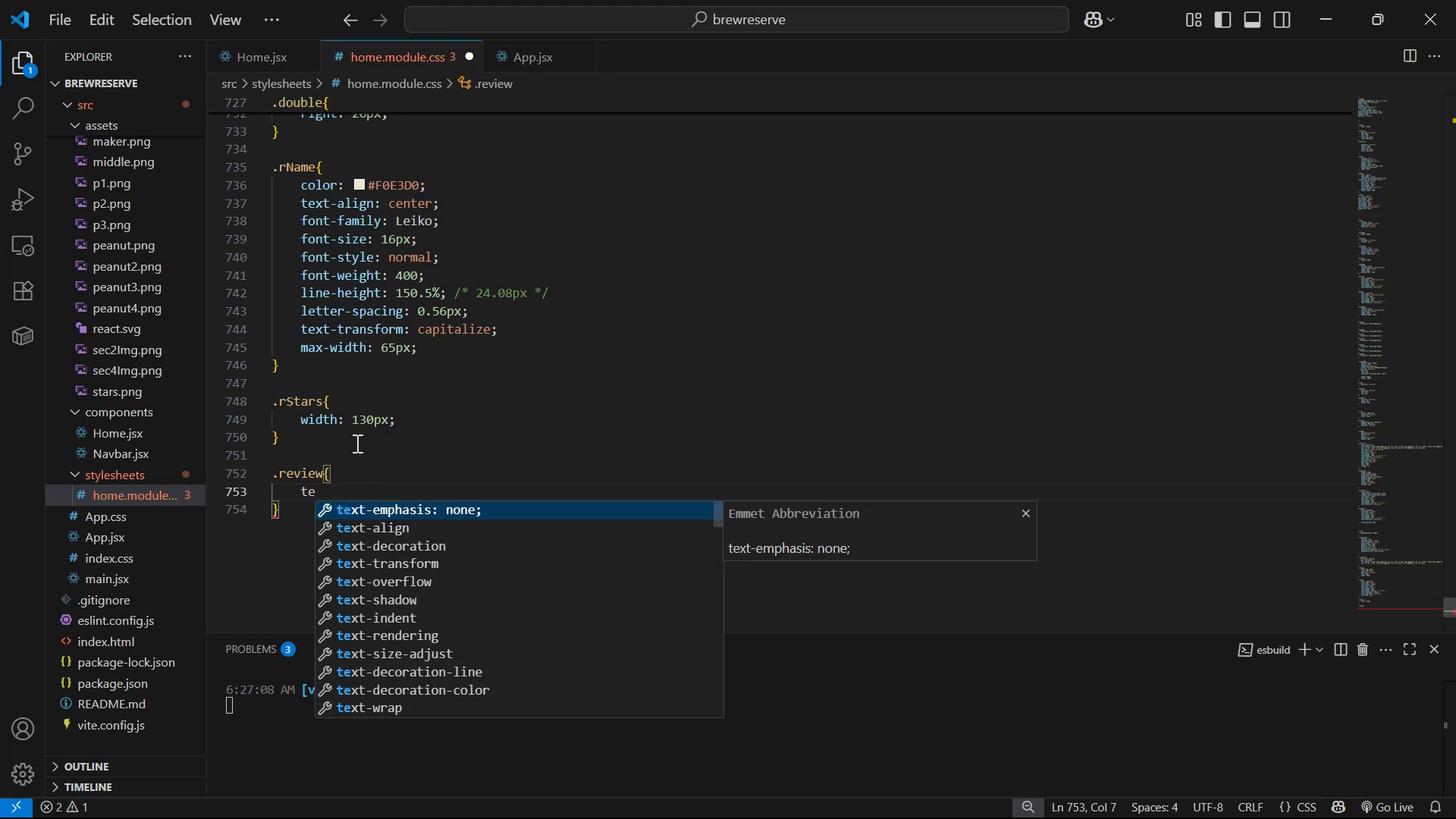 
key(ArrowDown)
 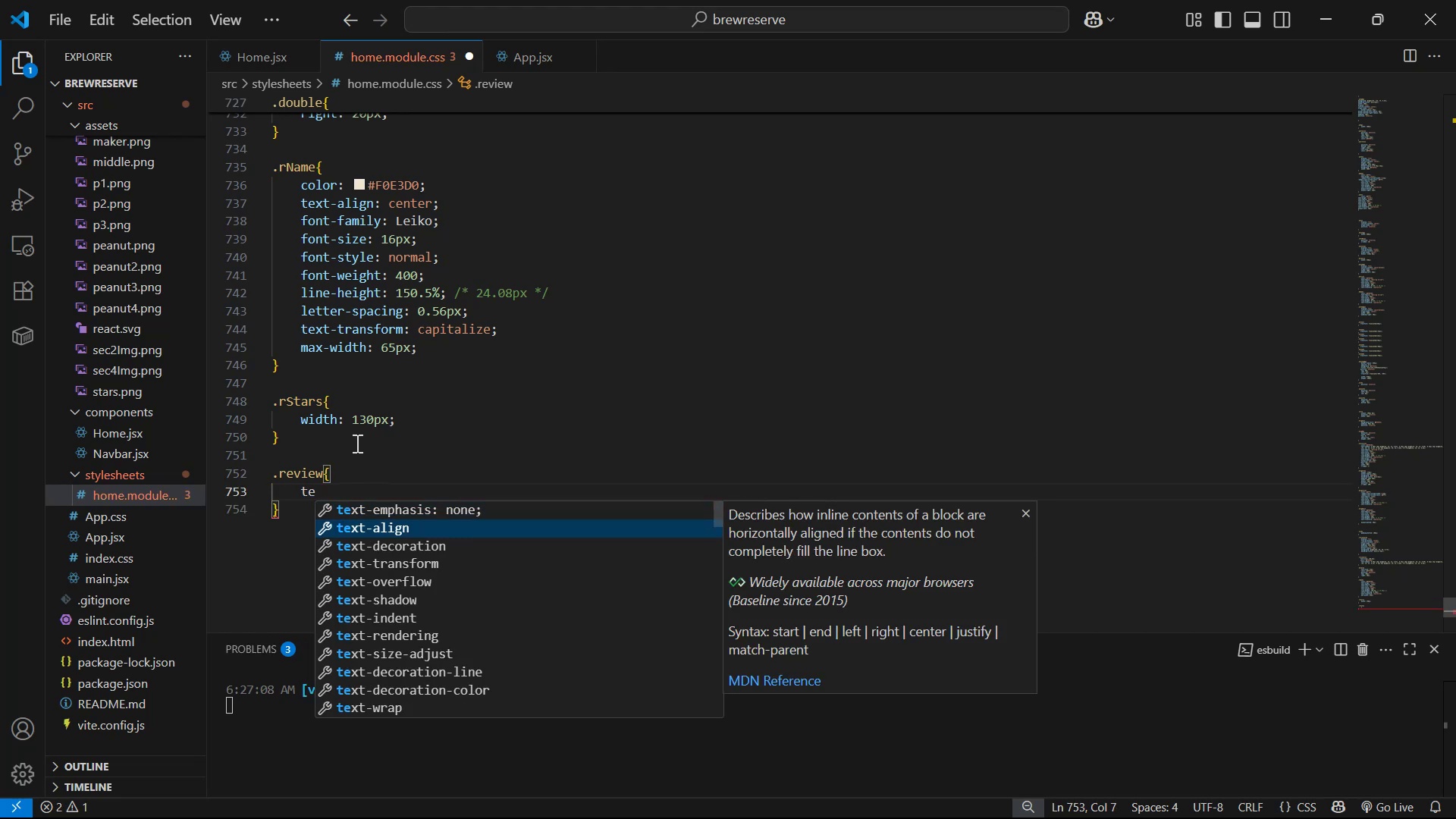 
key(Enter)
 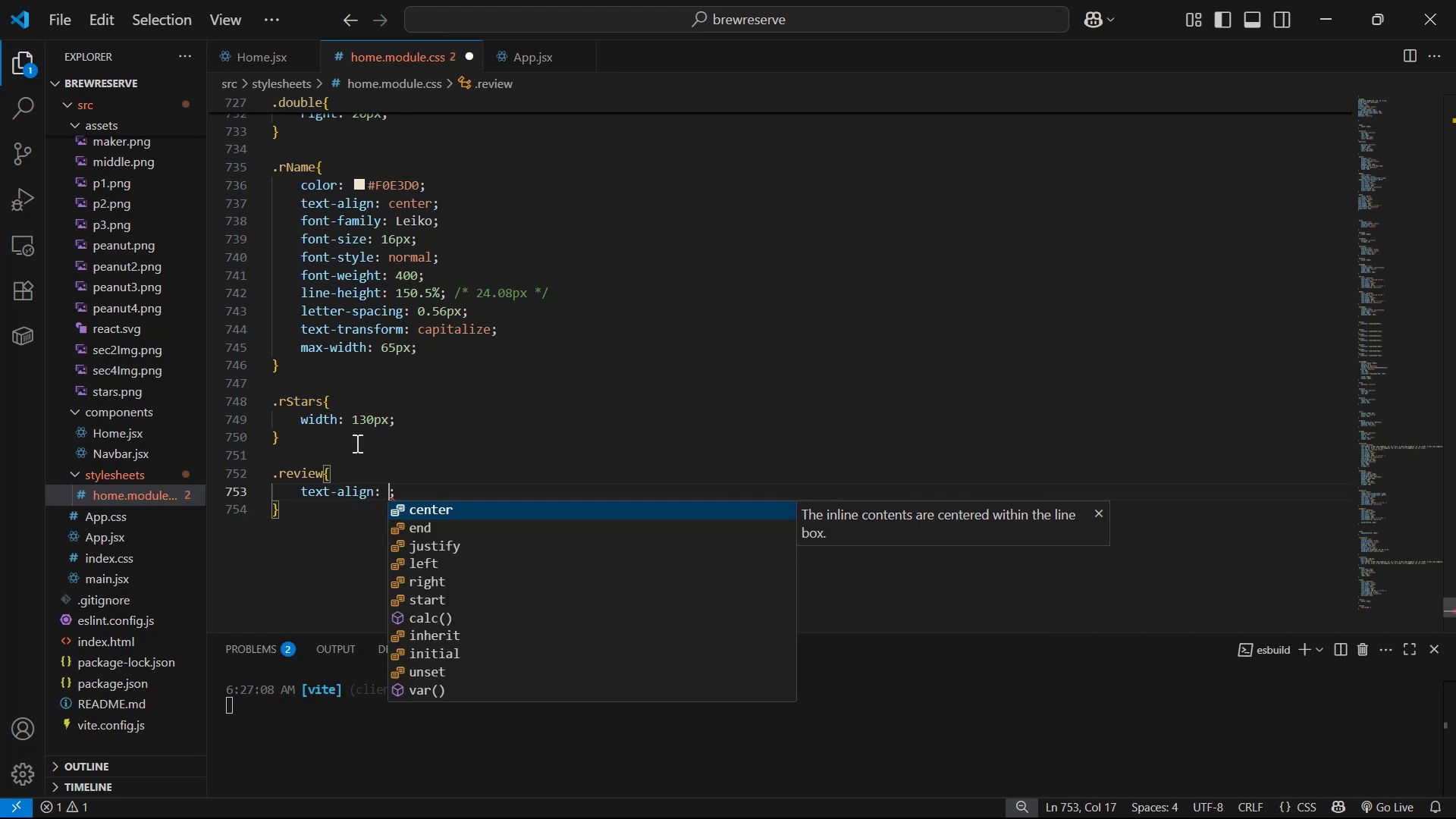 
key(ArrowDown)
 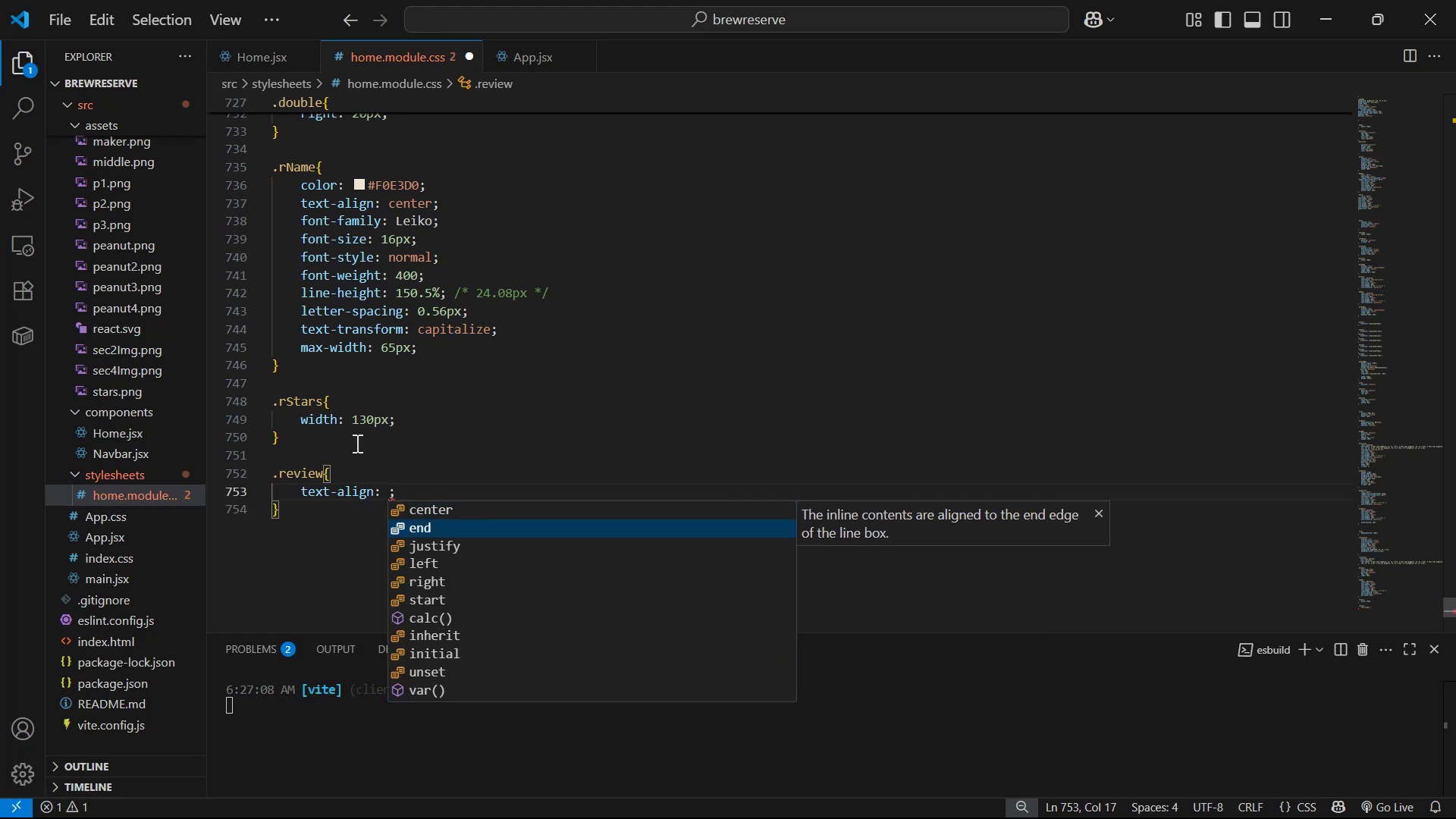 
key(ArrowUp)
 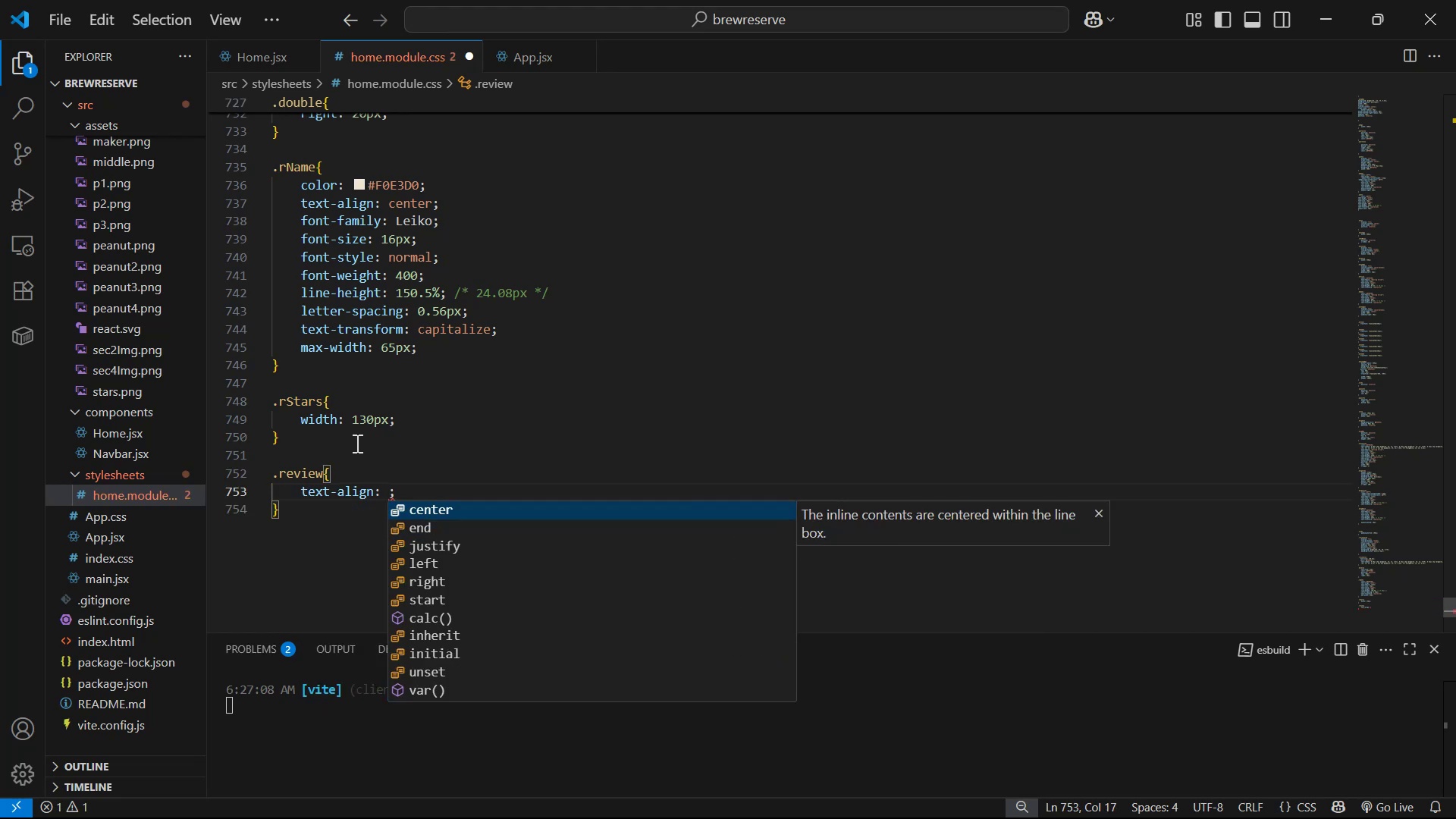 
key(Enter)
 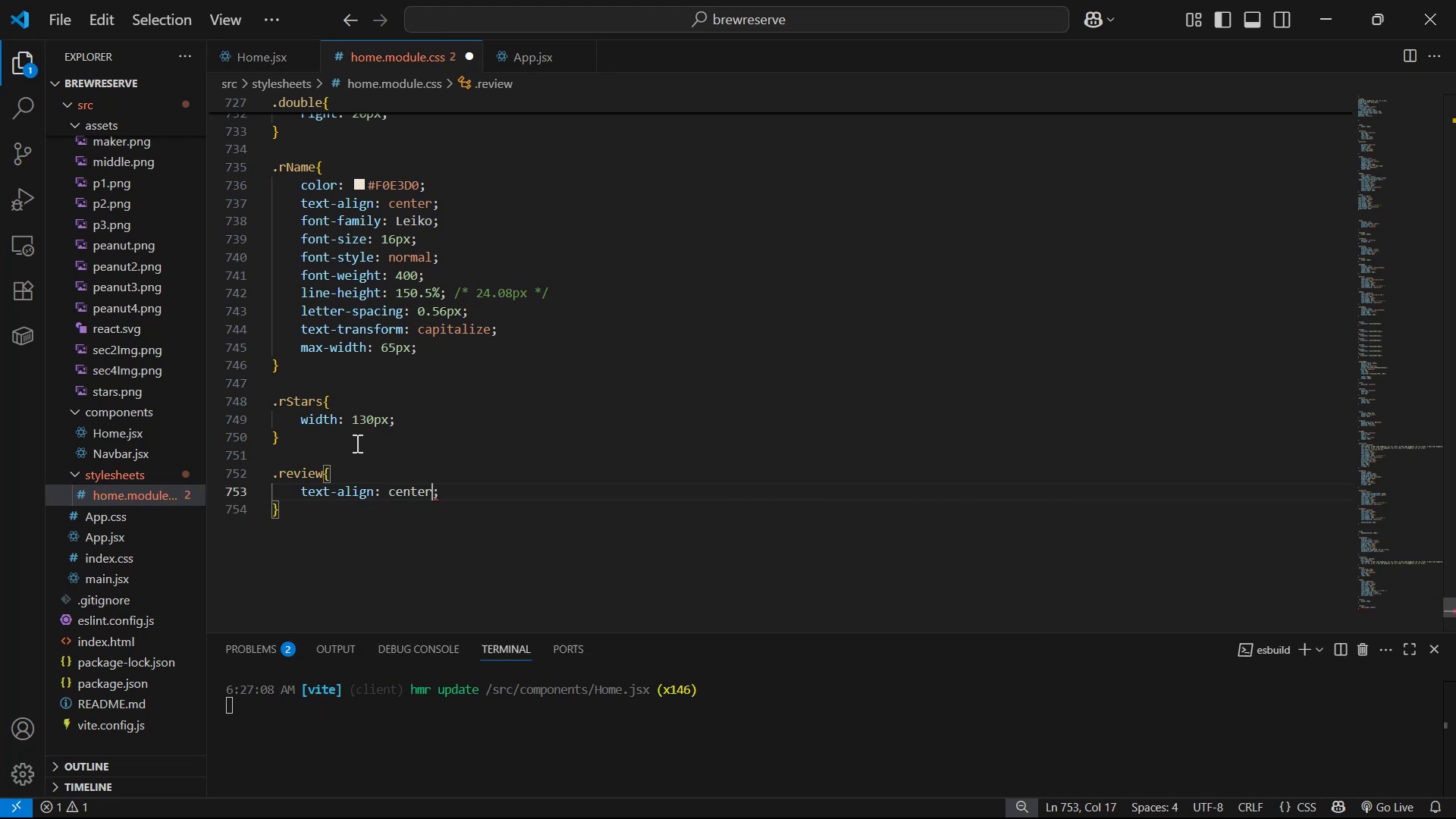 
key(Control+S)
 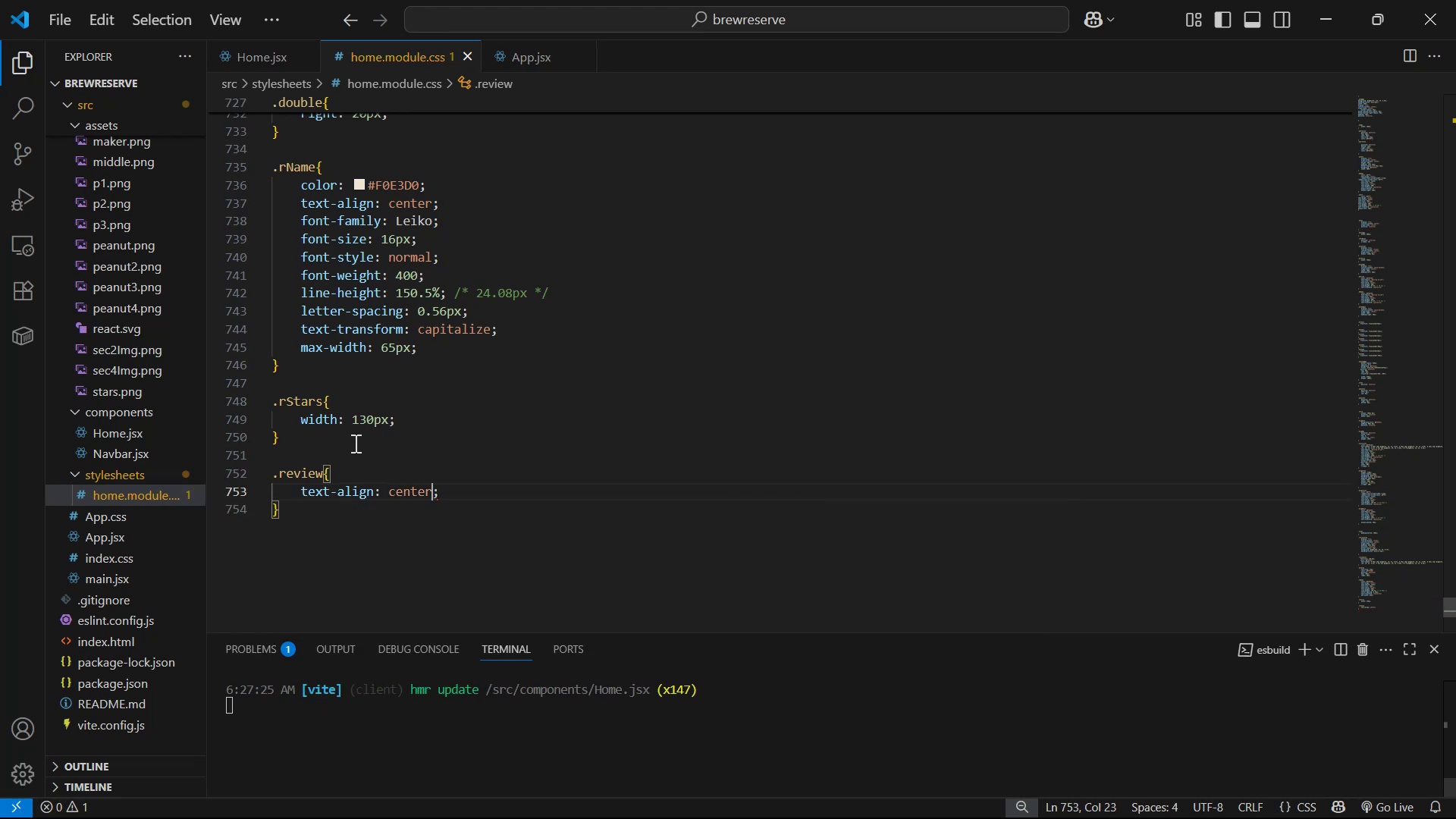 
key(Alt+Tab)
 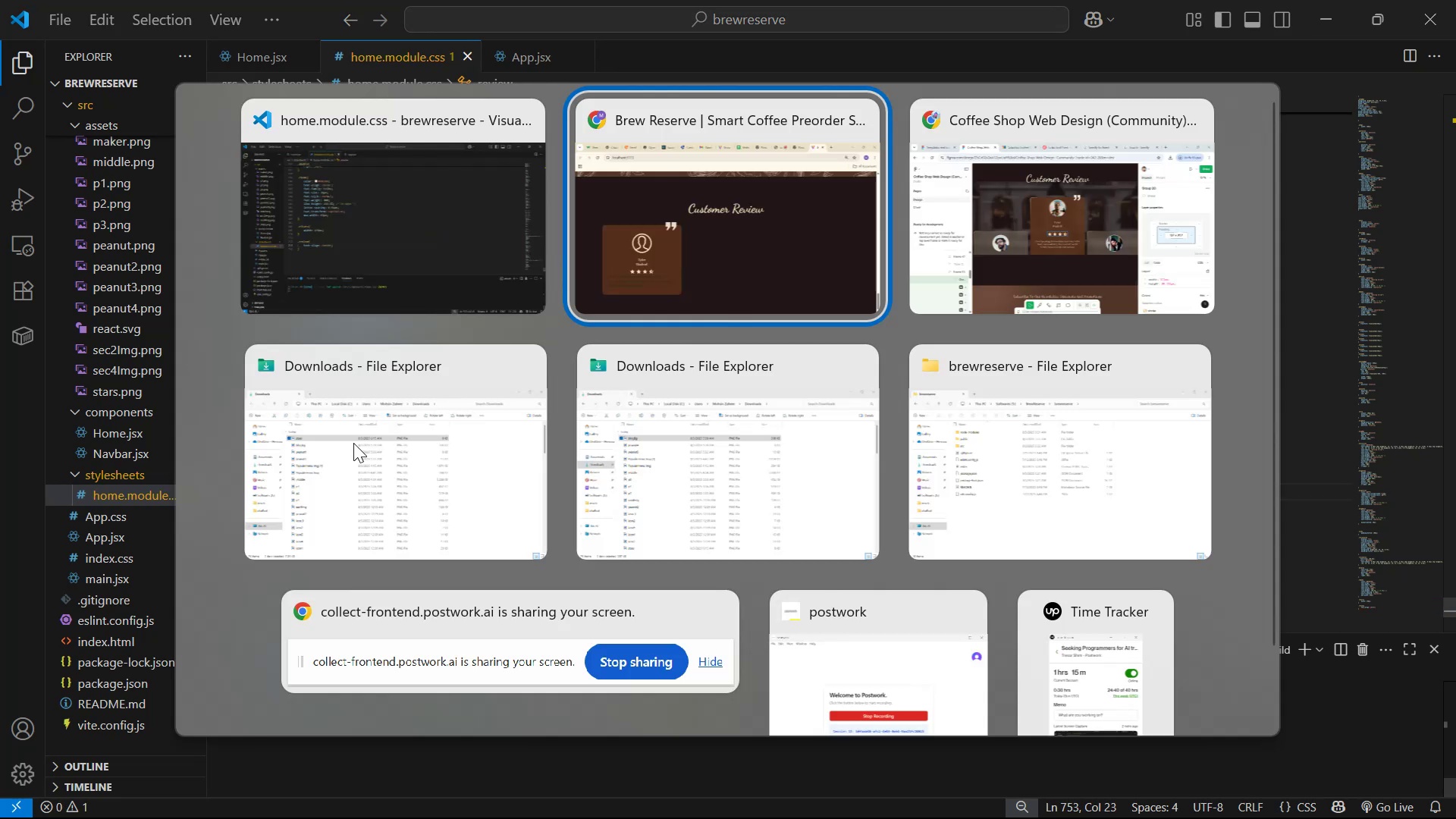 
key(Alt+Tab)
 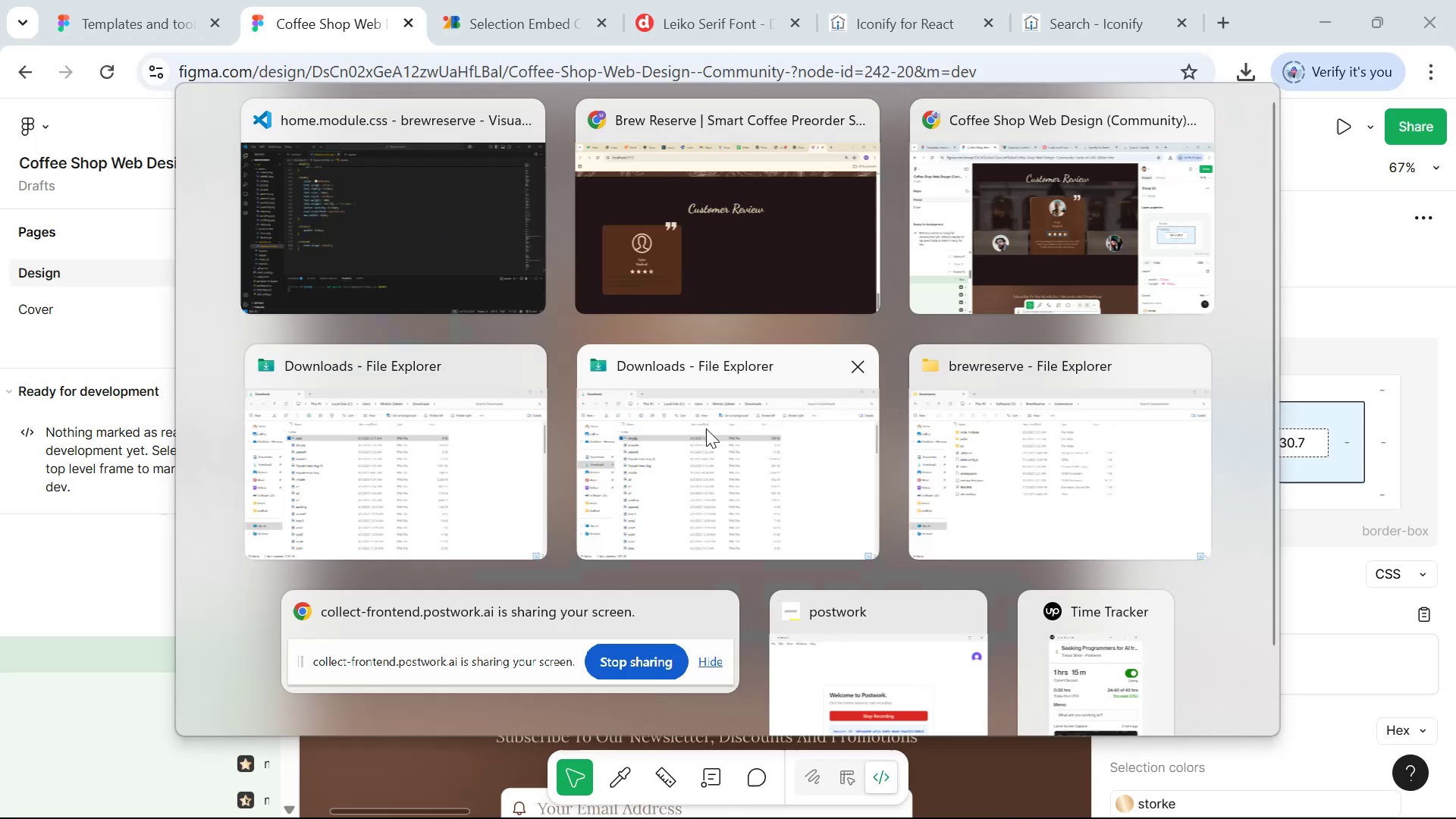 
hold_key(key=ControlLeft, duration=0.84)
left_click([714, 501])
 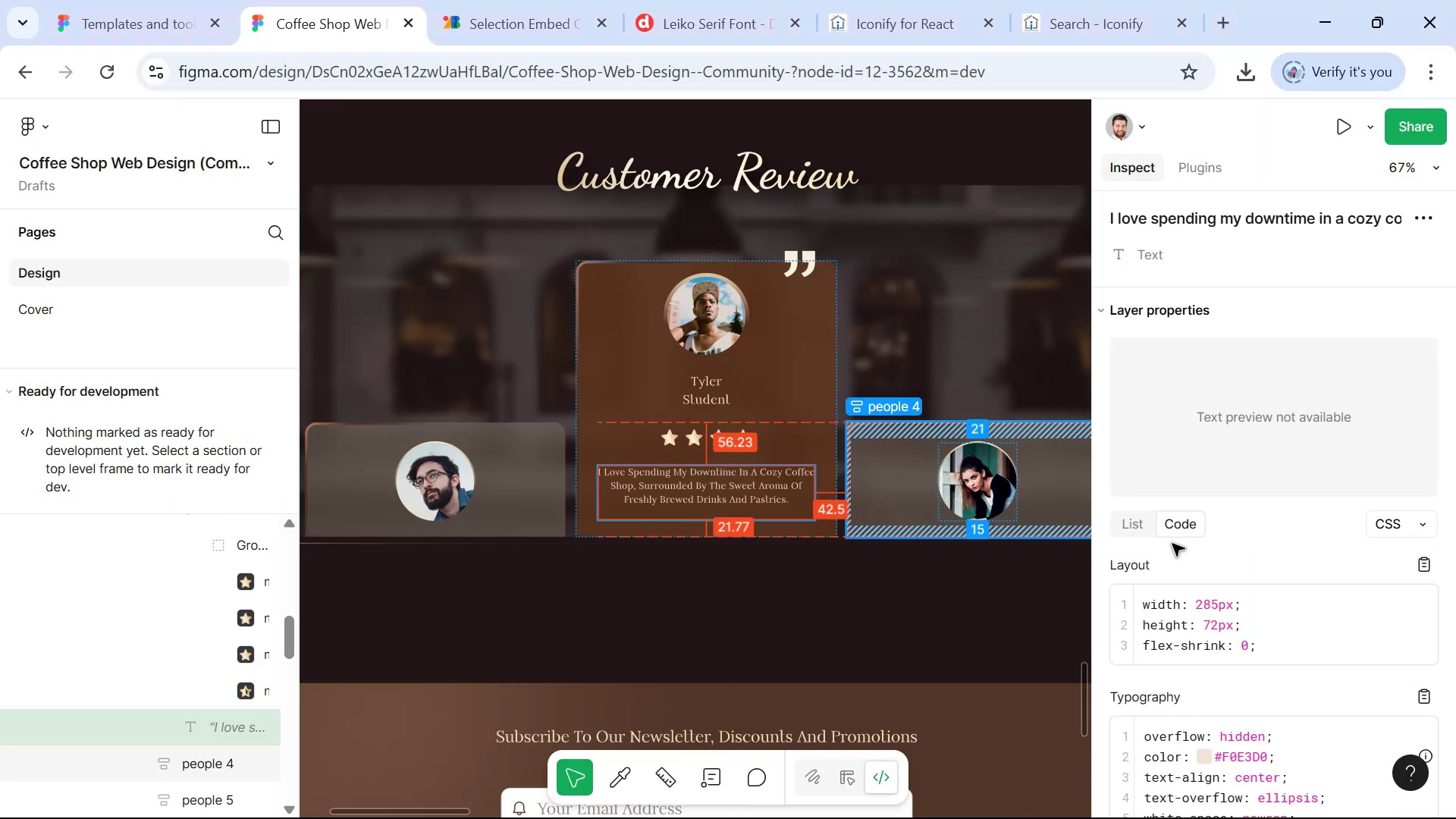 
scroll: coordinate [1386, 614], scroll_direction: down, amount: 1.0
 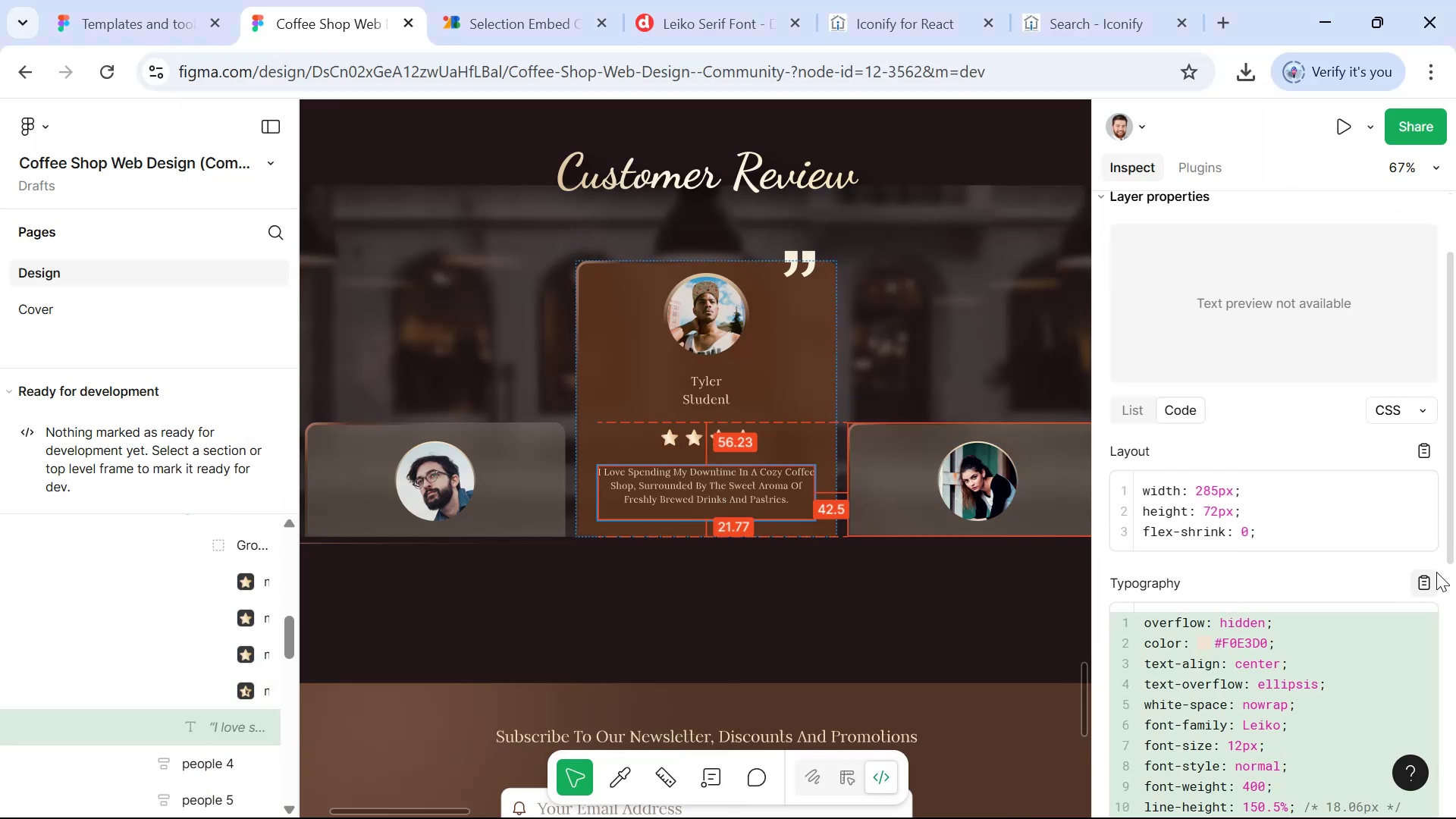 
left_click([1429, 582])
 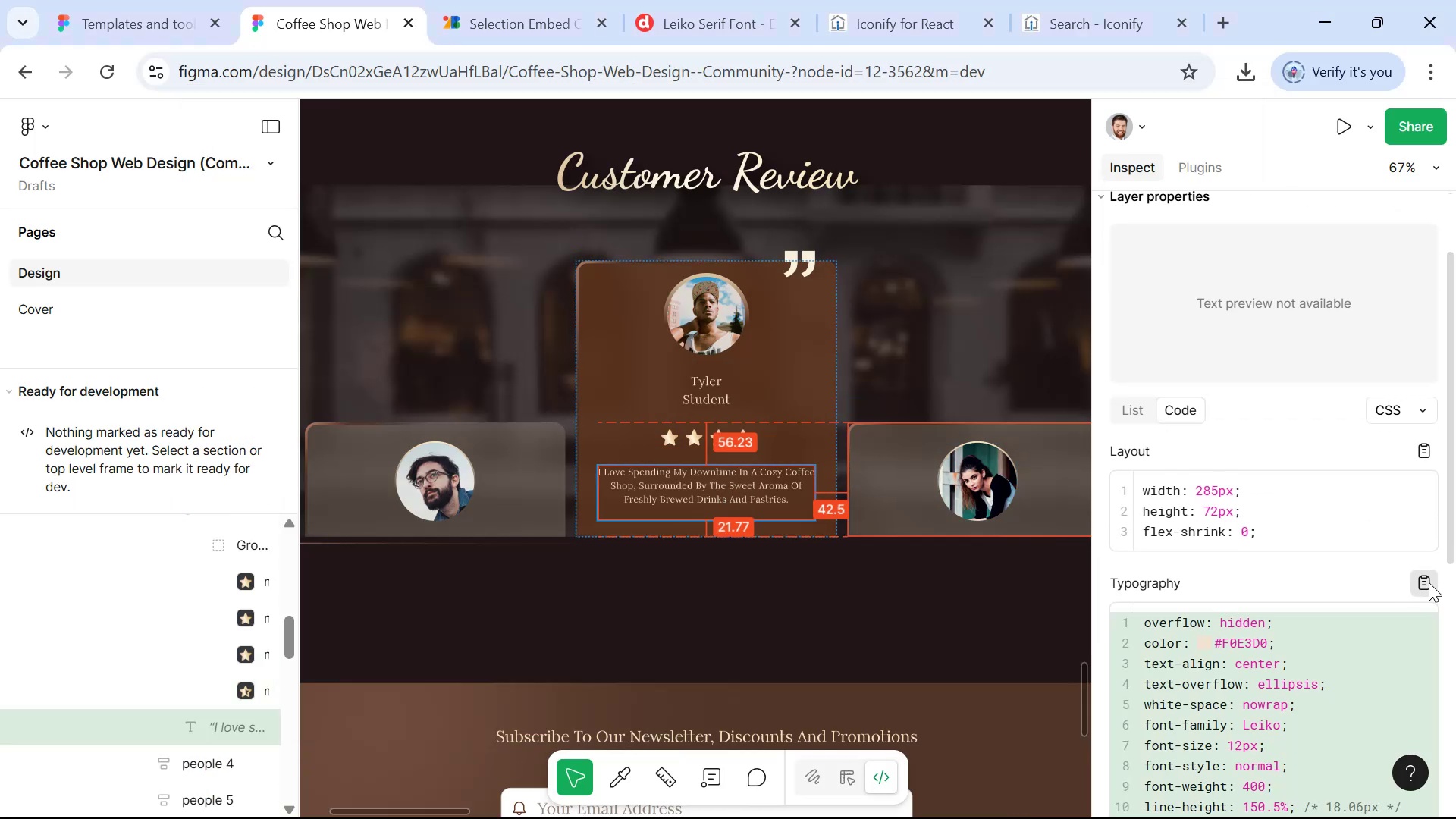 
key(Alt+Tab)
 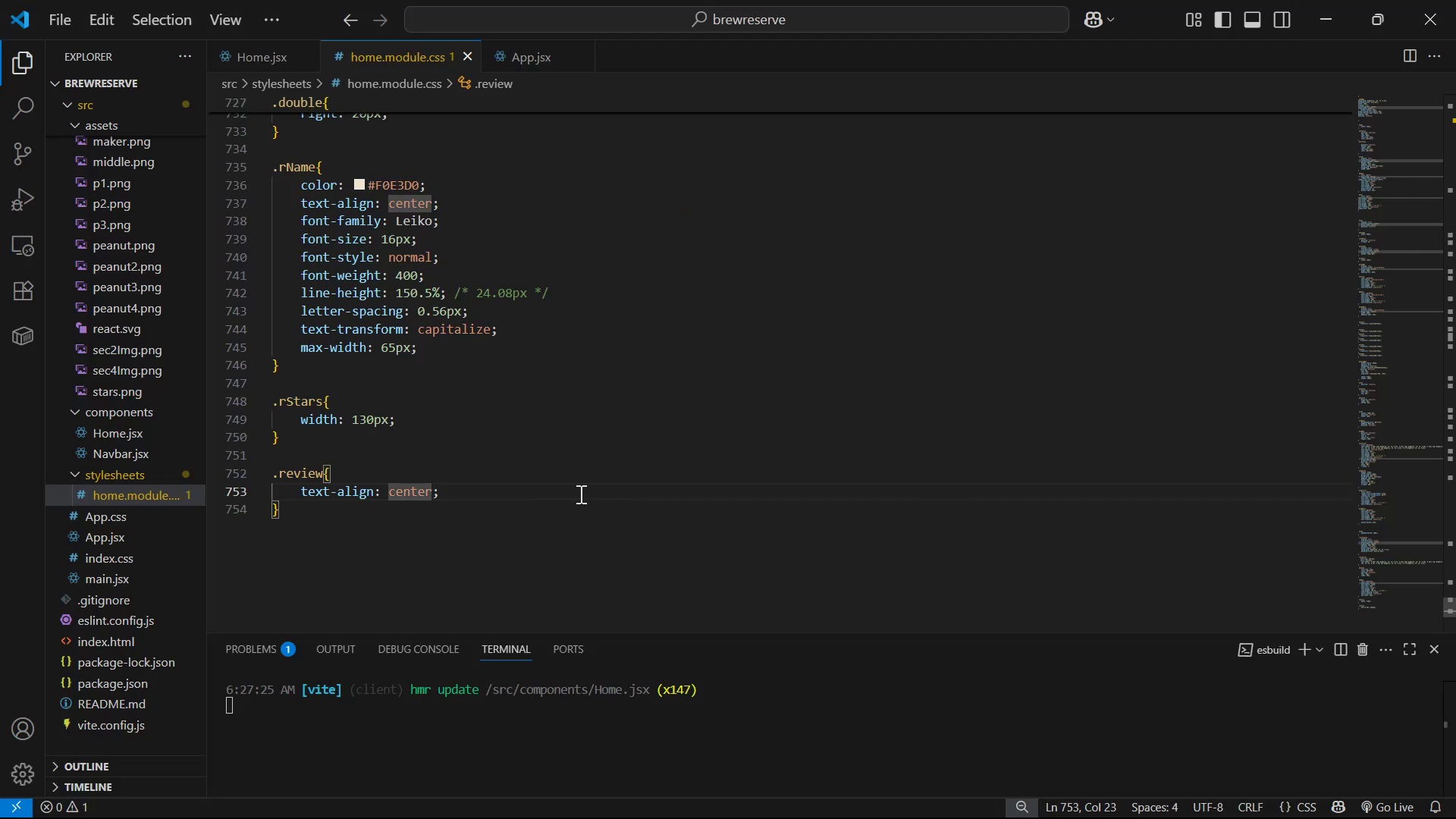 
key(ArrowRight)
 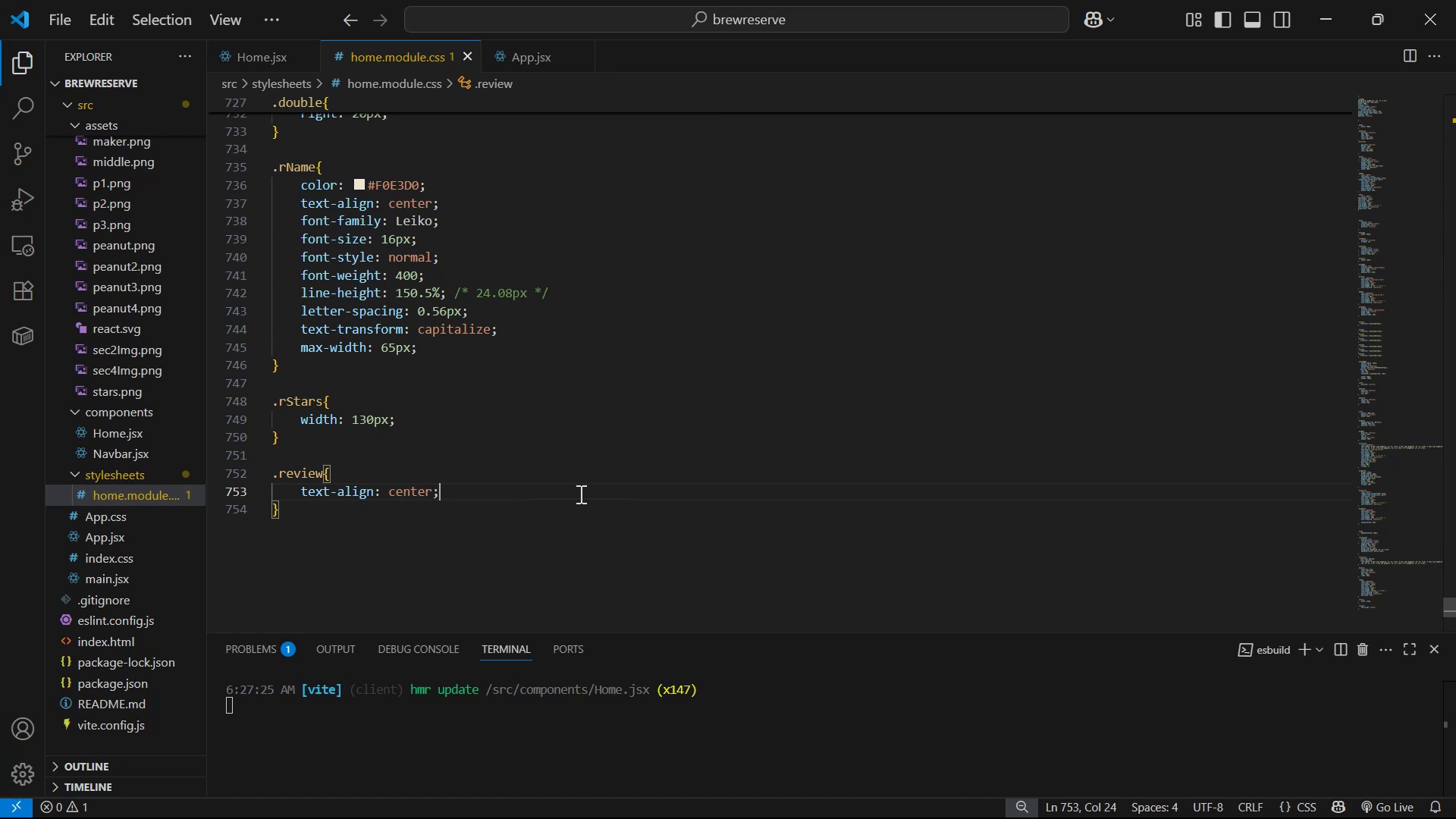 
key(Enter)
 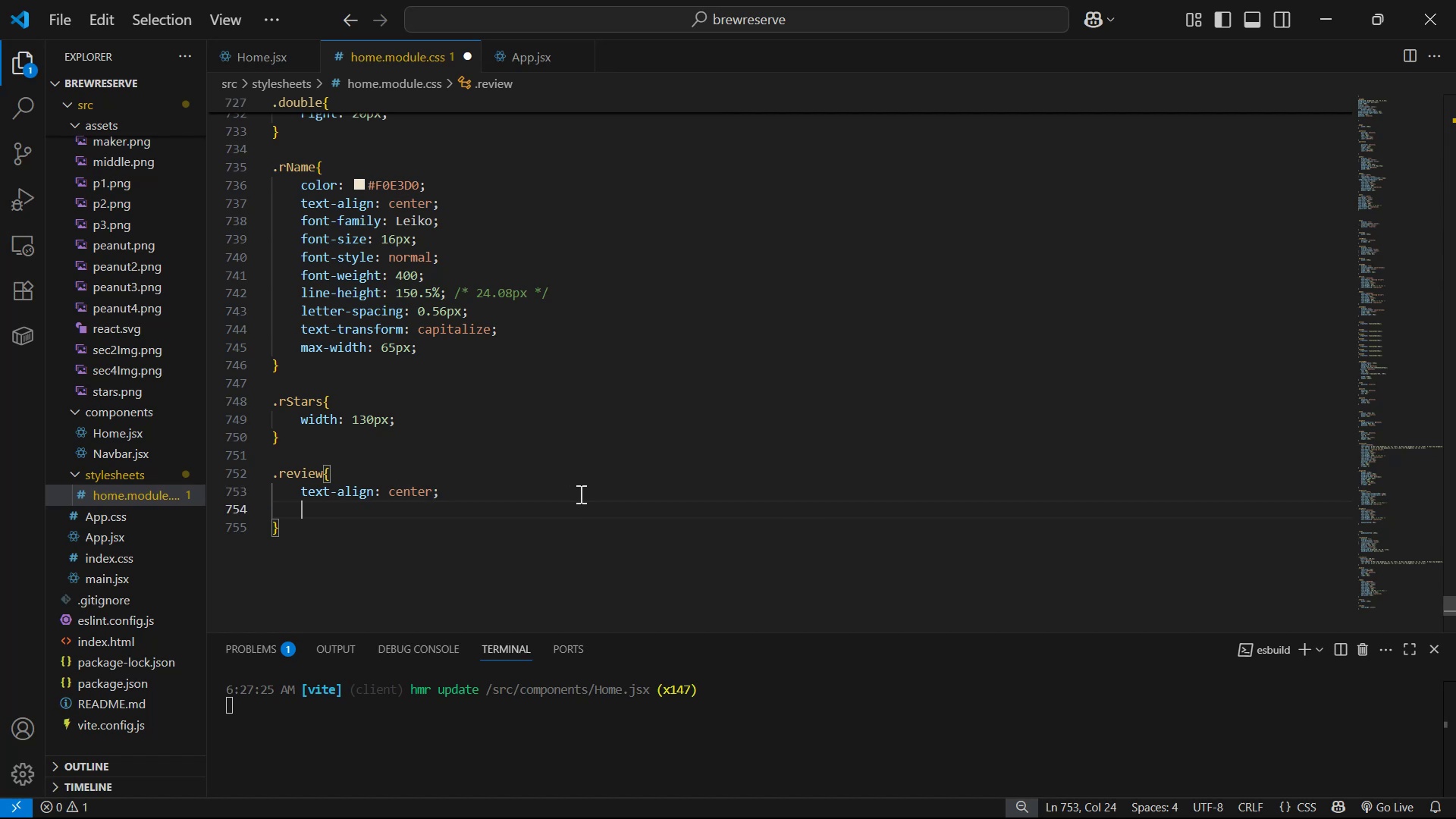 
key(Control+V)
 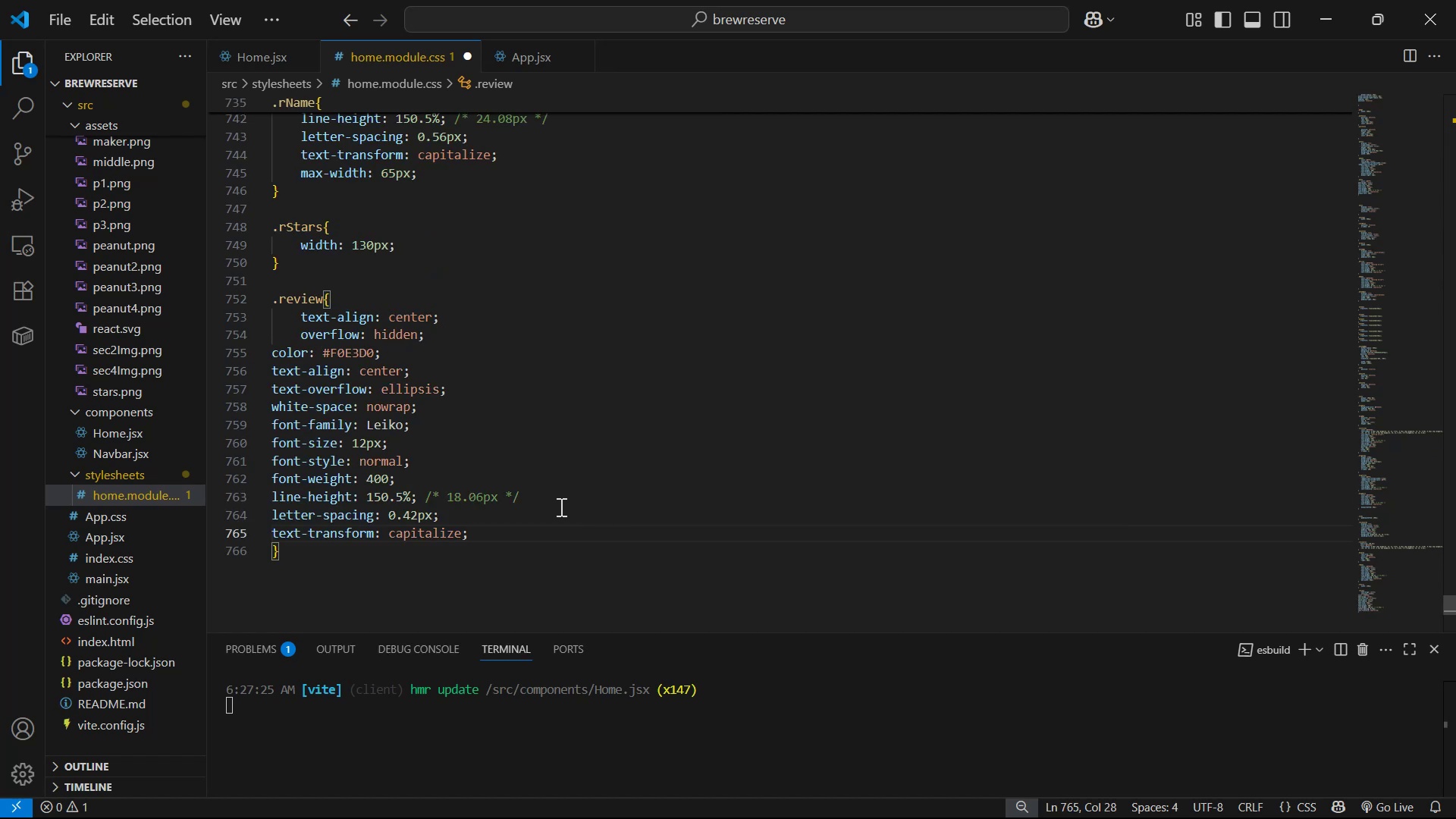 
left_click_drag(start_coordinate=[519, 535], to_coordinate=[245, 360])
 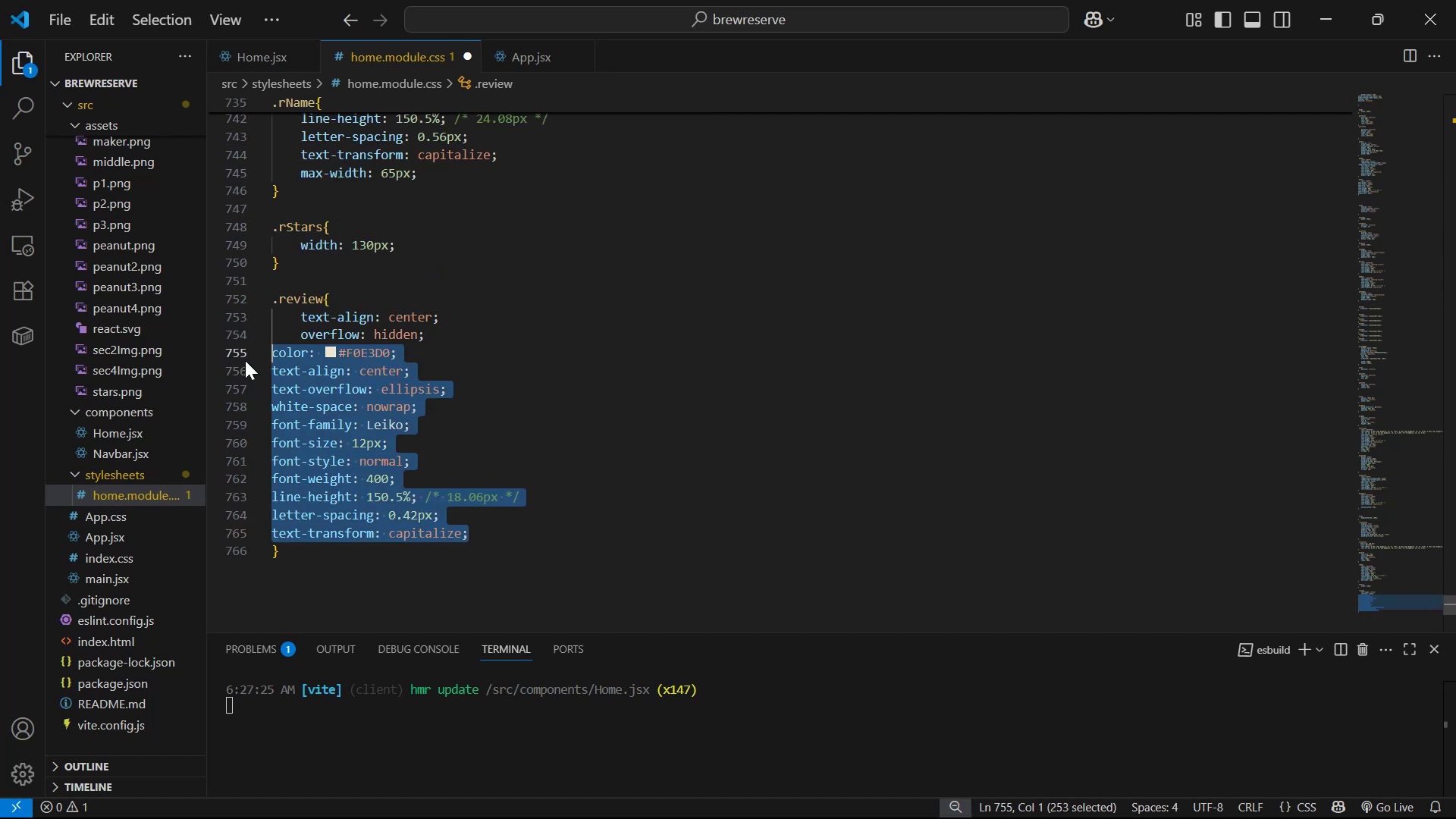 
key(Tab)
 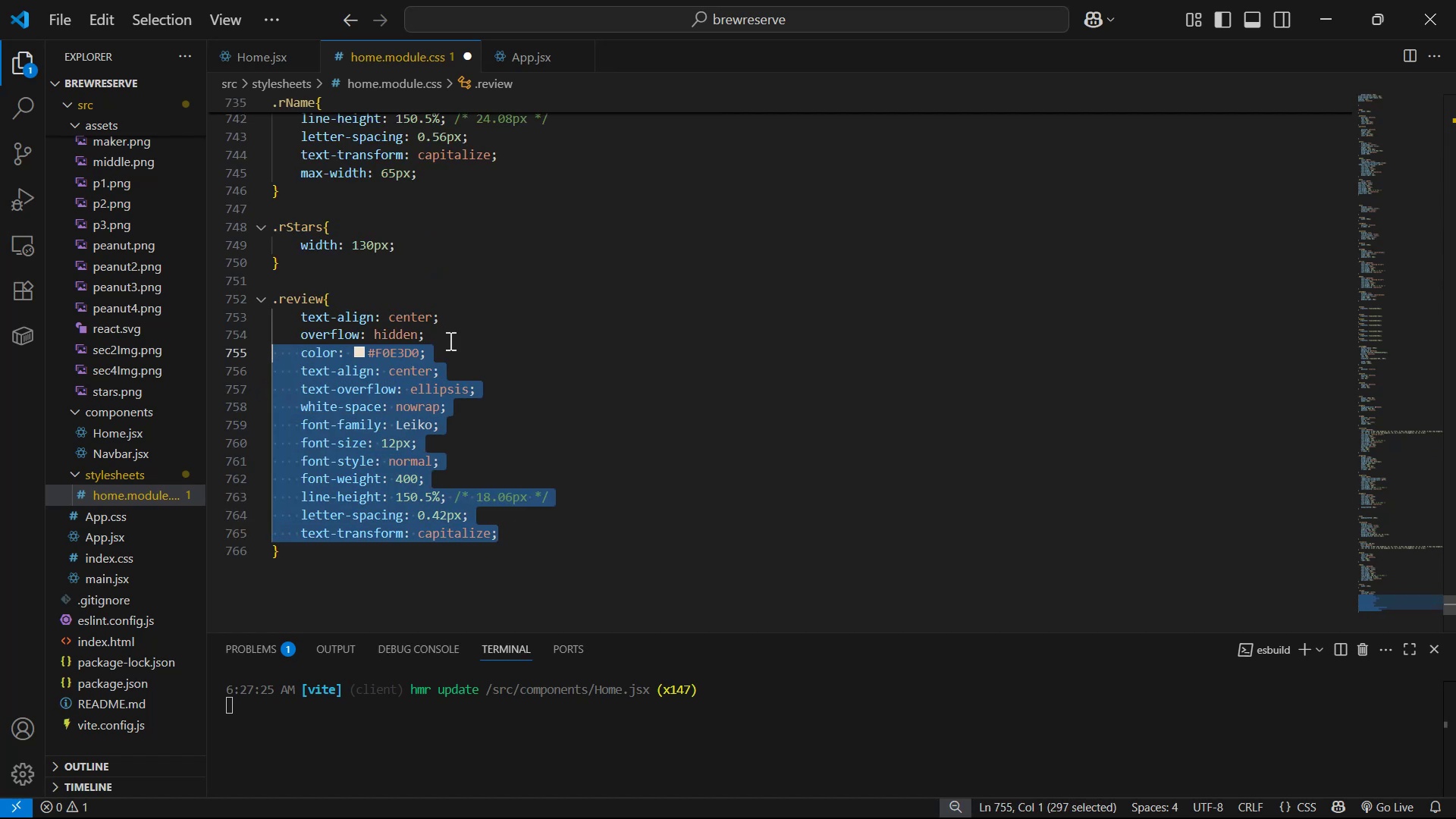 
left_click_drag(start_coordinate=[491, 327], to_coordinate=[494, 316])
 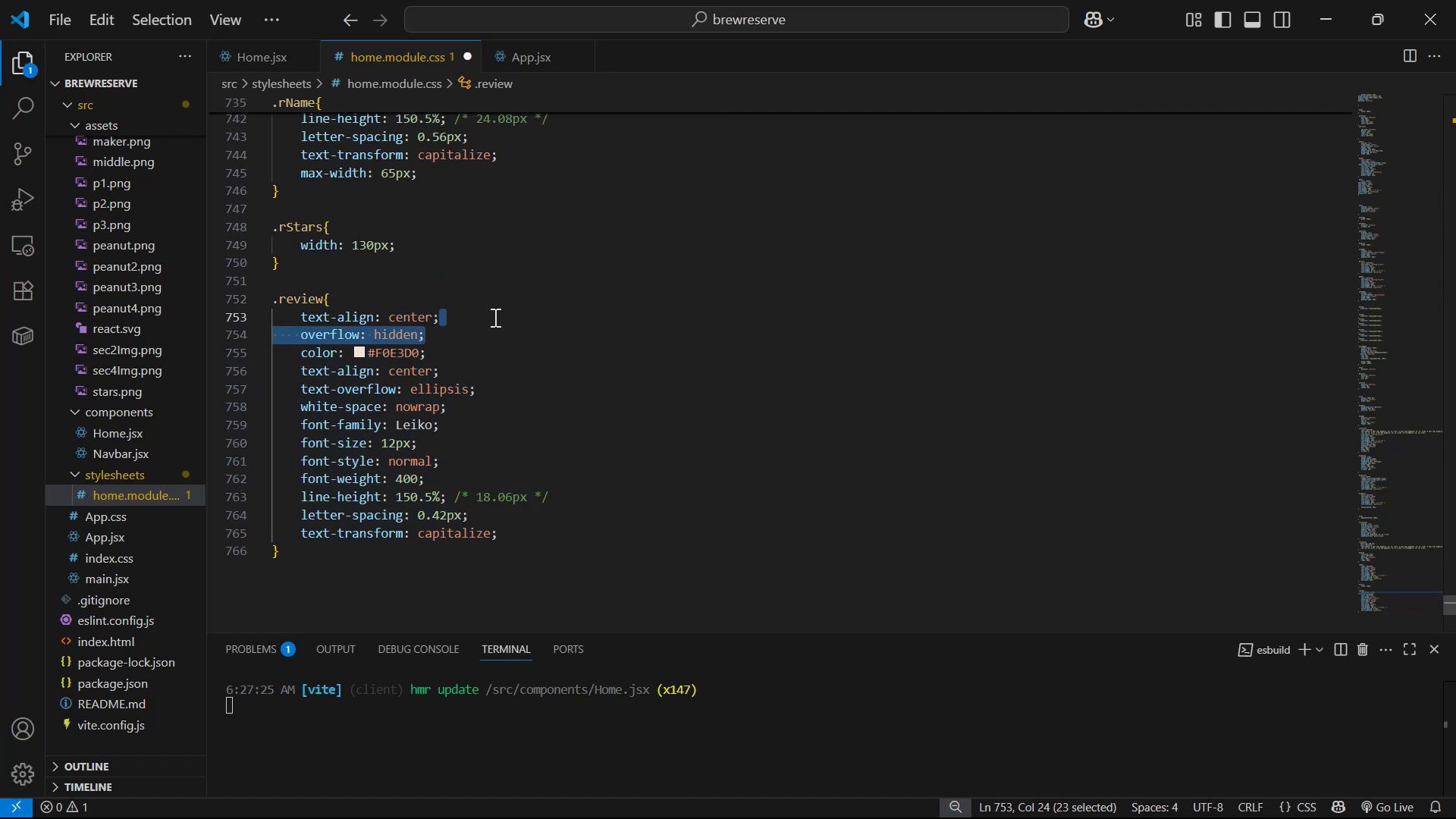 
key(Backspace)
 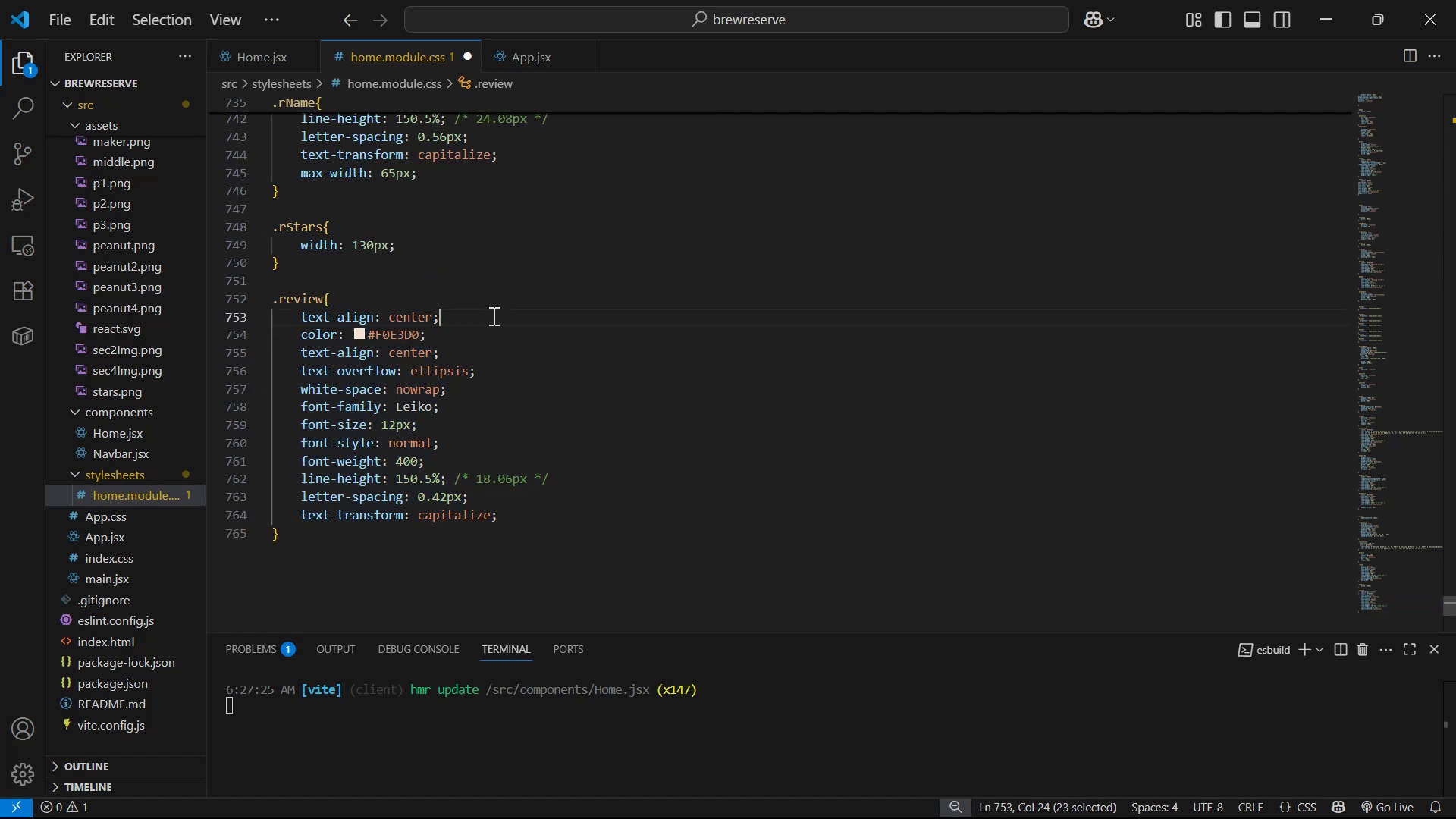 
key(Control+S)
 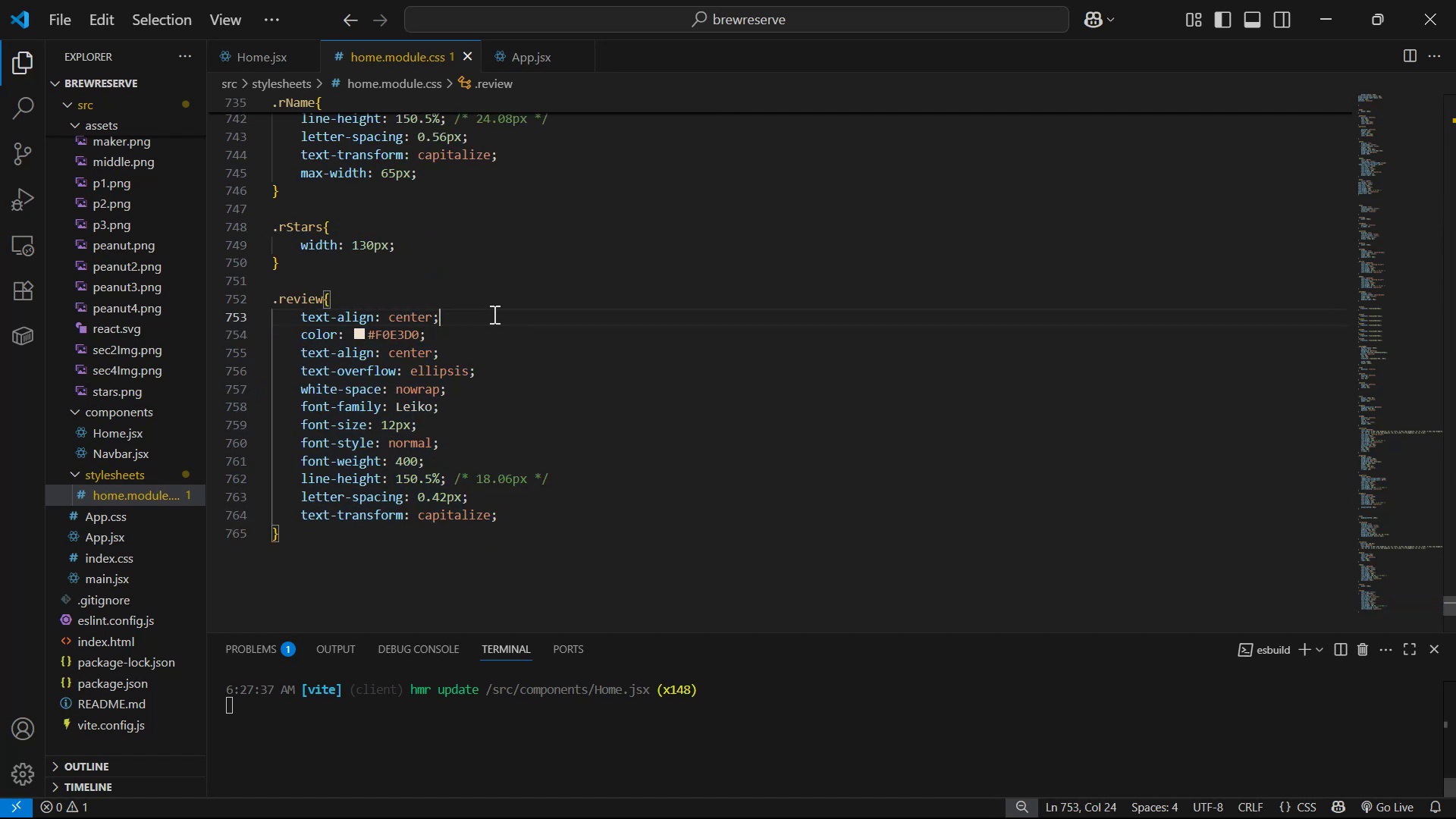 
key(Alt+Tab)
 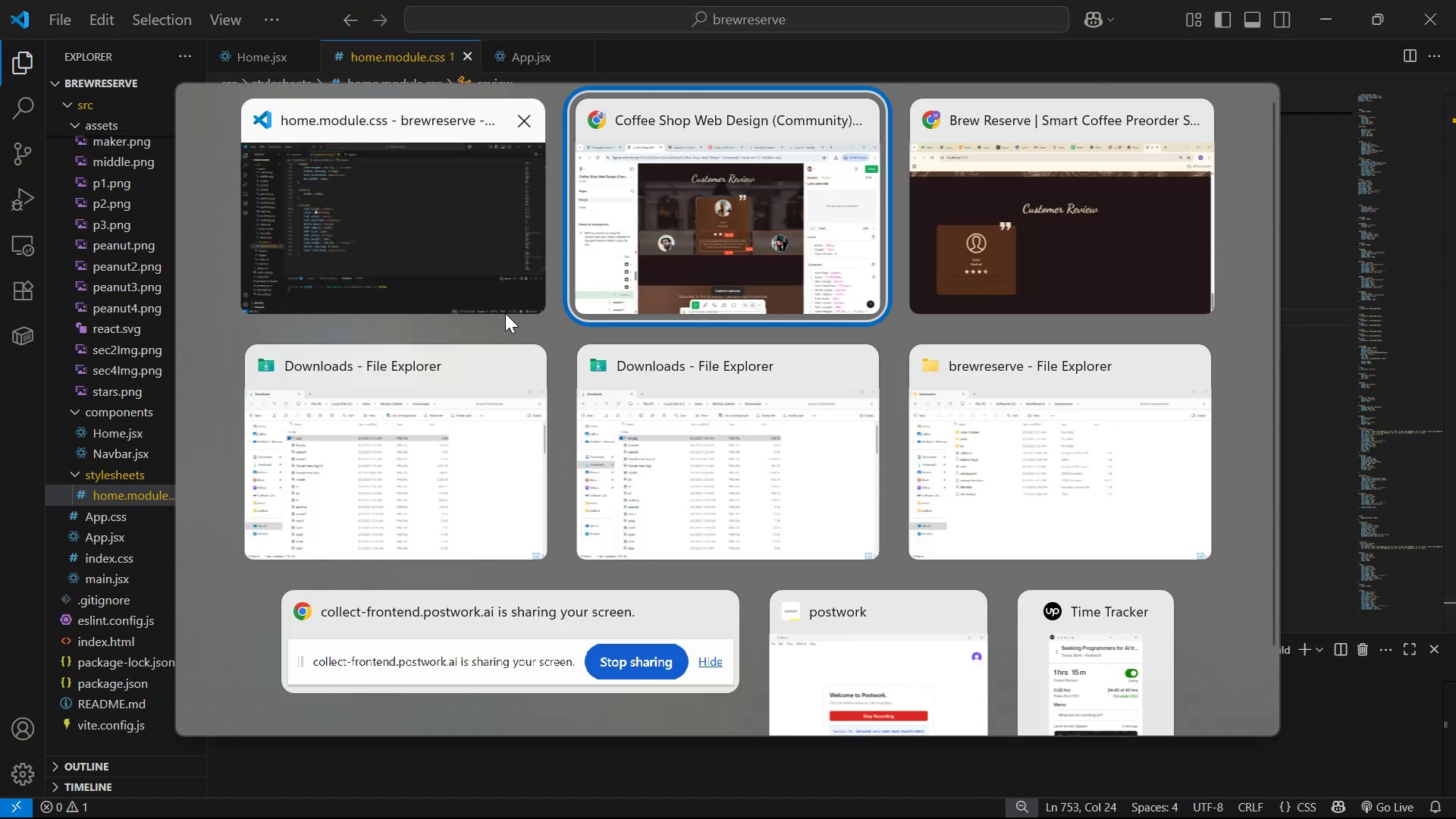 
key(Alt+Tab)
 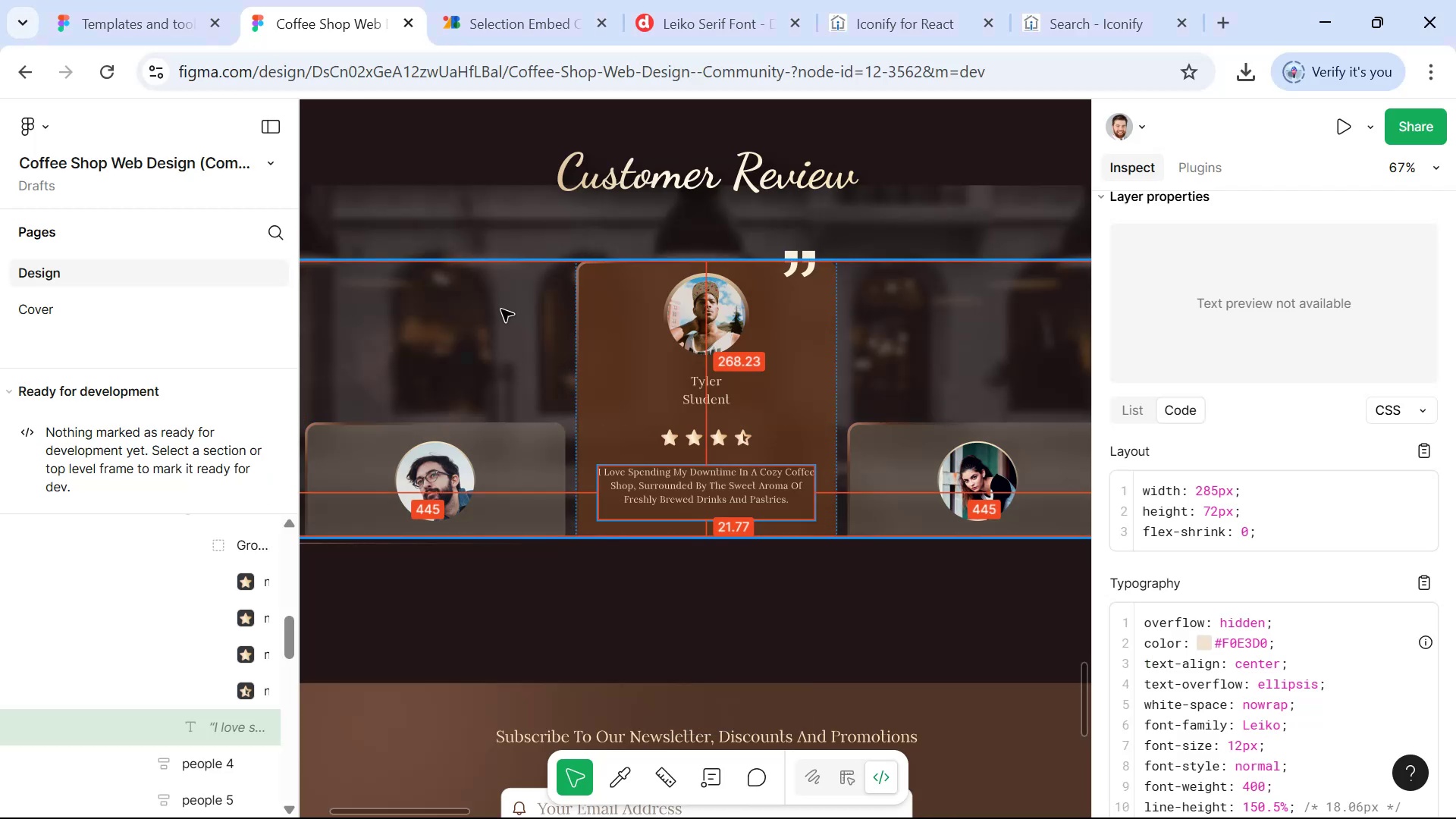 
key(Alt+Tab)
 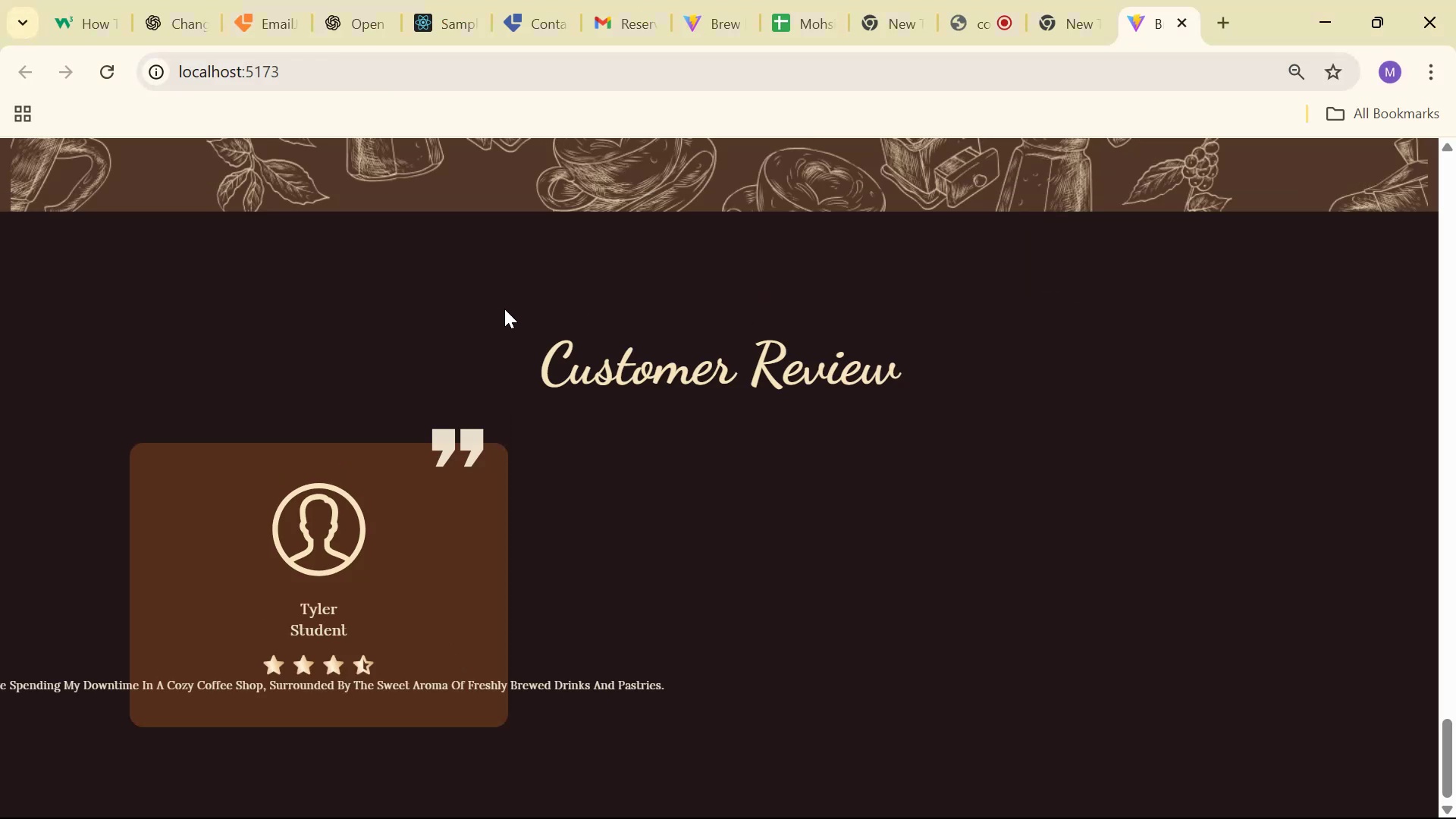 
key(Alt+Tab)
 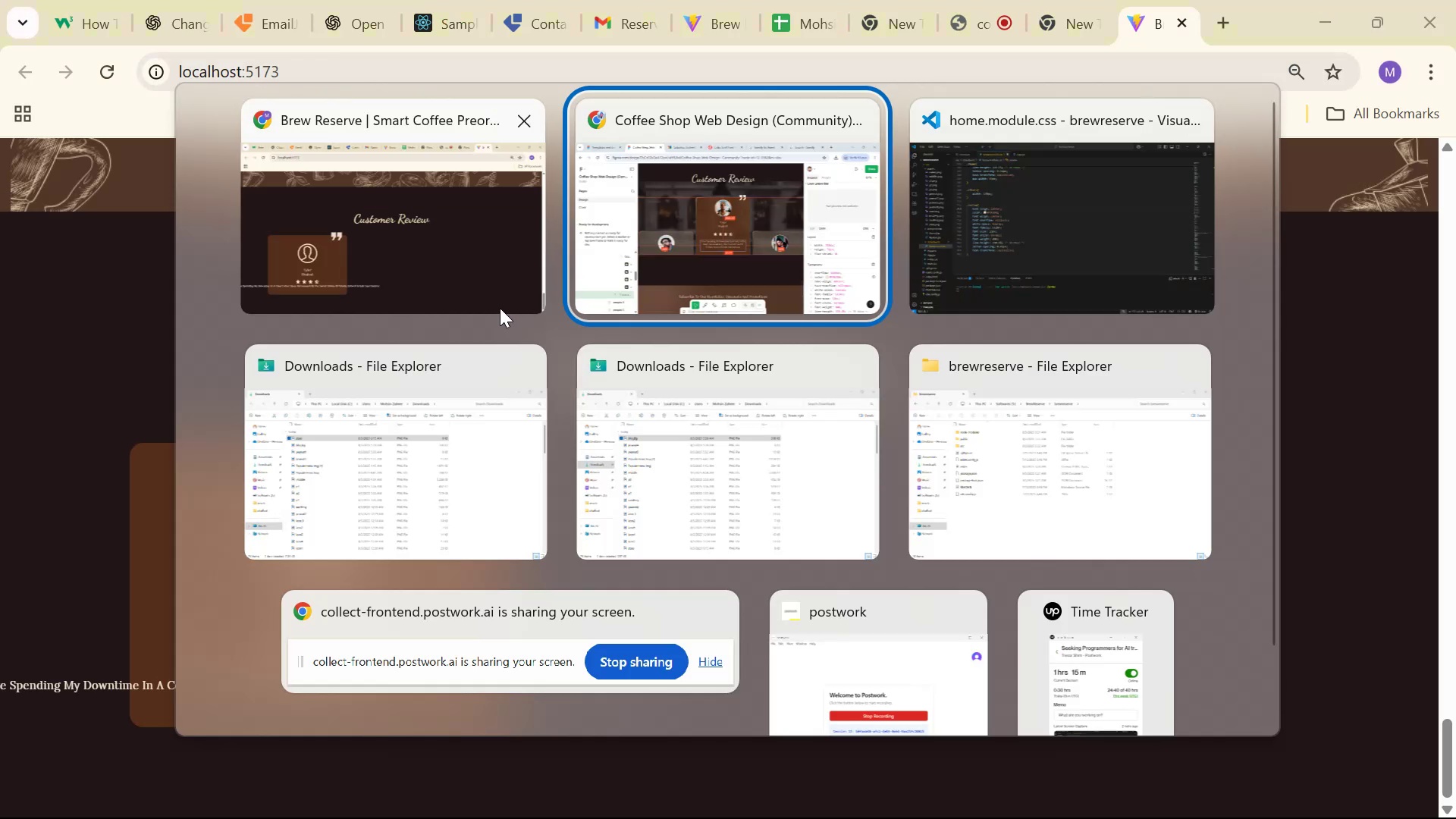 
key(Alt+Tab)
 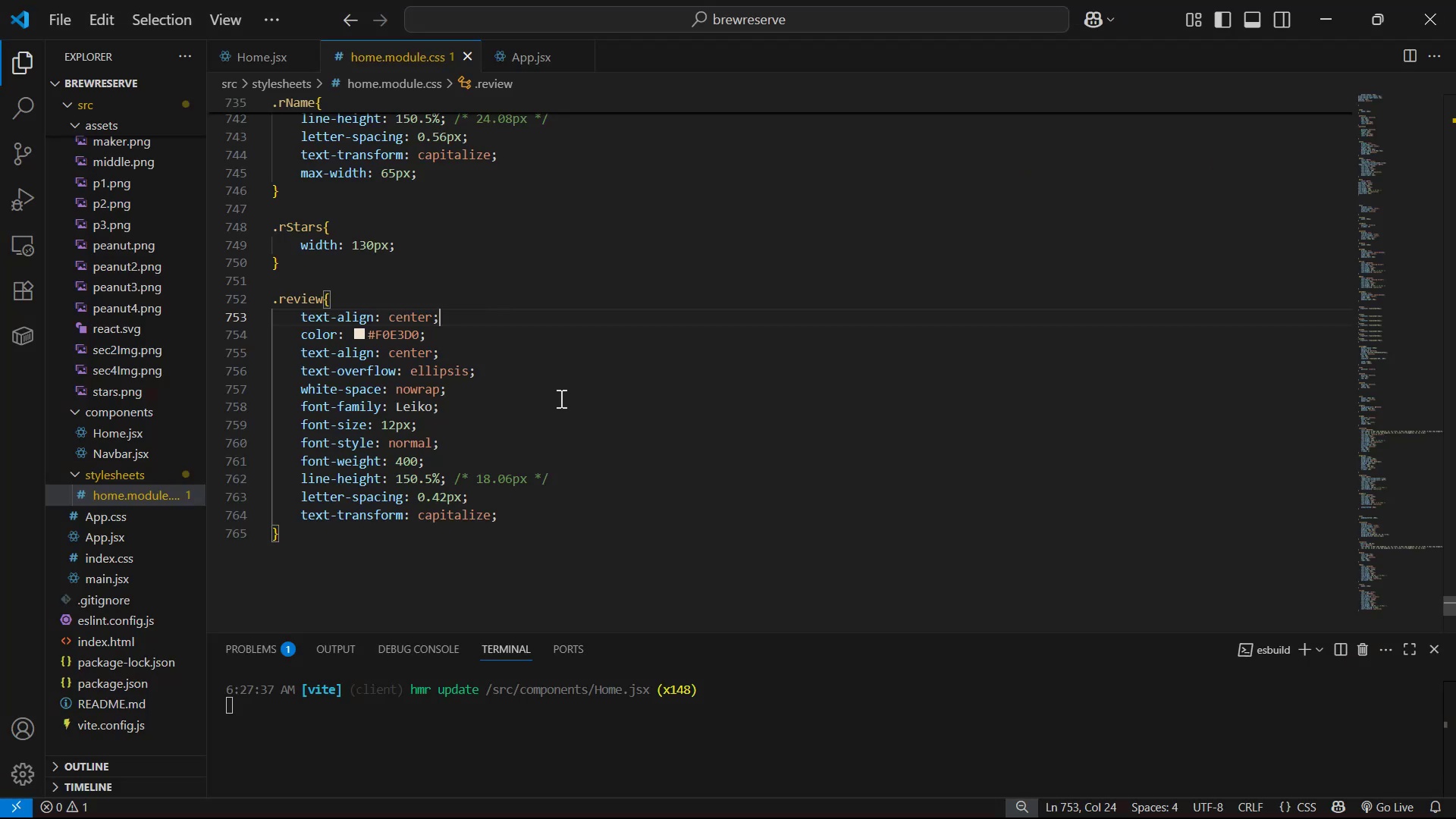 
left_click_drag(start_coordinate=[503, 374], to_coordinate=[503, 356])
 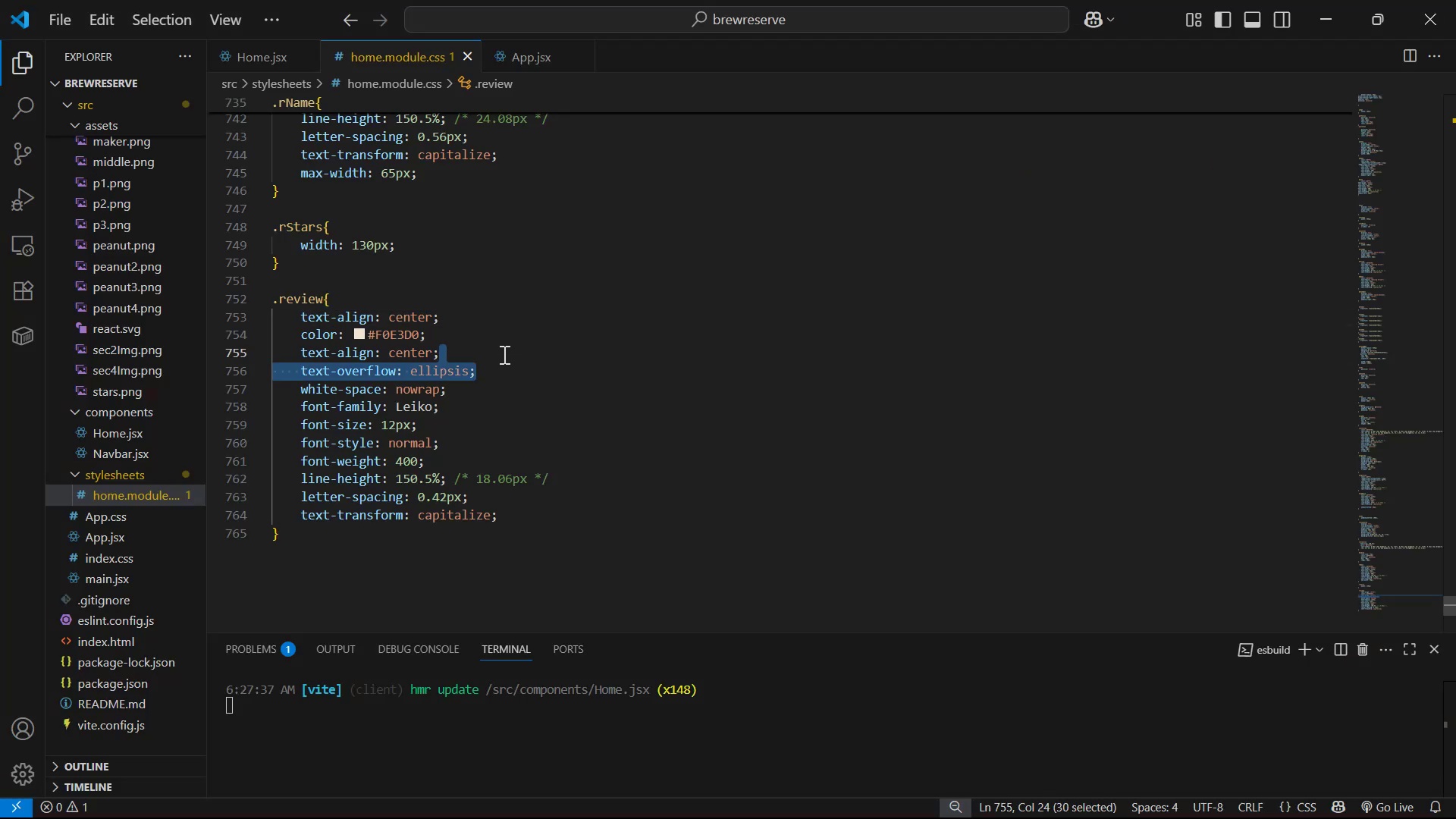 
key(Backspace)
 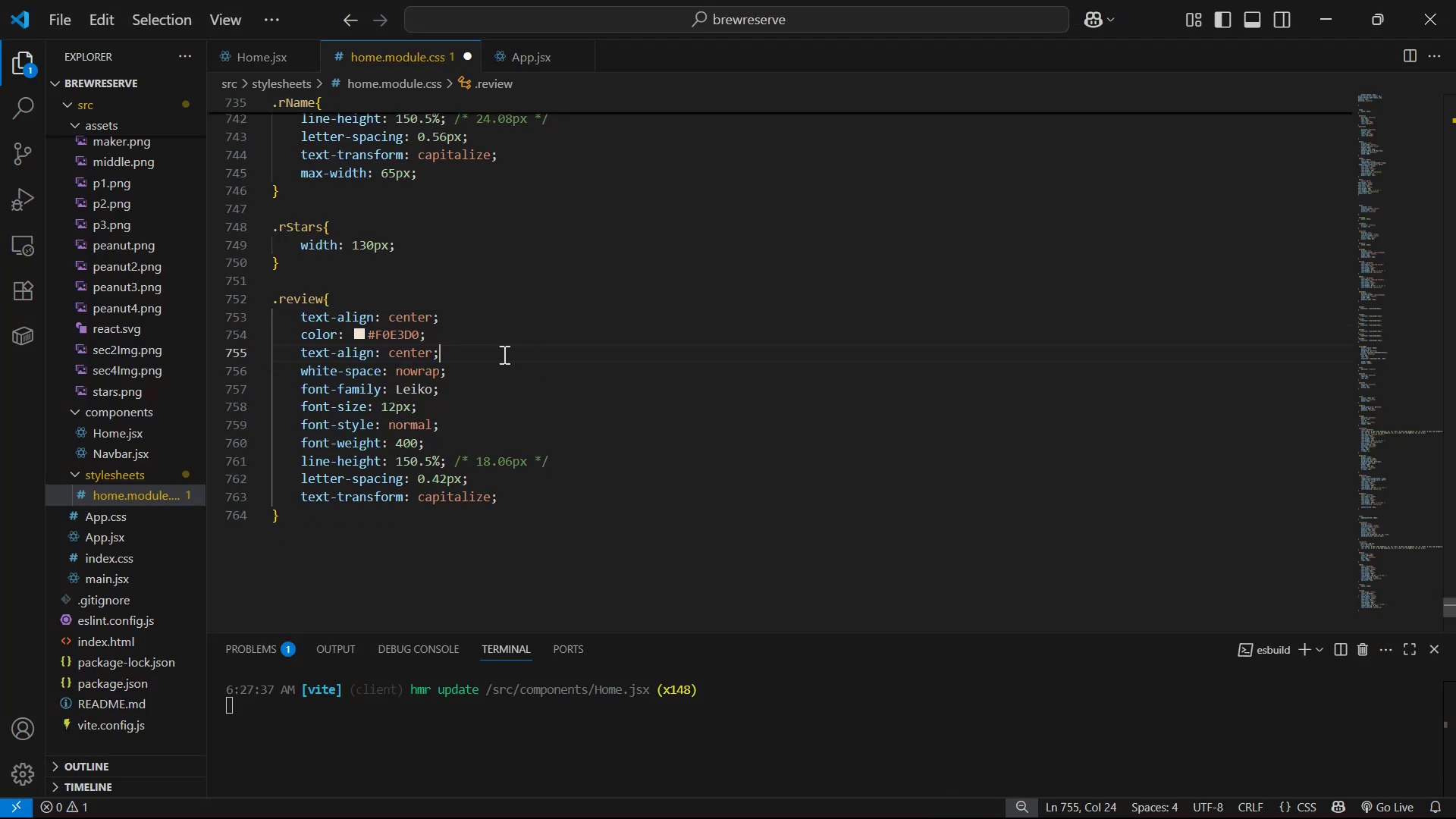 
key(Control+S)
 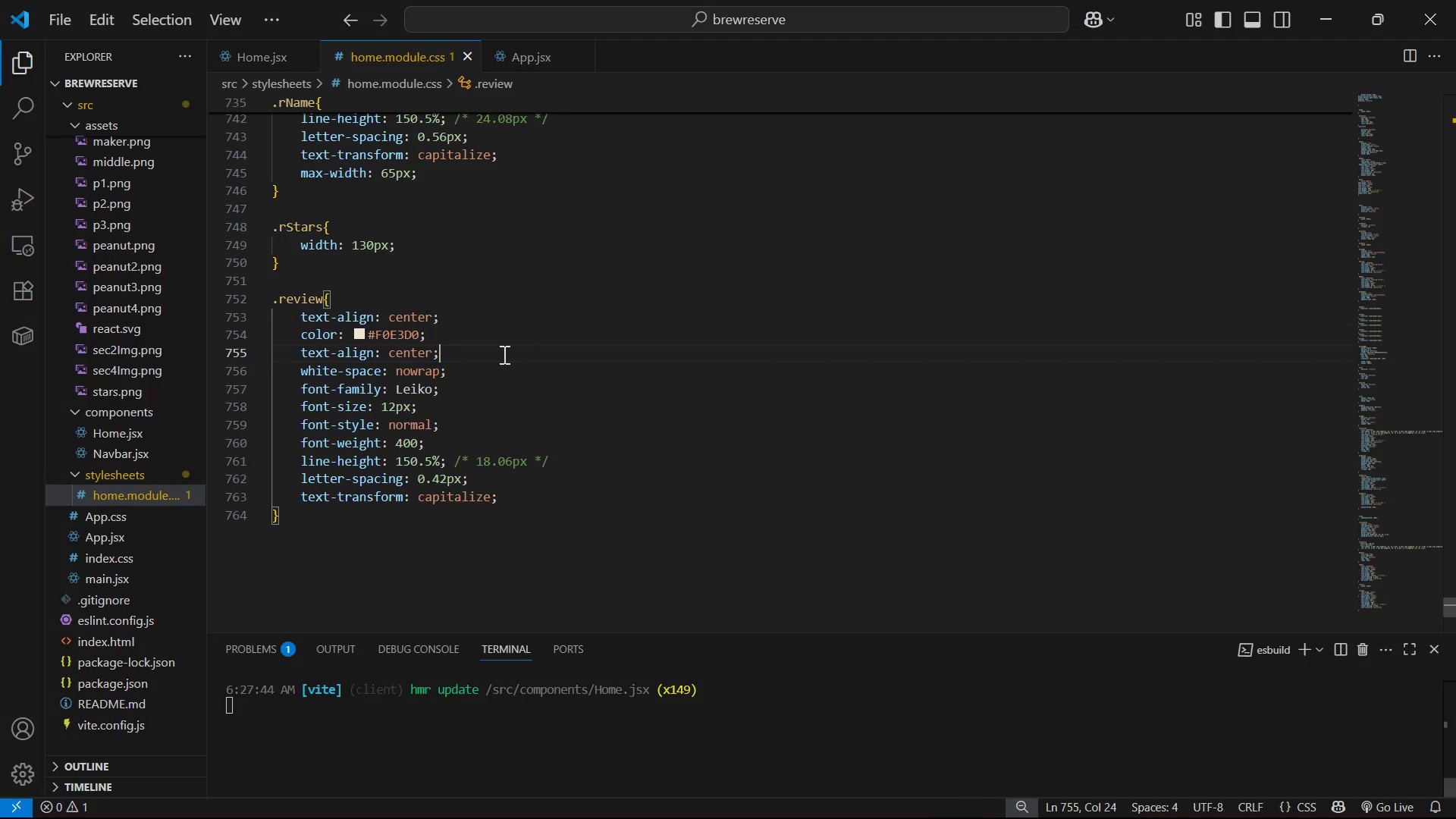 
key(Alt+Tab)
 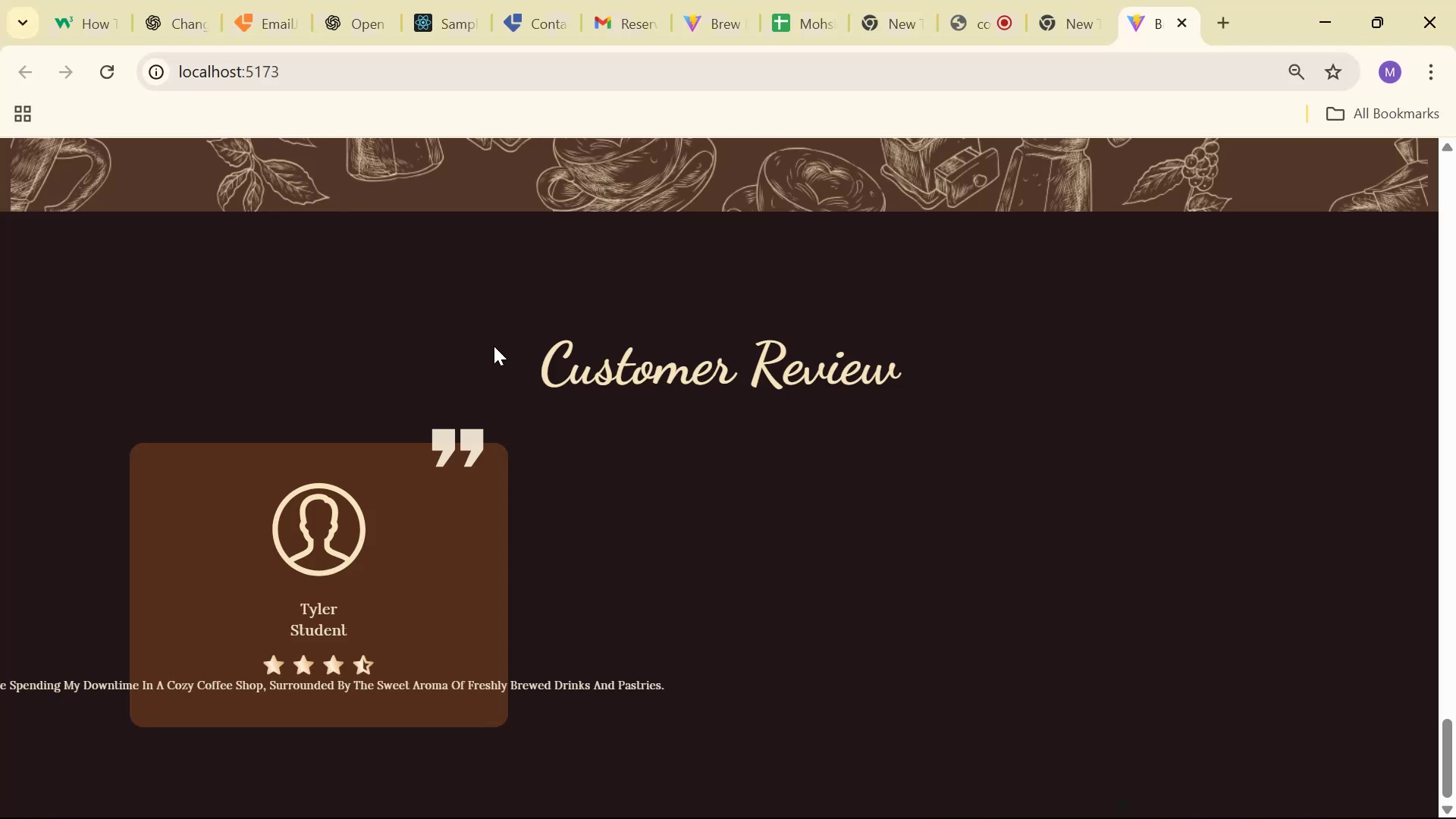 
key(Alt+AltLeft)
 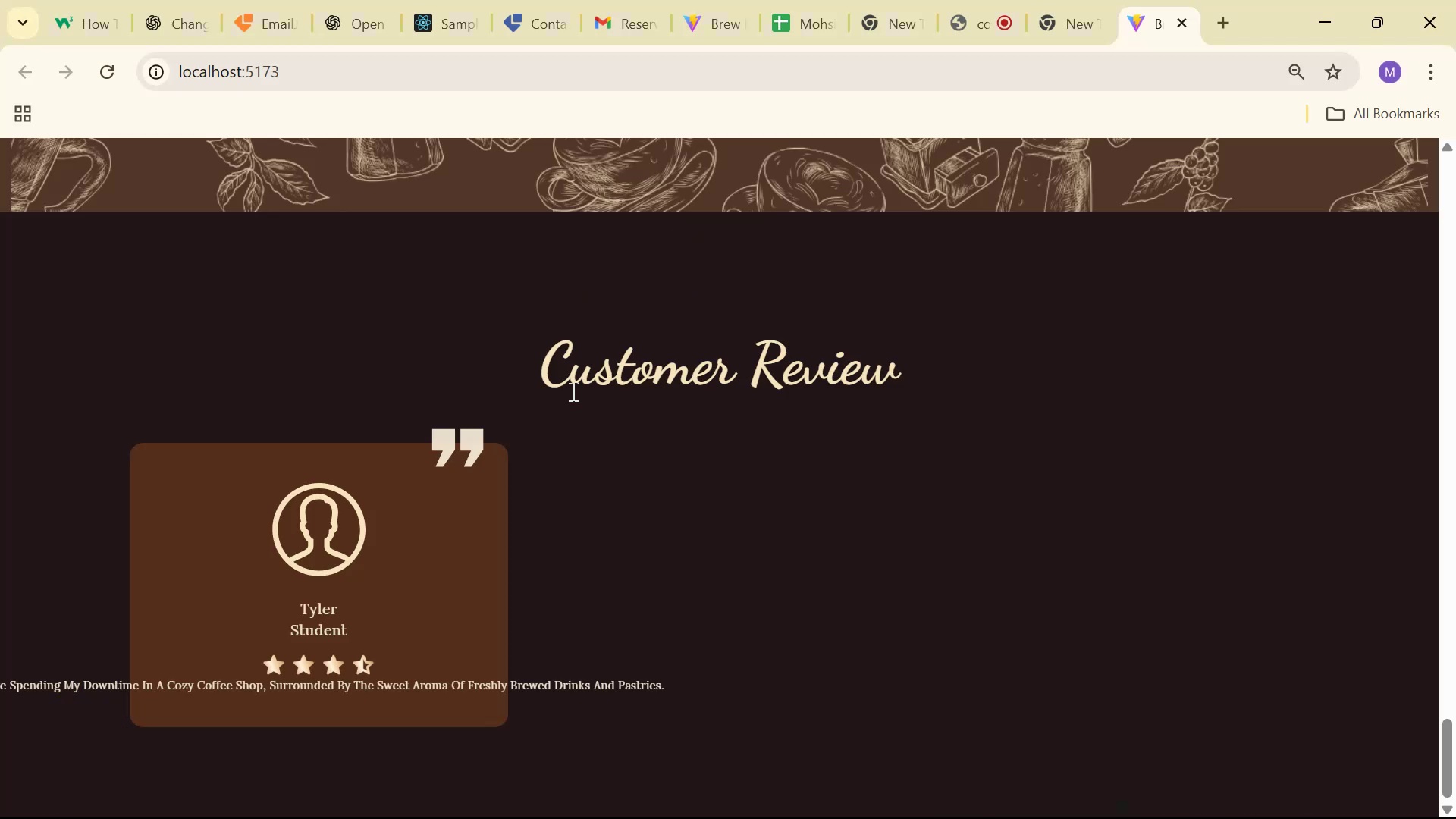 
key(Alt+Tab)
 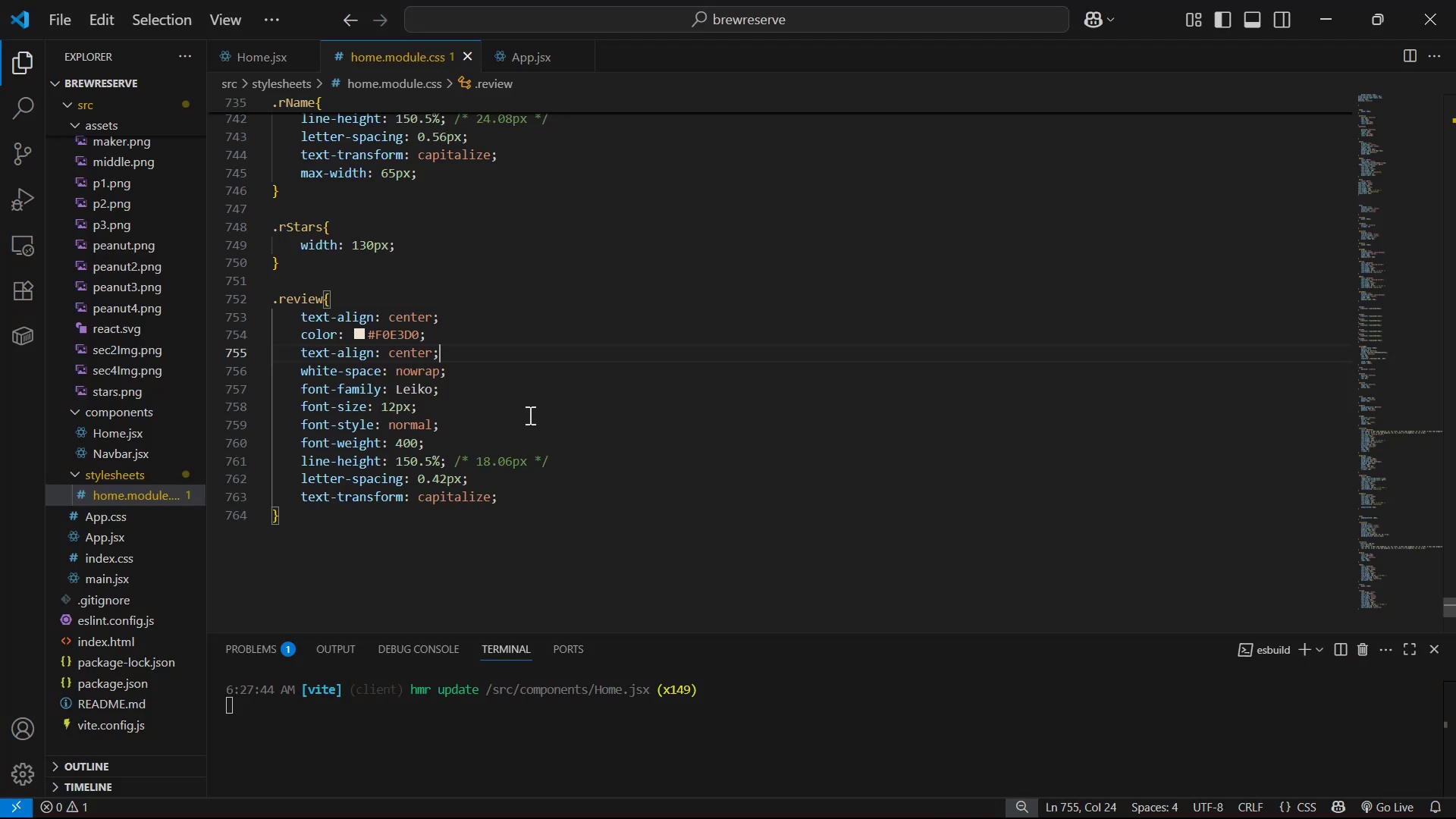 
left_click_drag(start_coordinate=[523, 379], to_coordinate=[522, 361])
 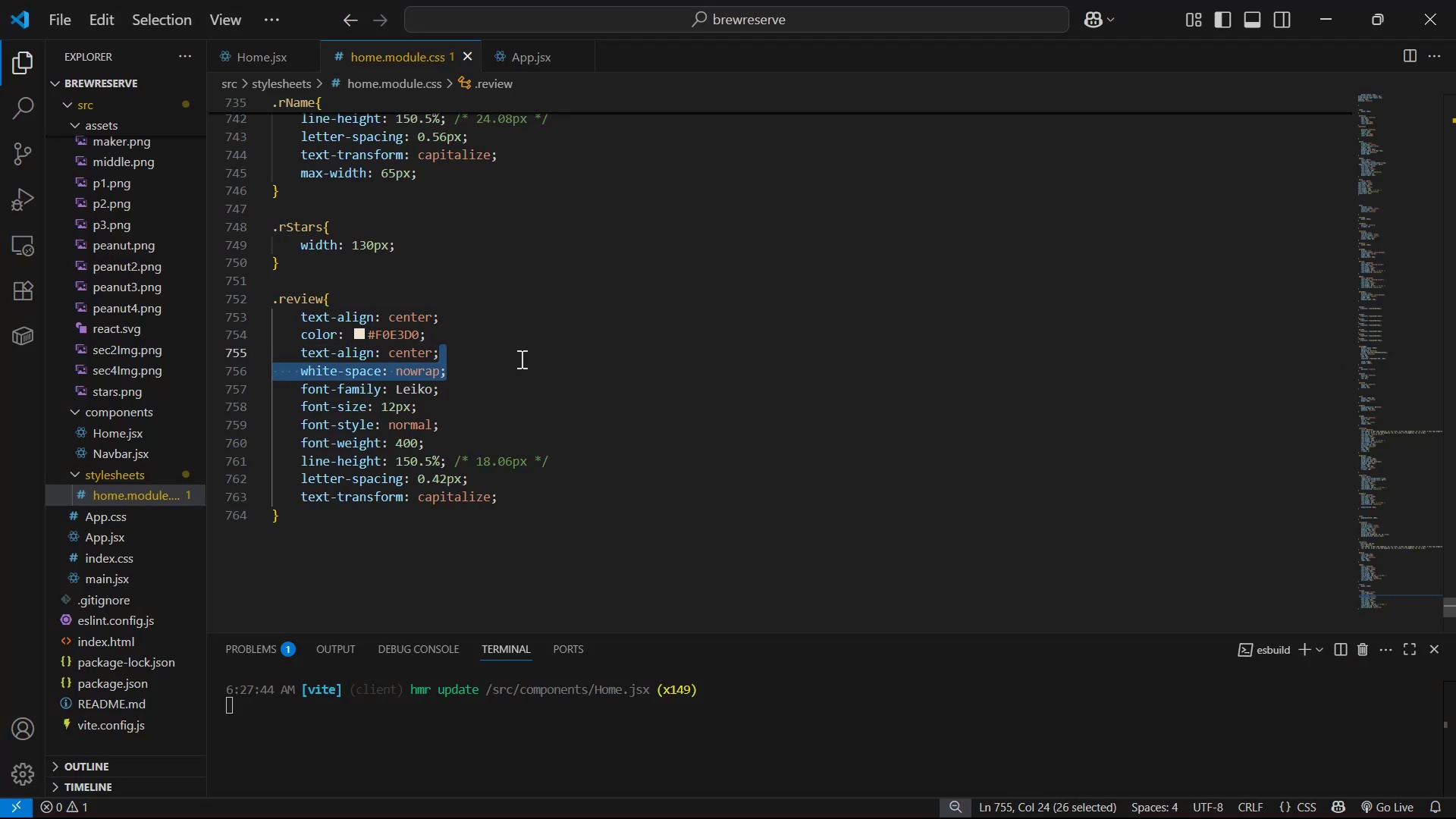 
key(Backspace)
 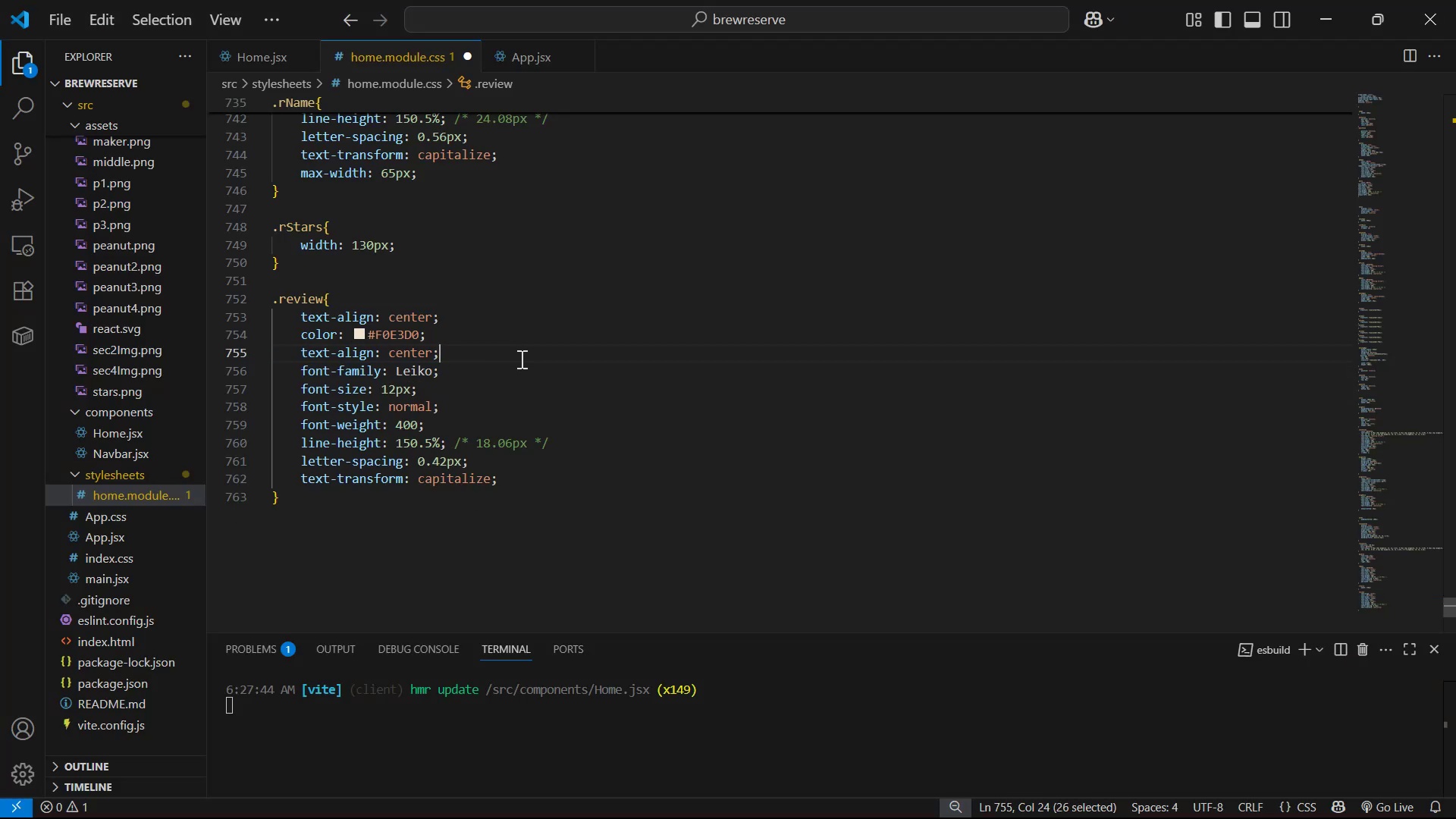 
key(Control+S)
 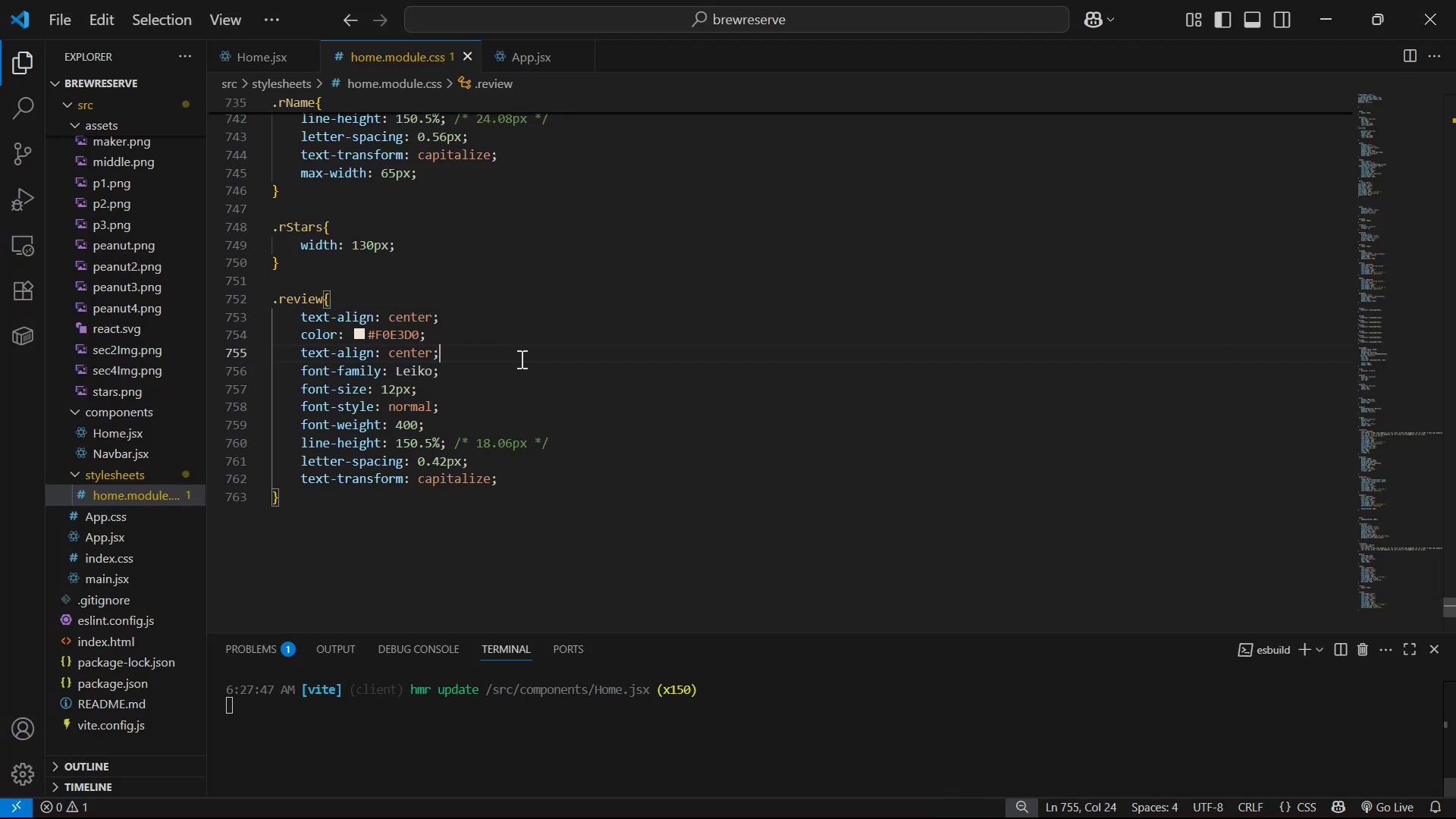 
key(Alt+AltLeft)
 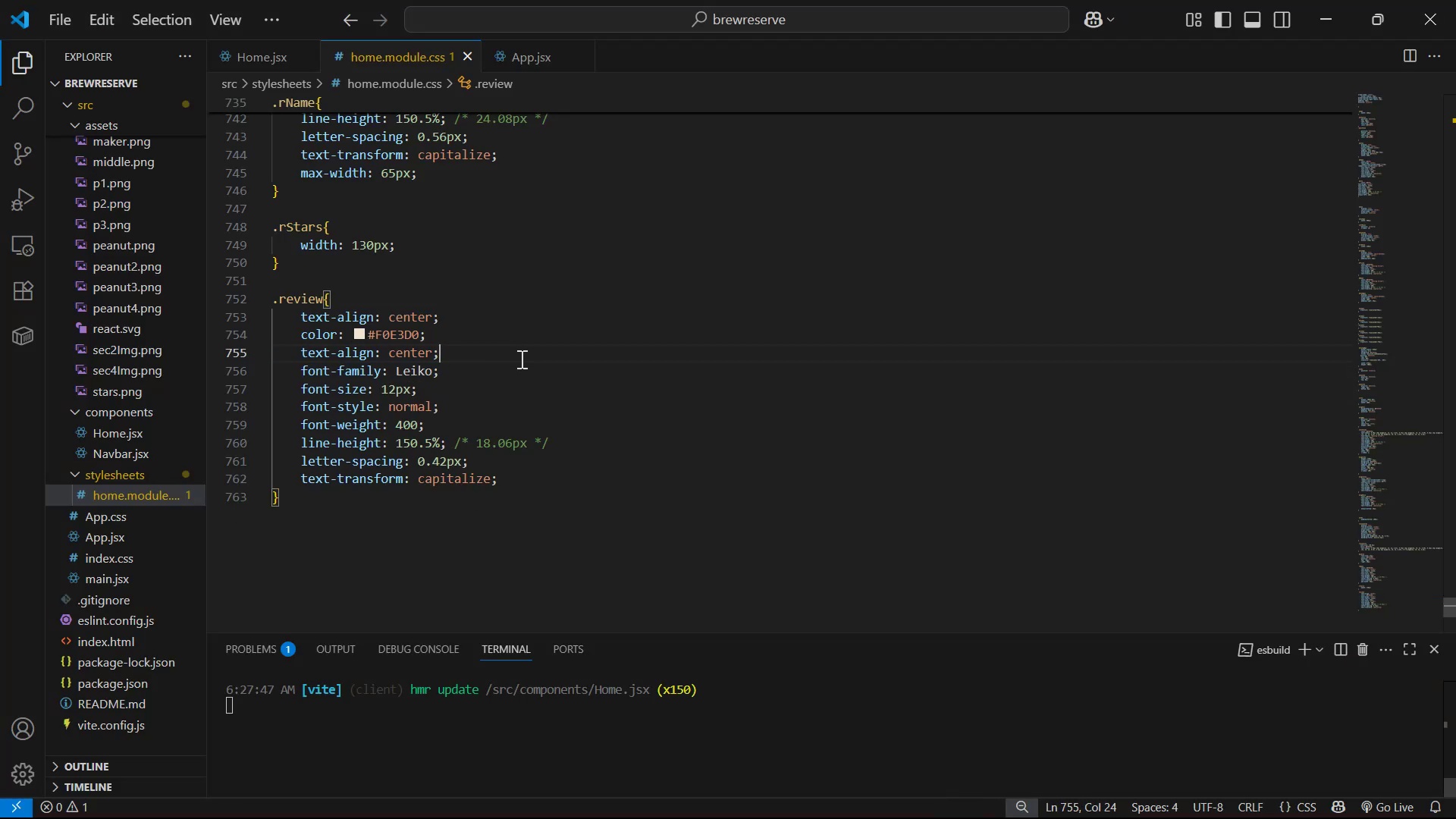 
key(Alt+Tab)
 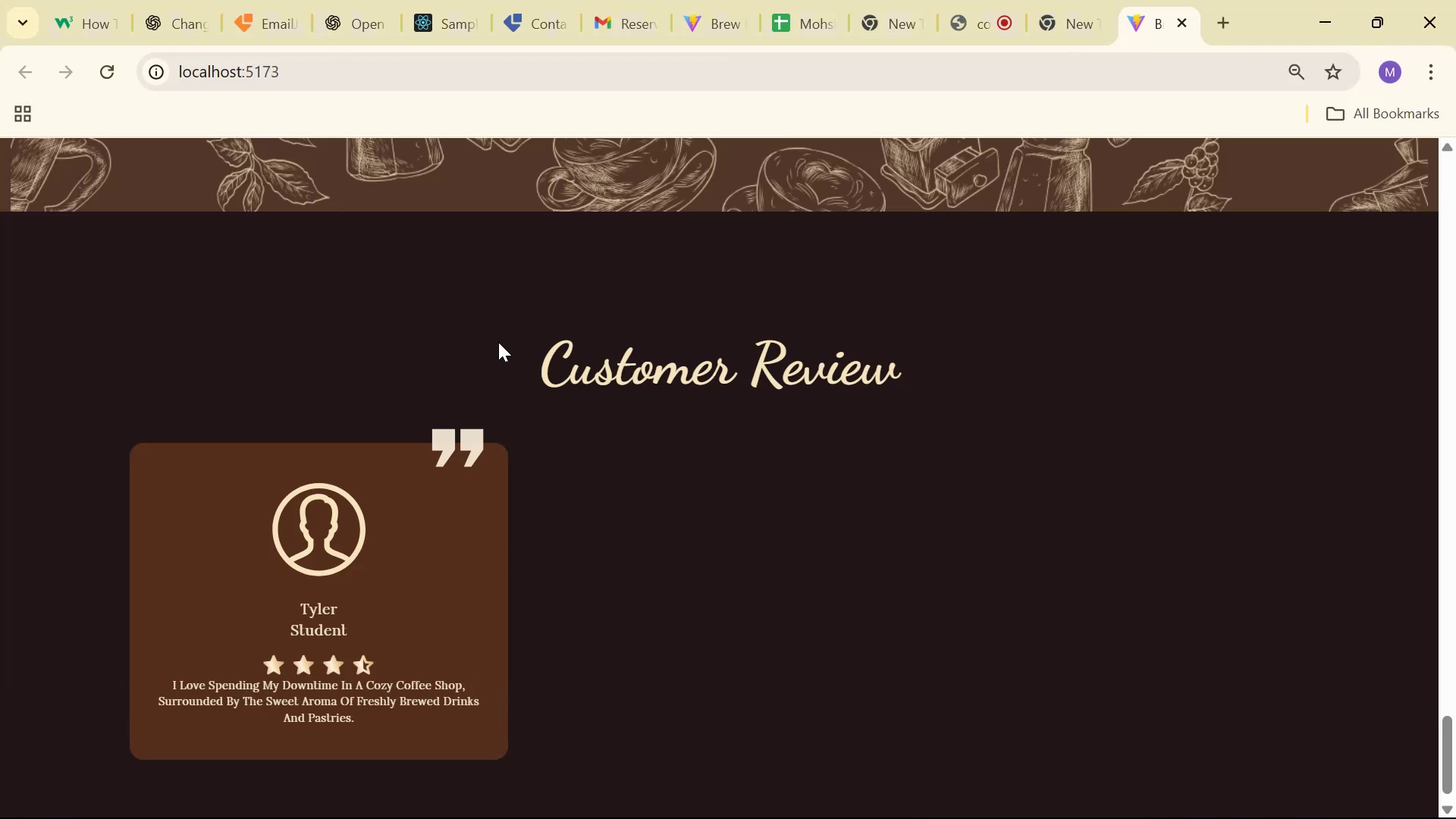 
key(Alt+AltLeft)
 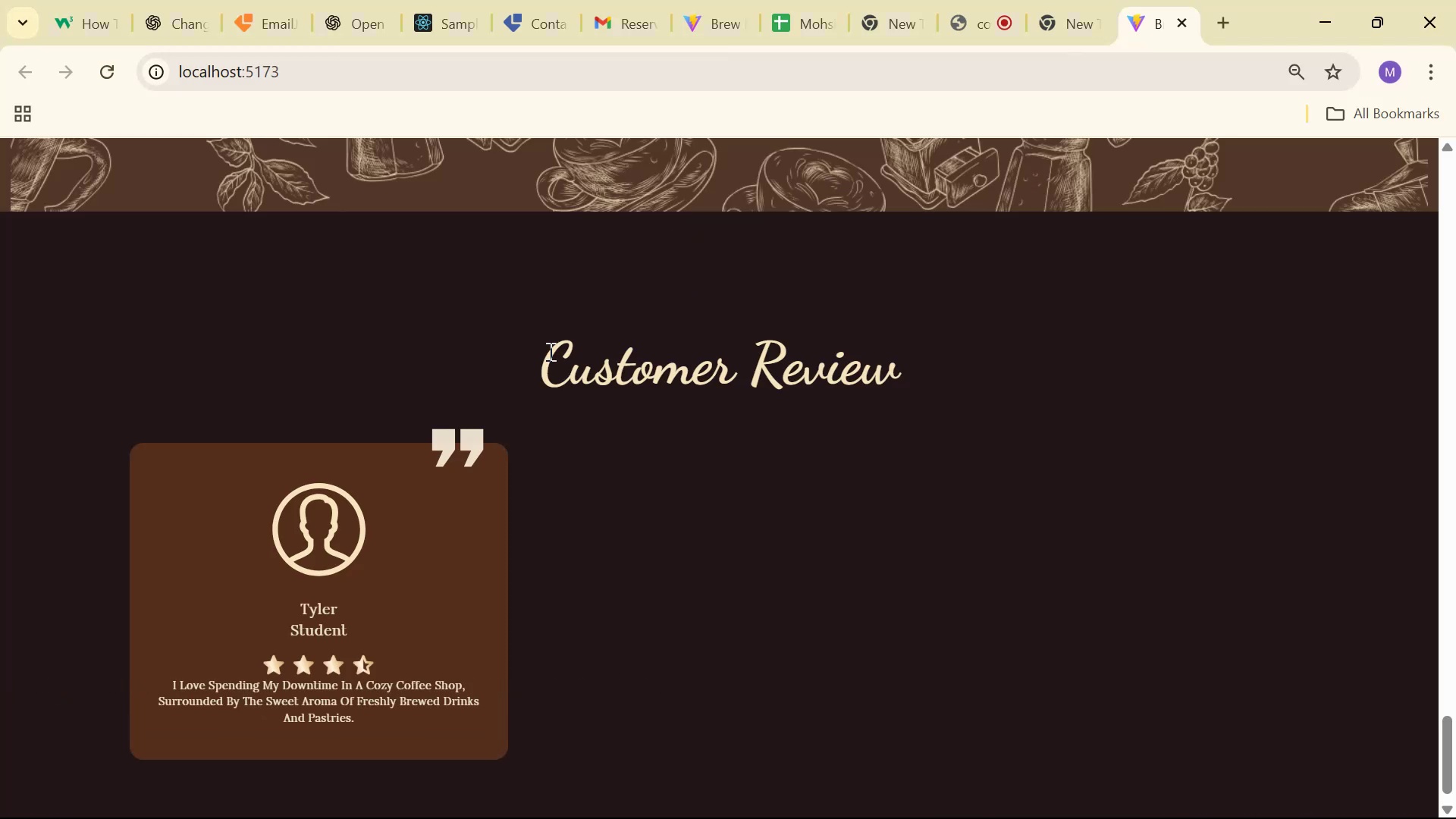 
key(Alt+Tab)
 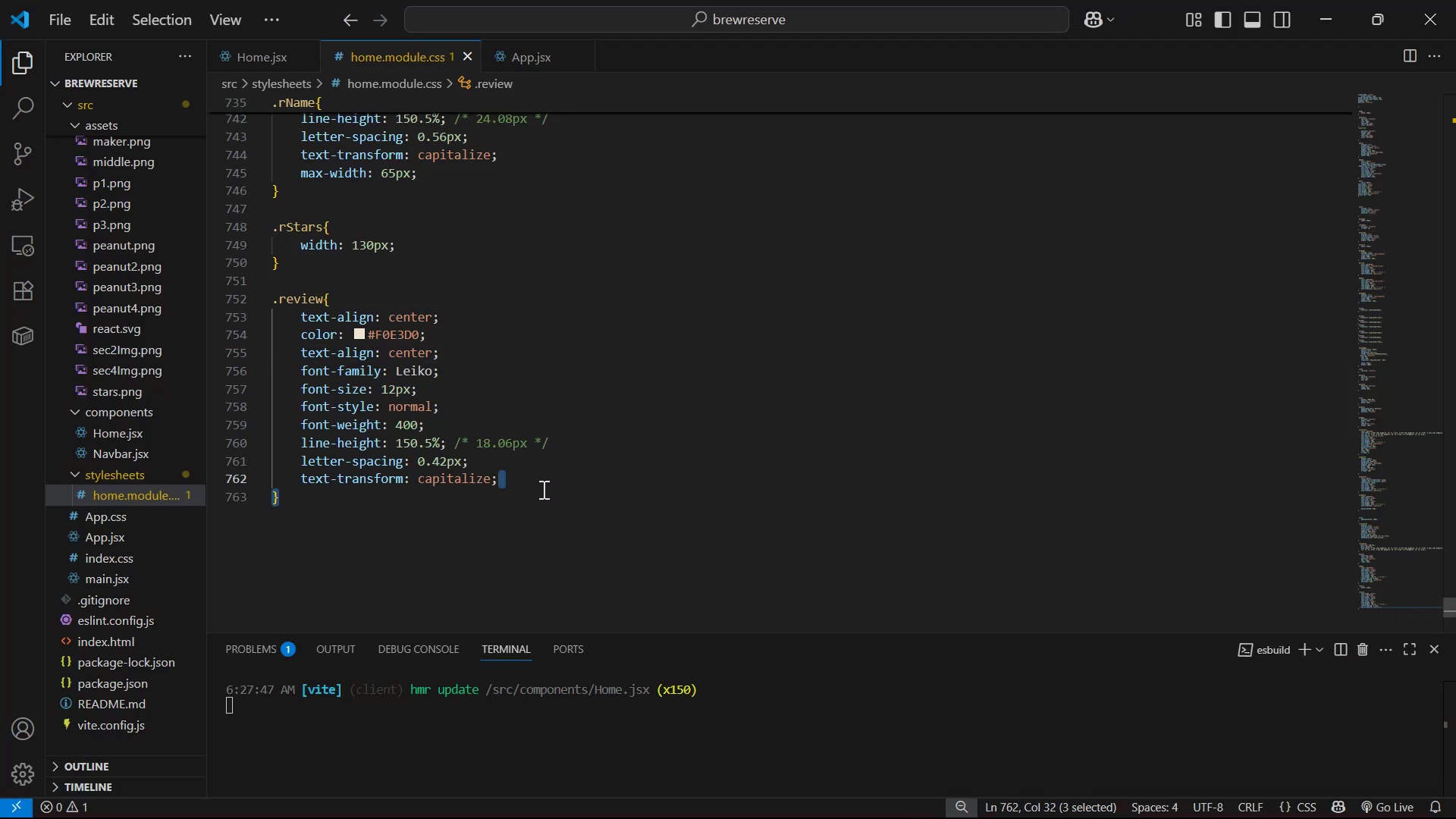 
key(ArrowRight)
 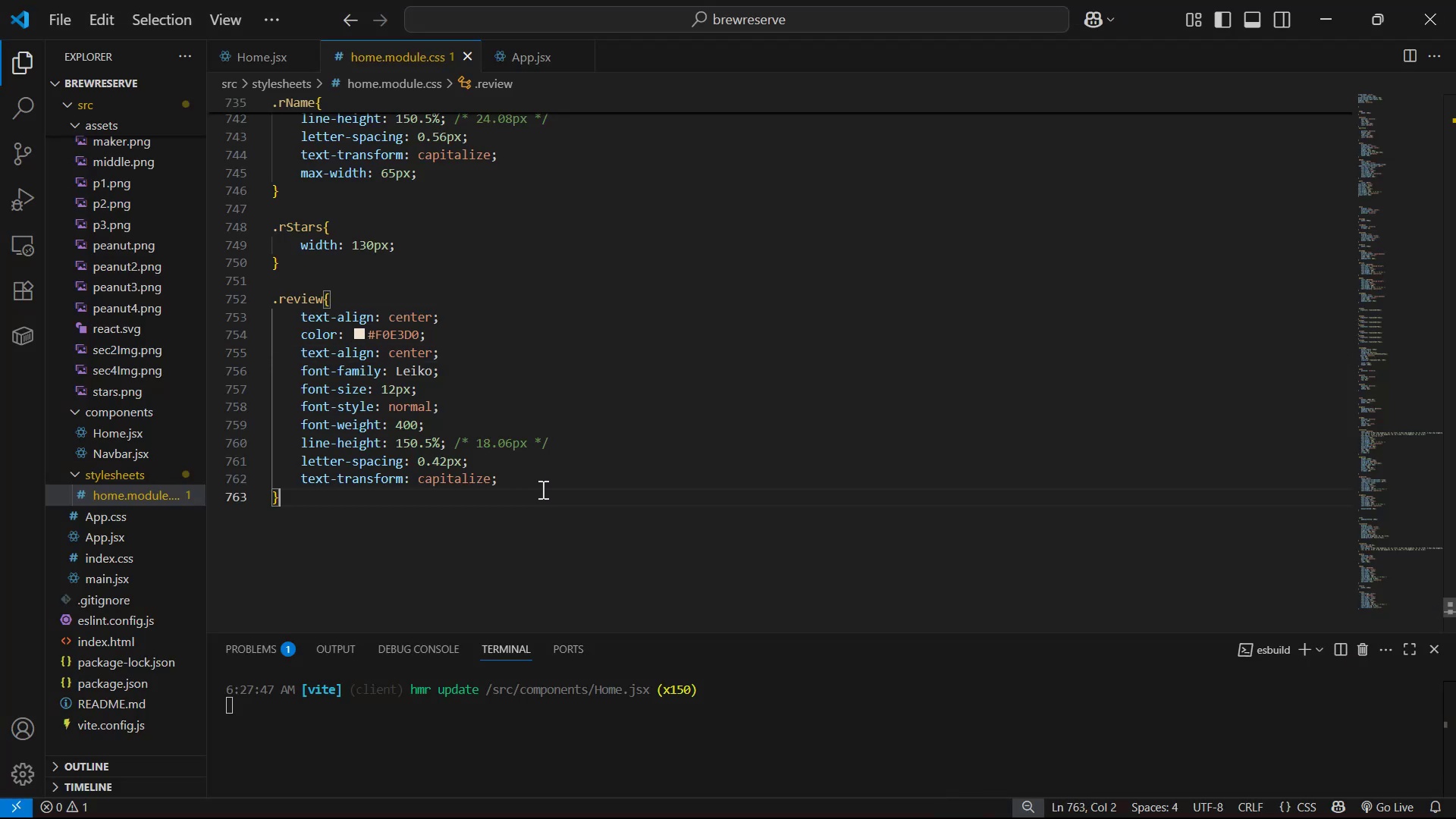 
key(Enter)
 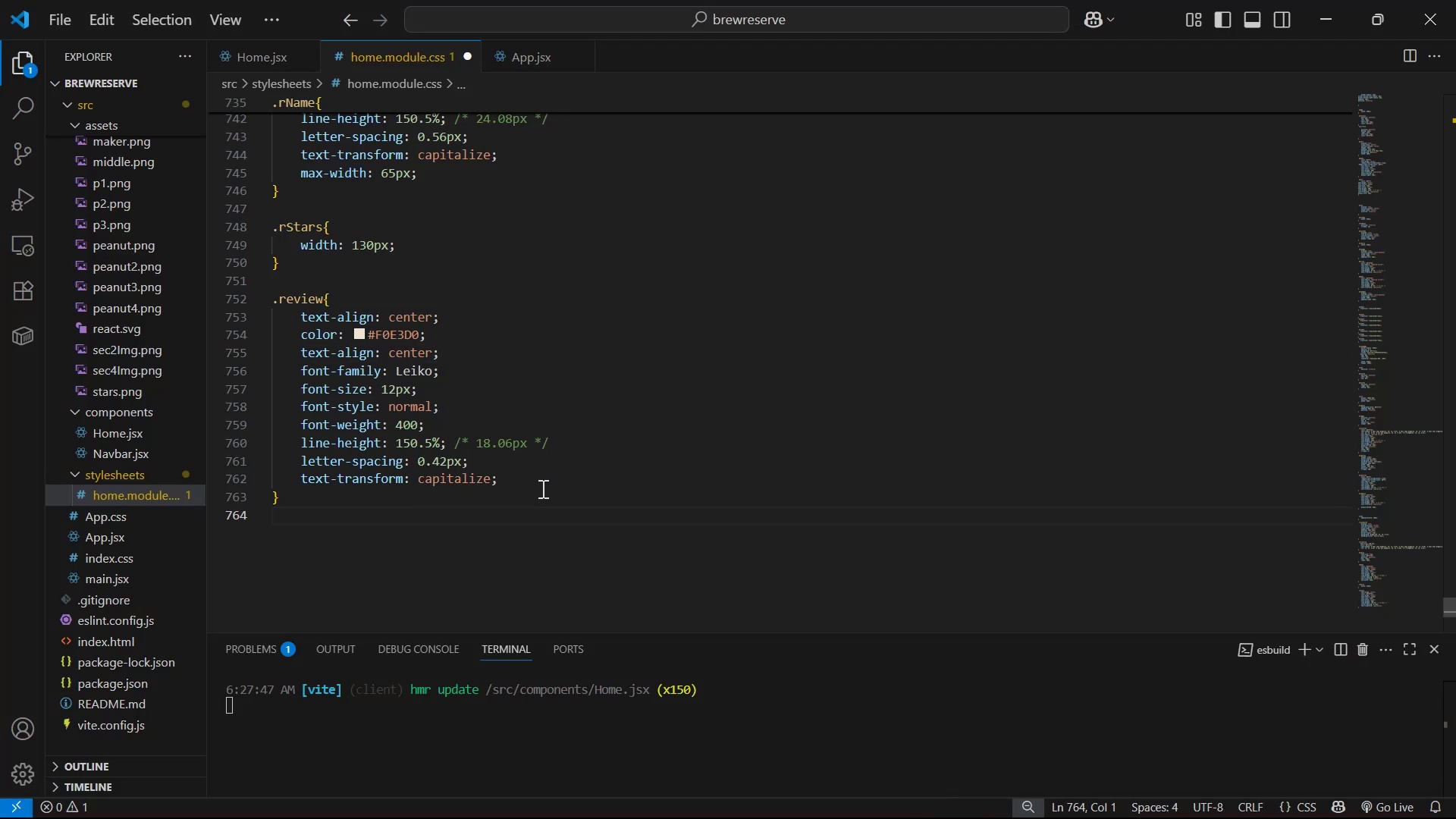 
key(ArrowUp)
 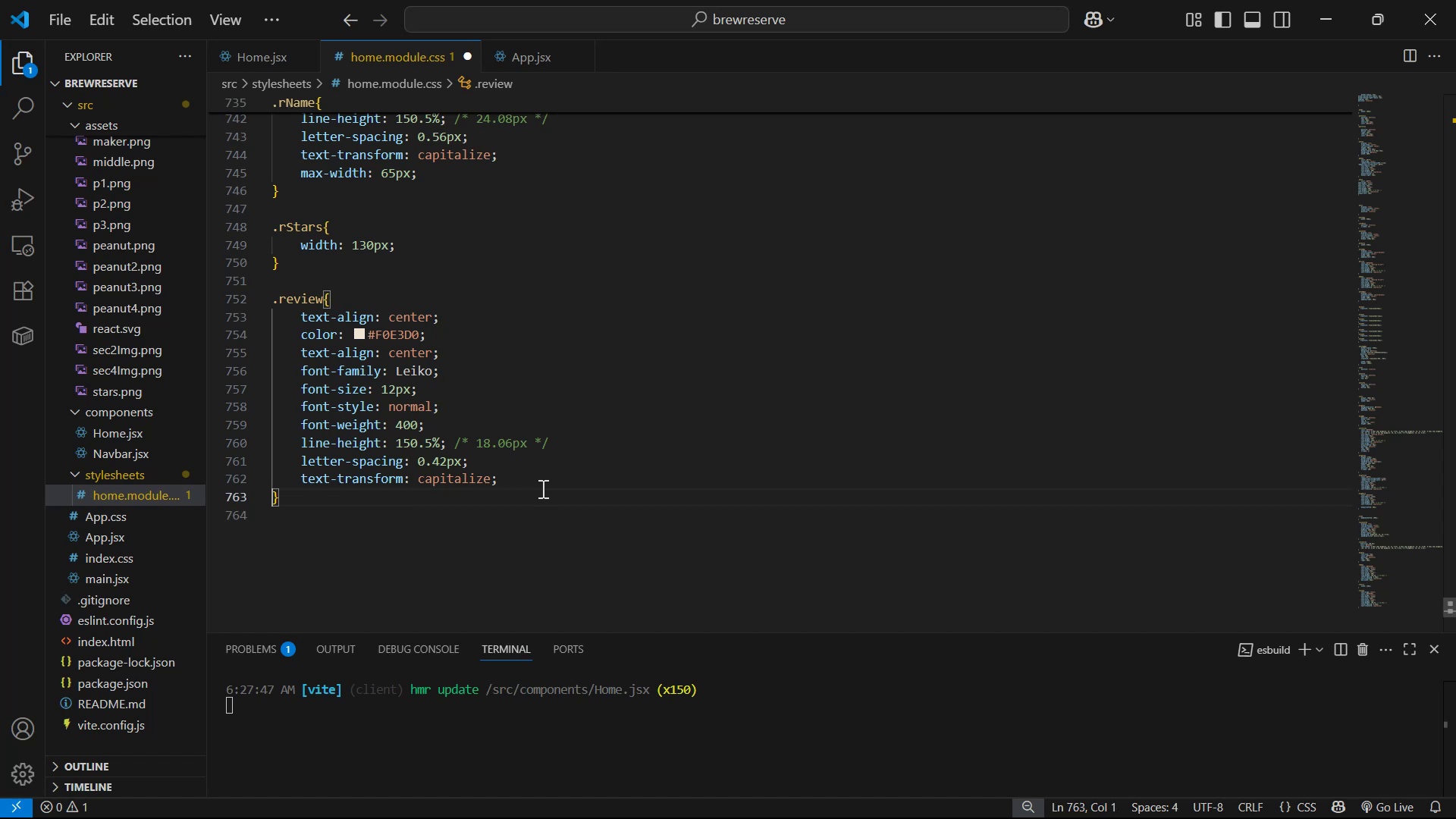 
key(ArrowUp)
 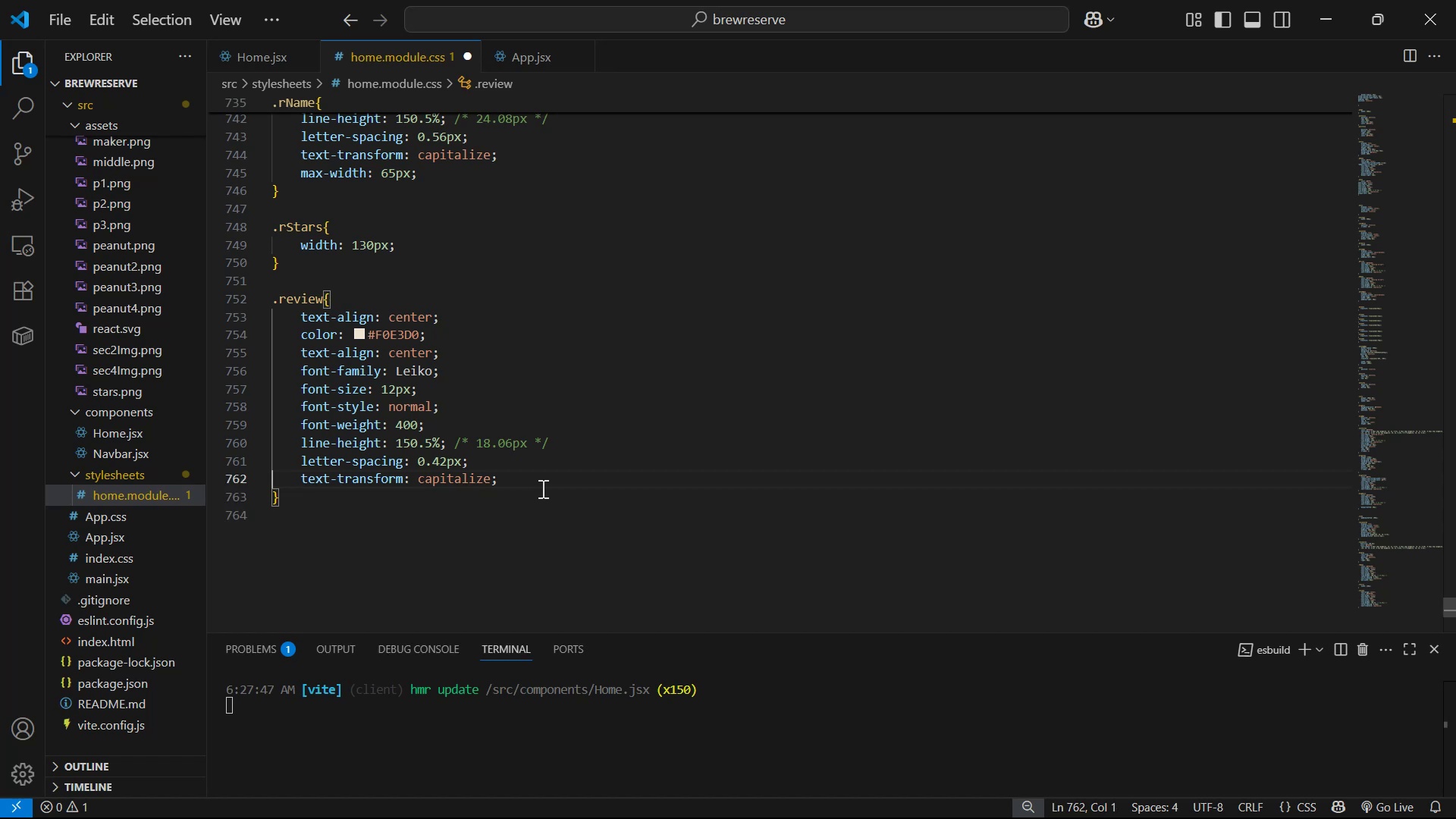 
key(ArrowLeft)
 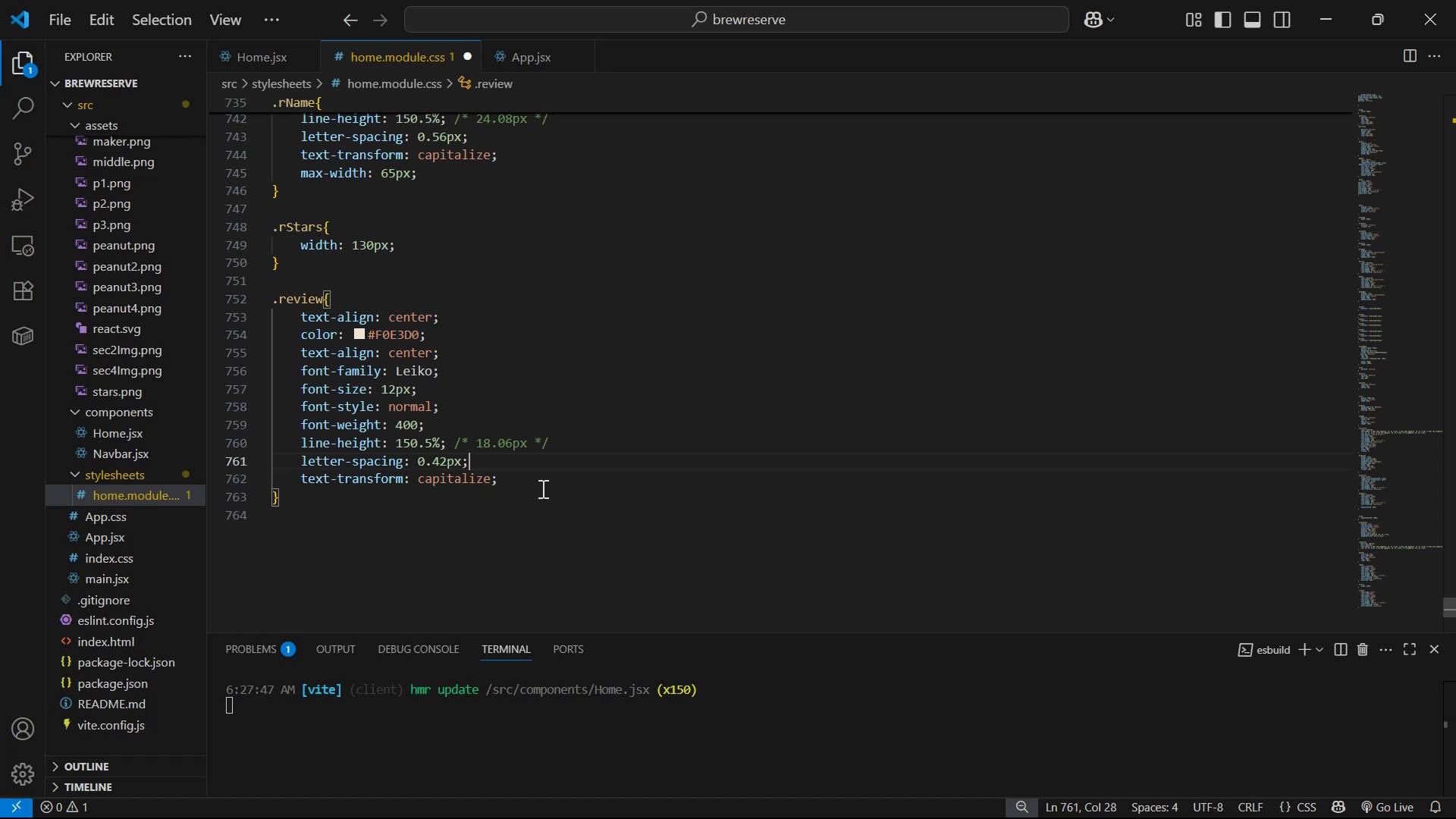 
key(ArrowDown)
 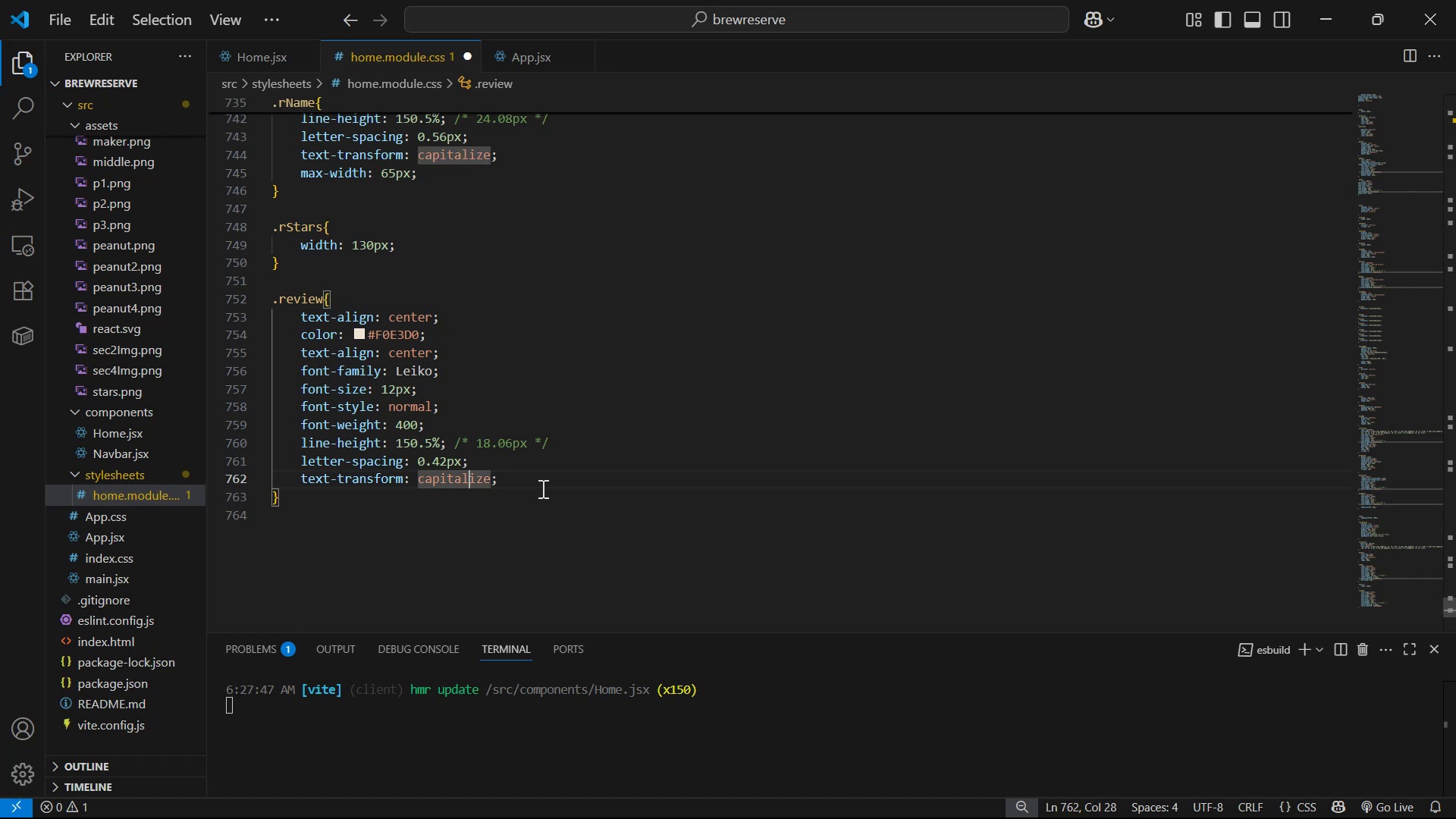 
key(ArrowRight)
 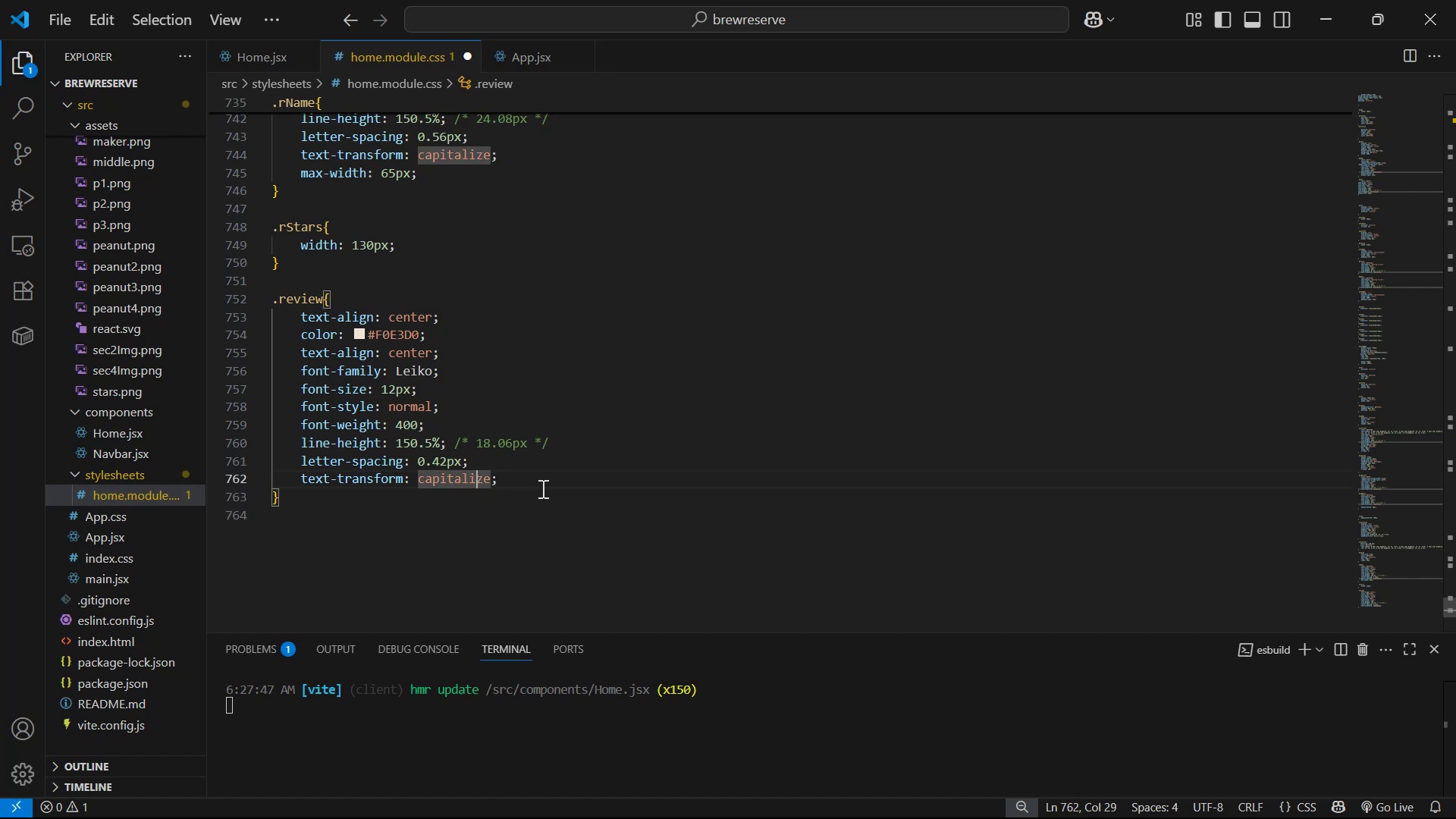 
key(ArrowRight)
 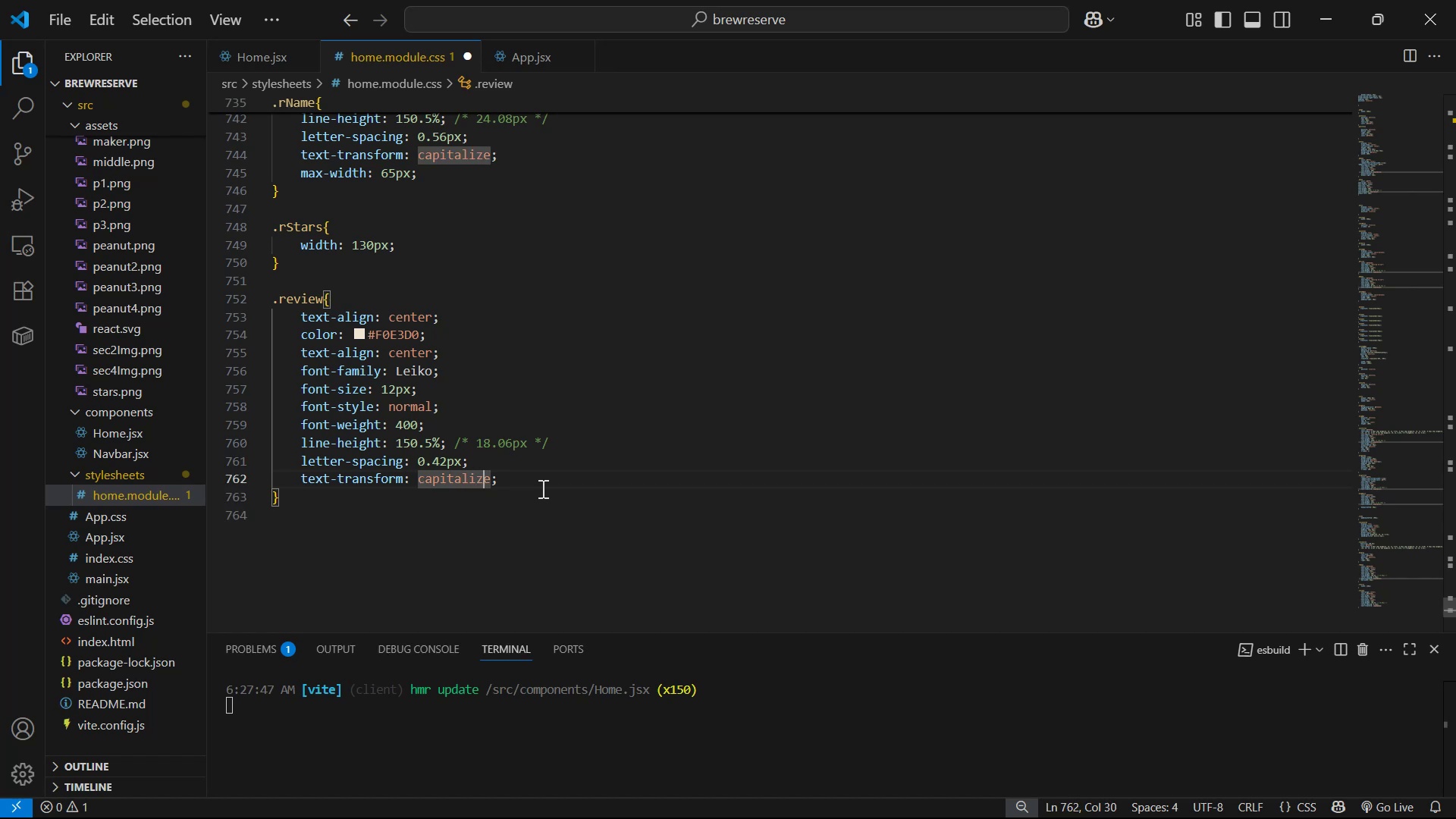 
key(ArrowRight)
 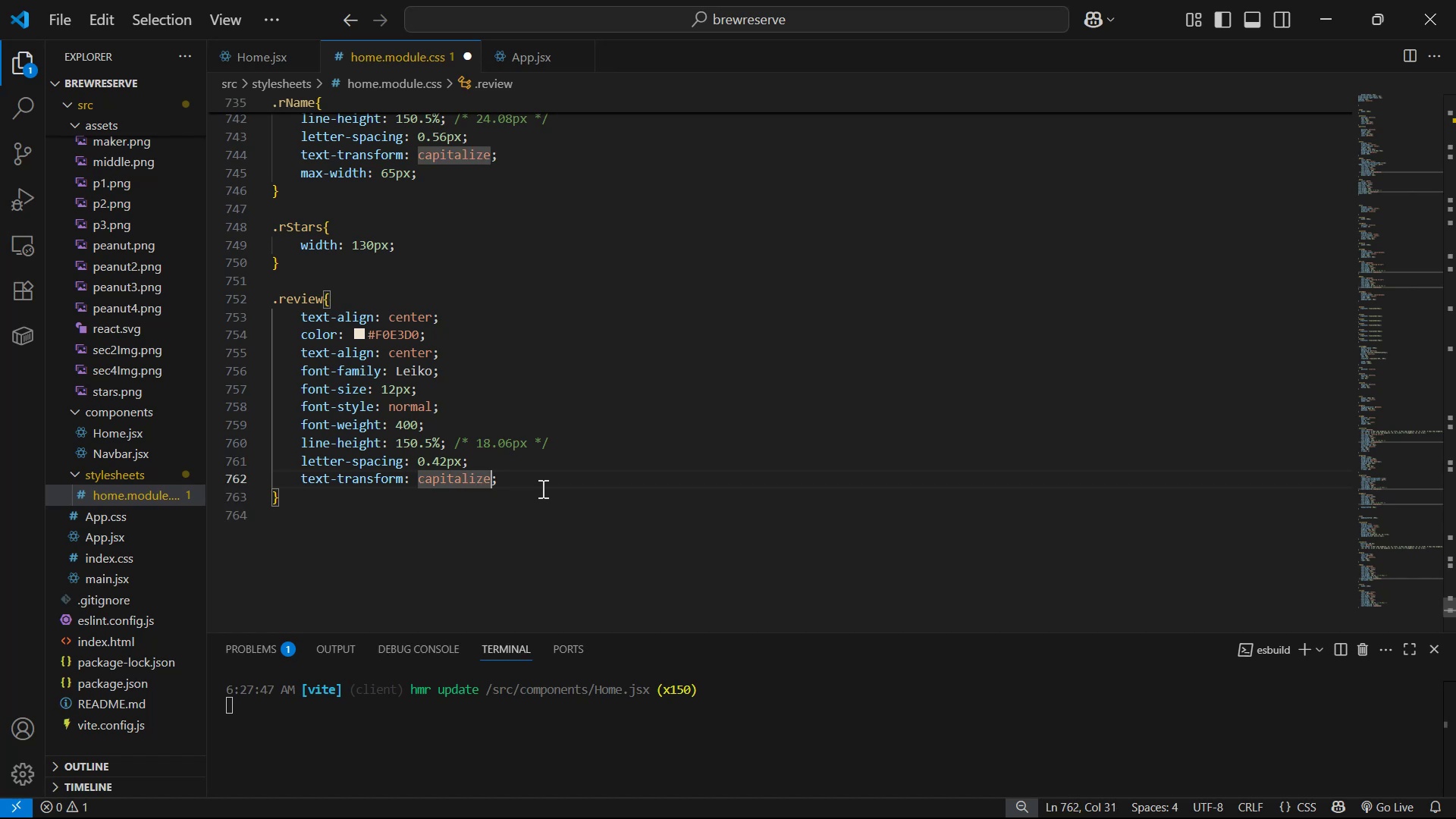 
key(ArrowRight)
 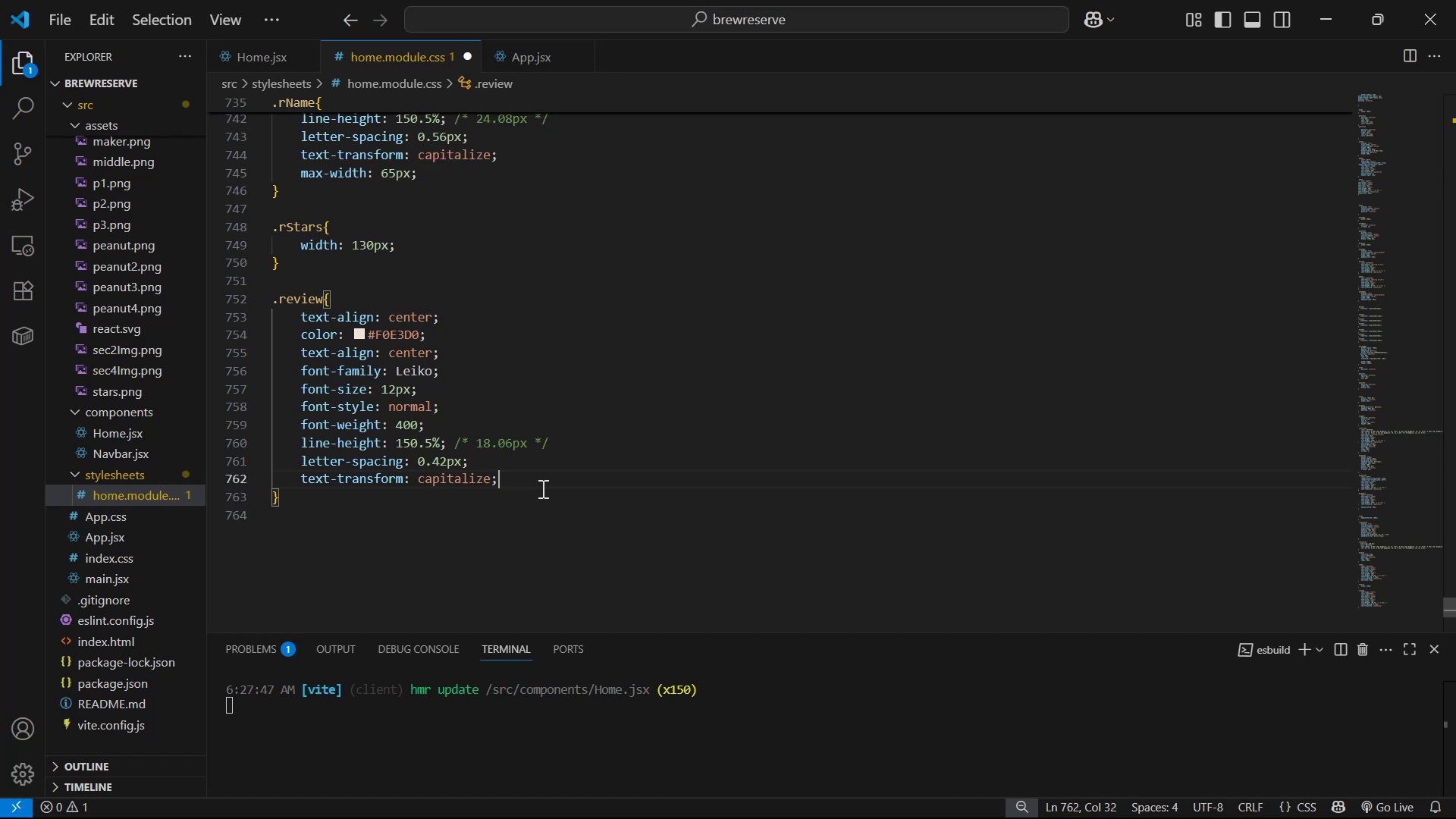 
key(Enter)
 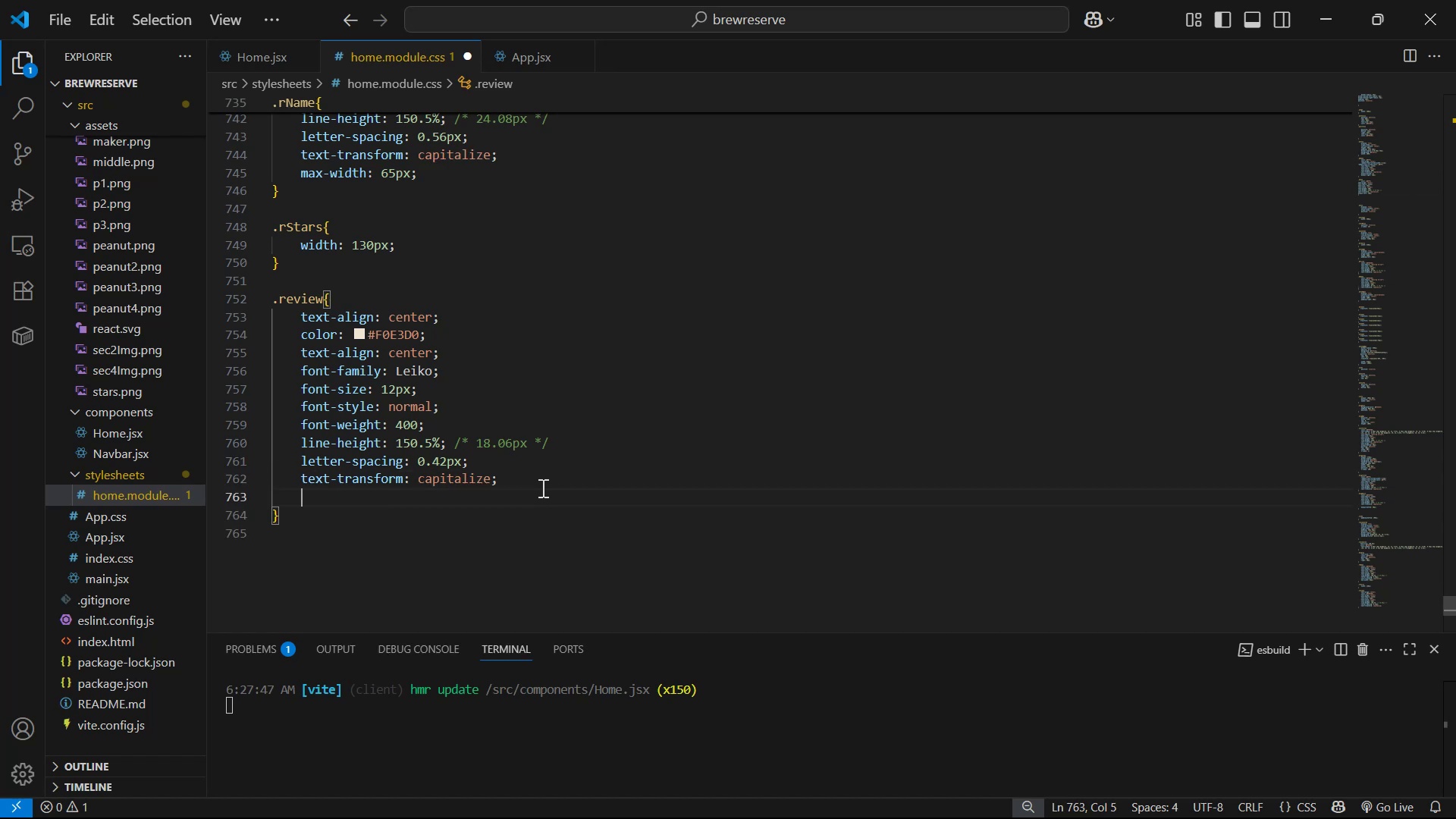 
type(ma)
 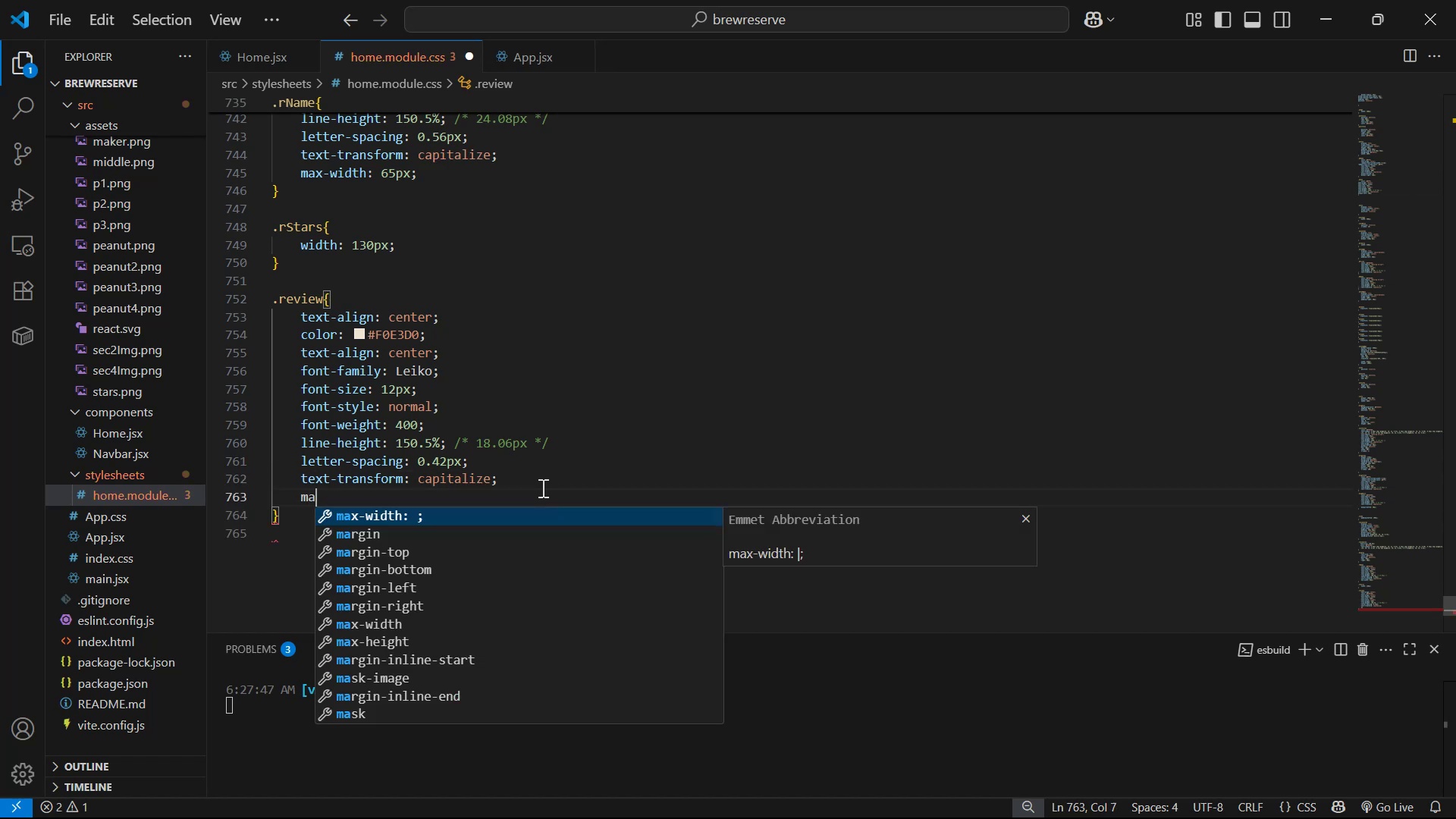 
key(ArrowDown)
 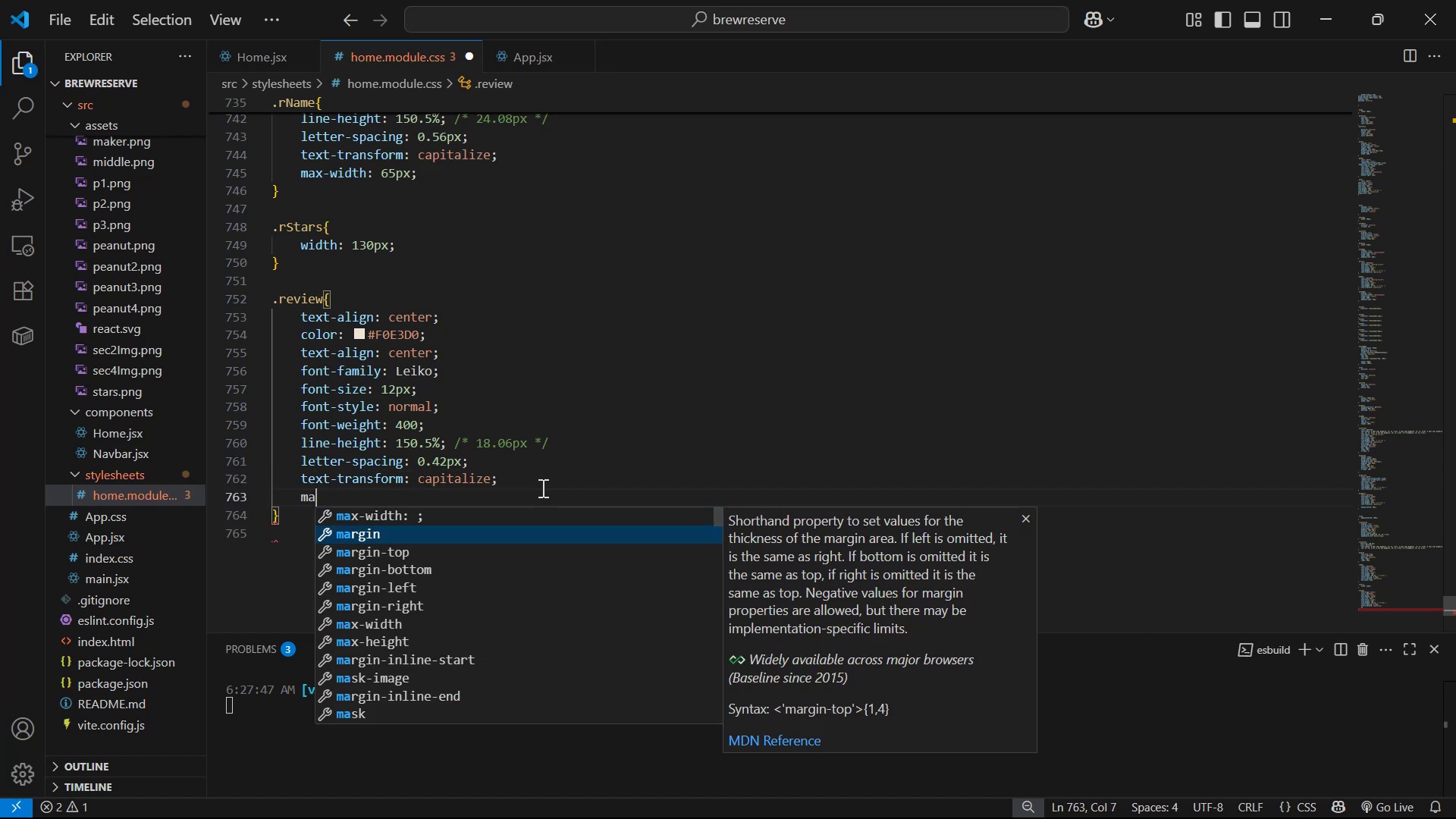 
key(ArrowDown)
 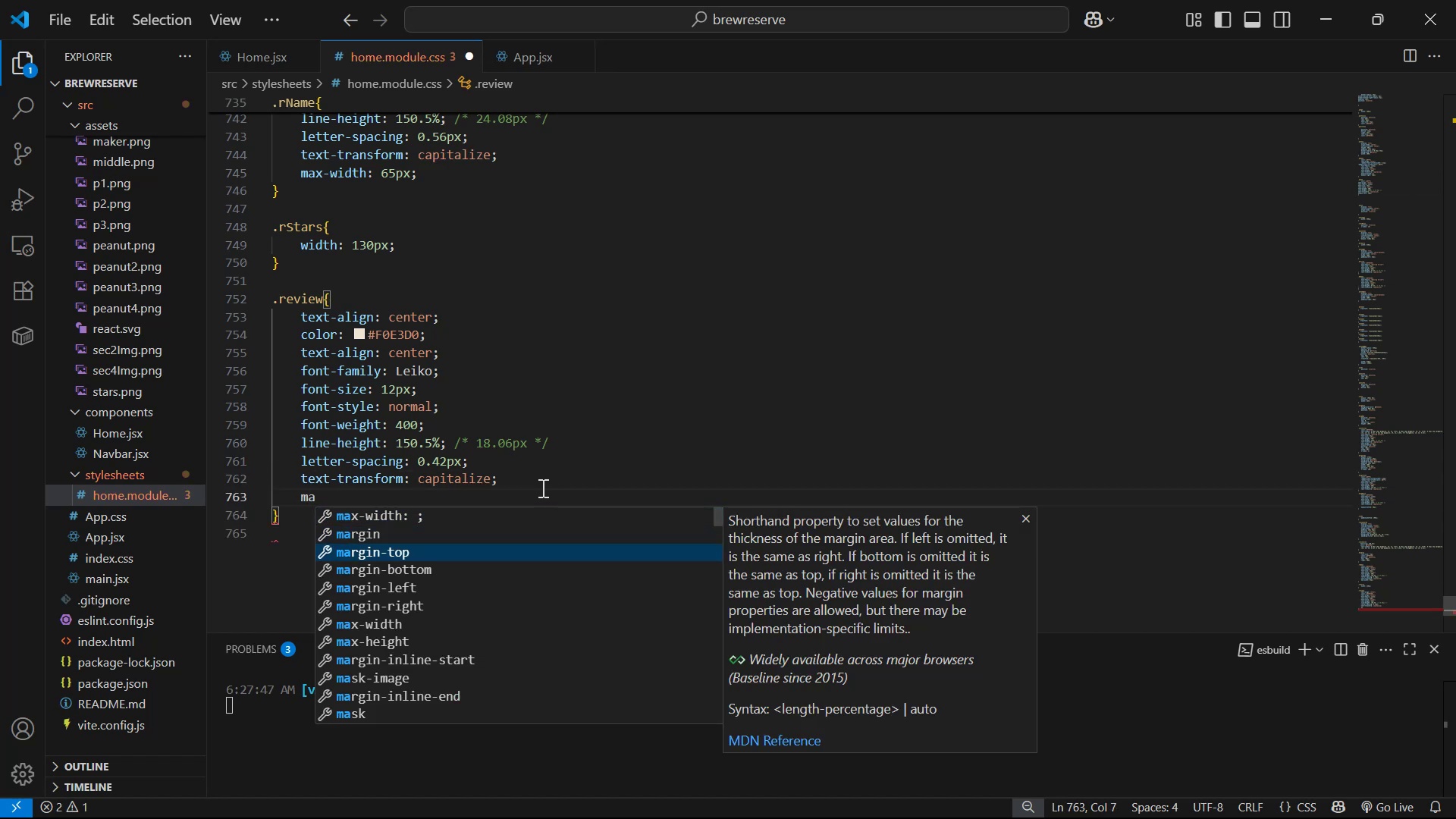 
key(Enter)
 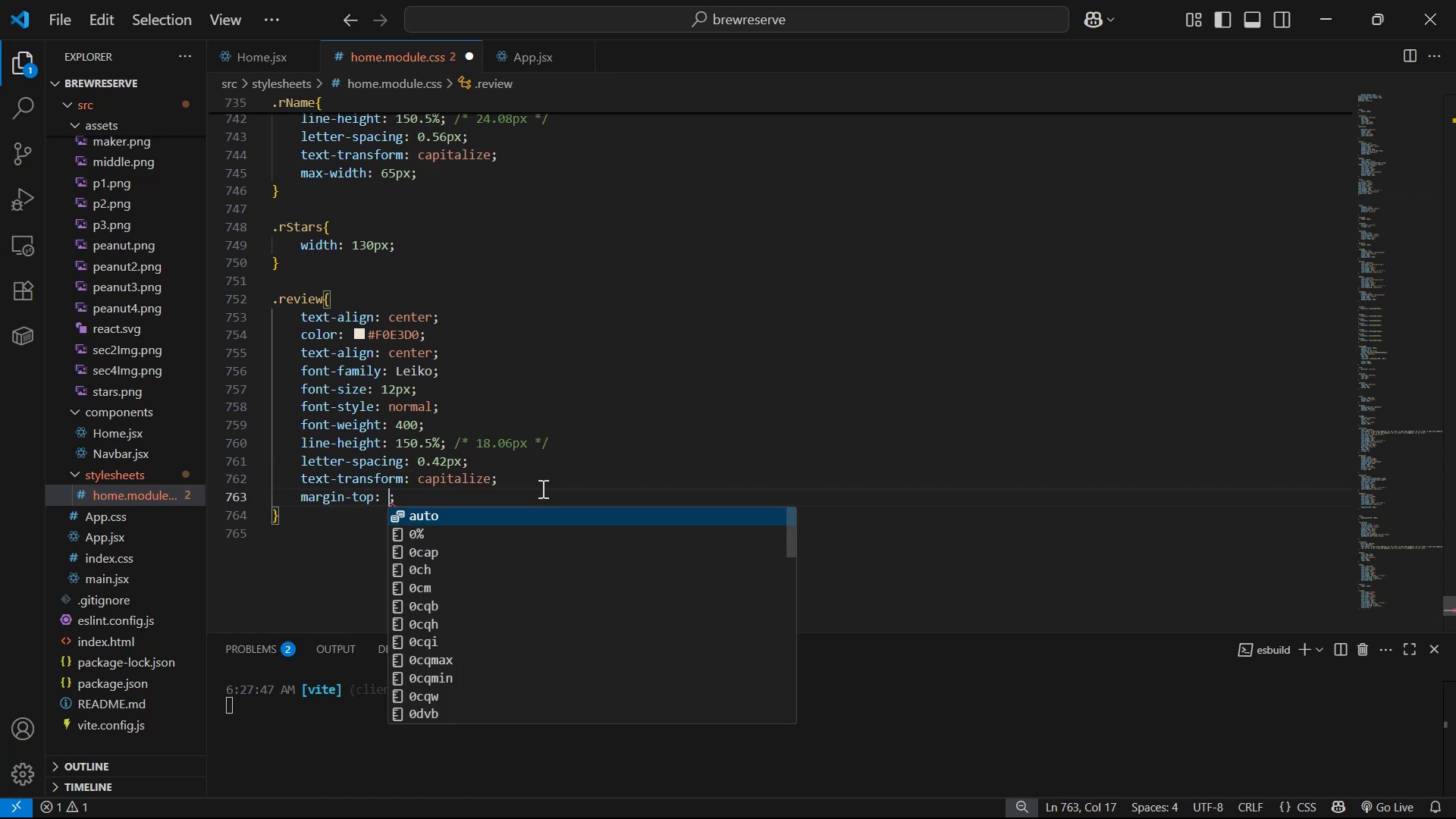 
type(15px)
 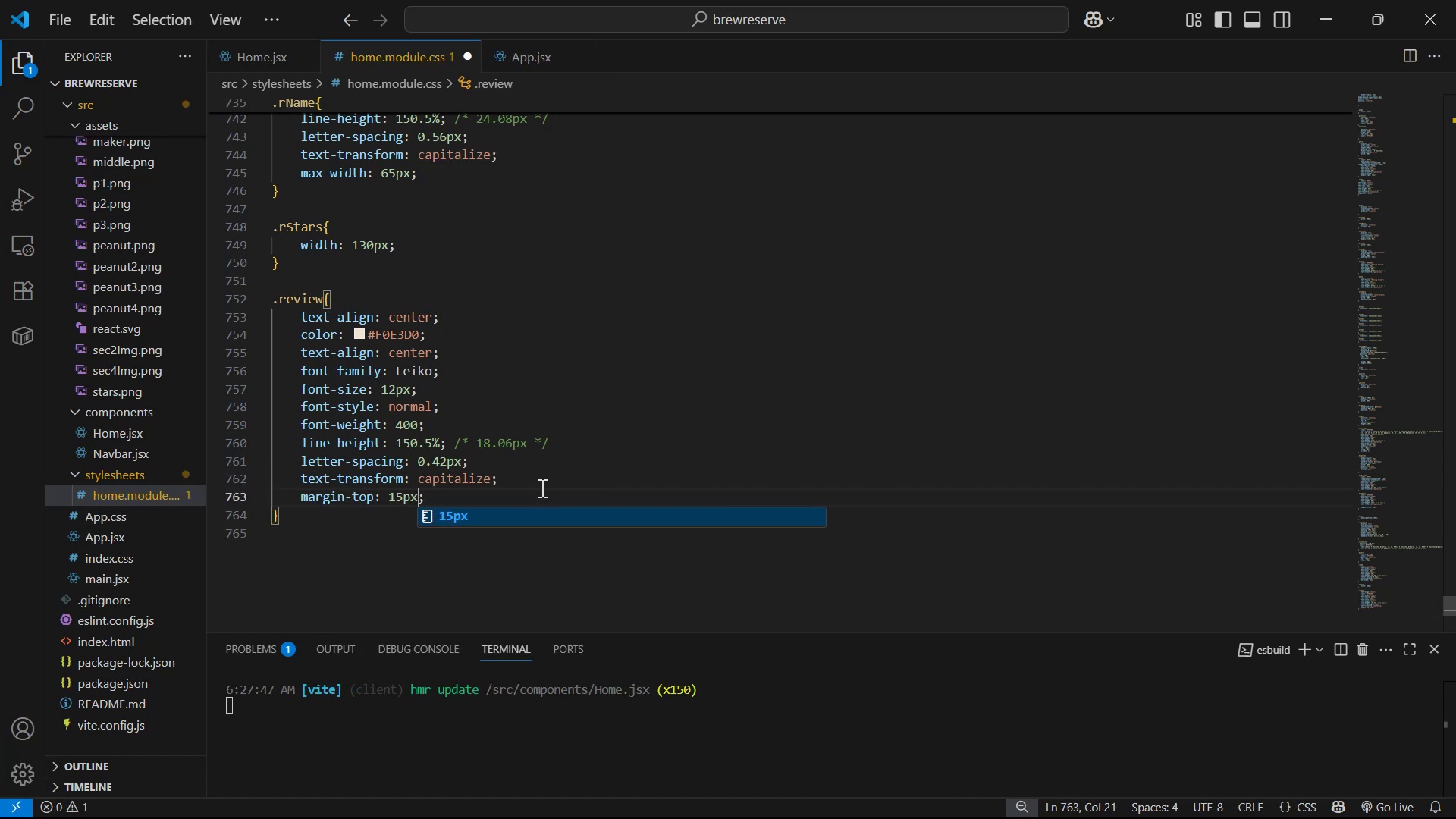 
key(Control+S)
 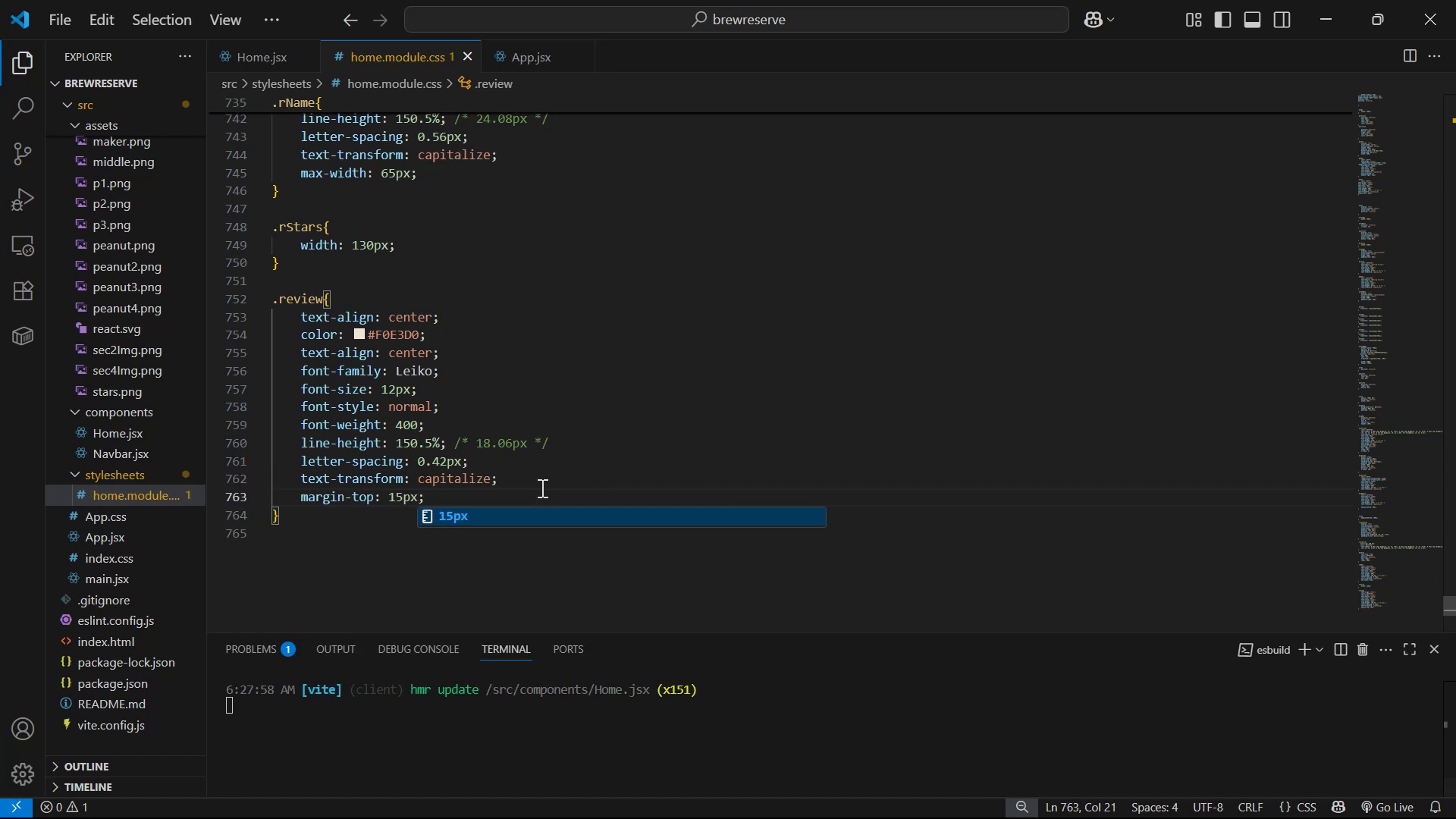 
key(Alt+AltLeft)
 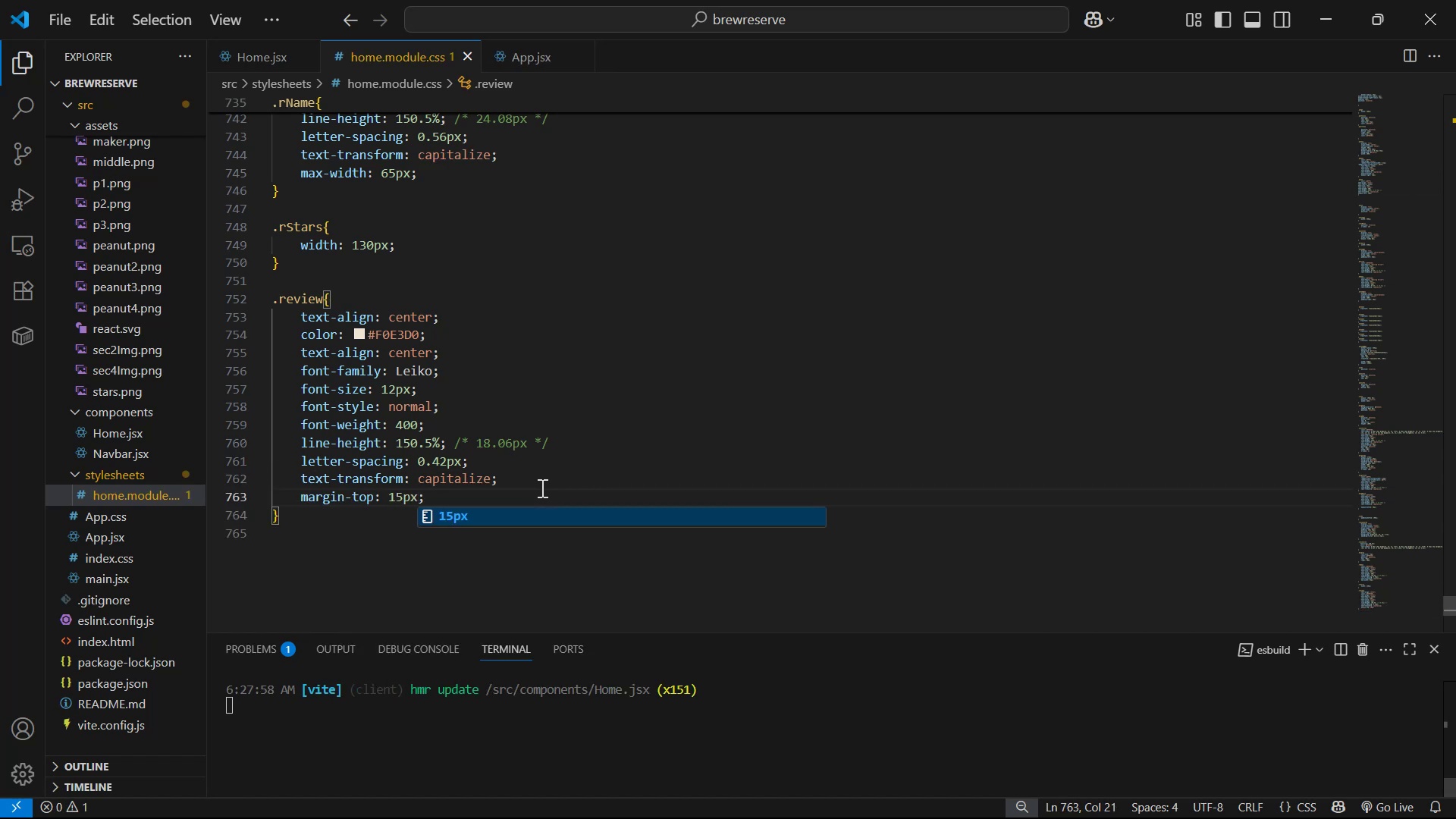 
key(Alt+Tab)
 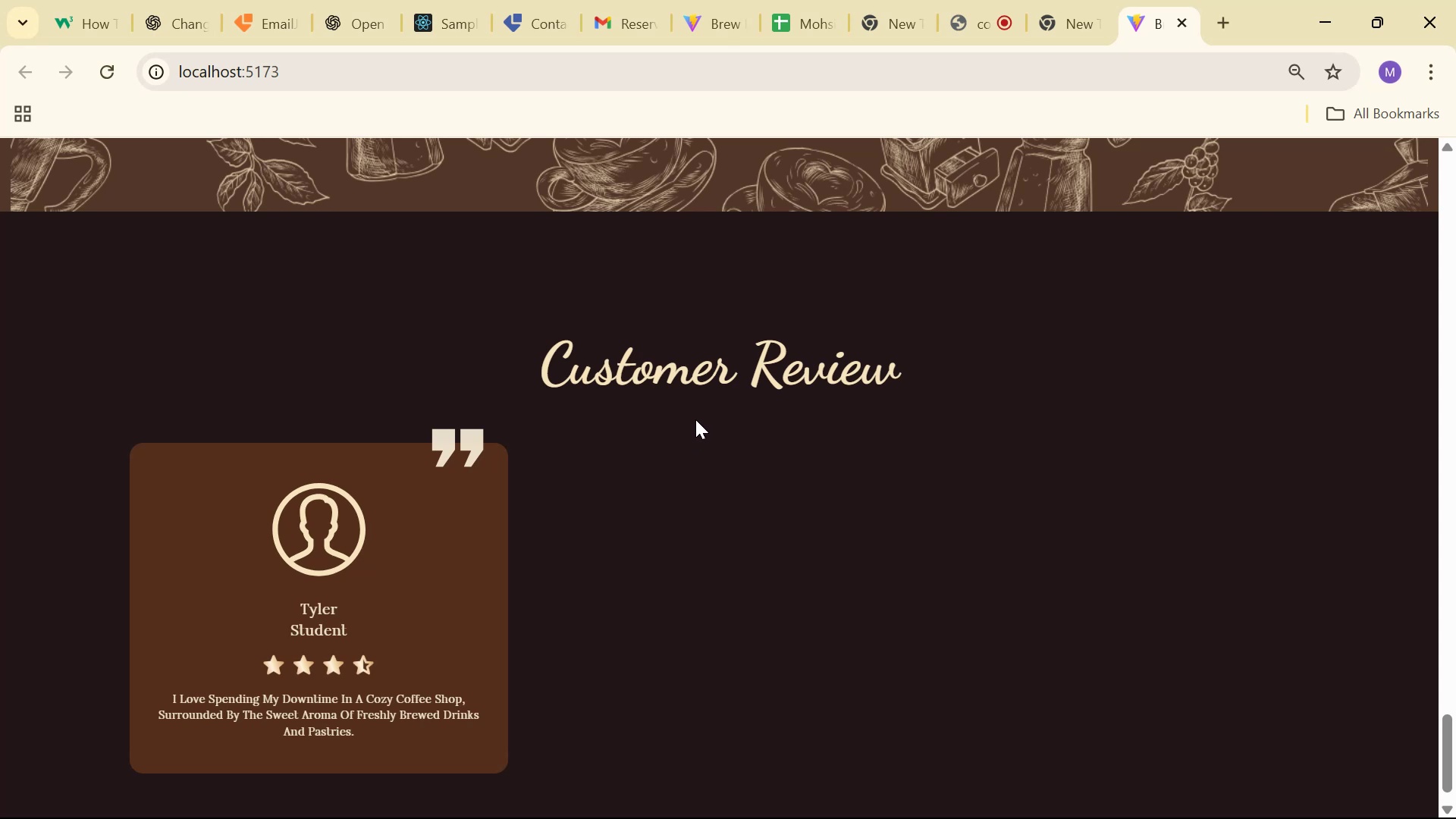 
wait(8.78)
 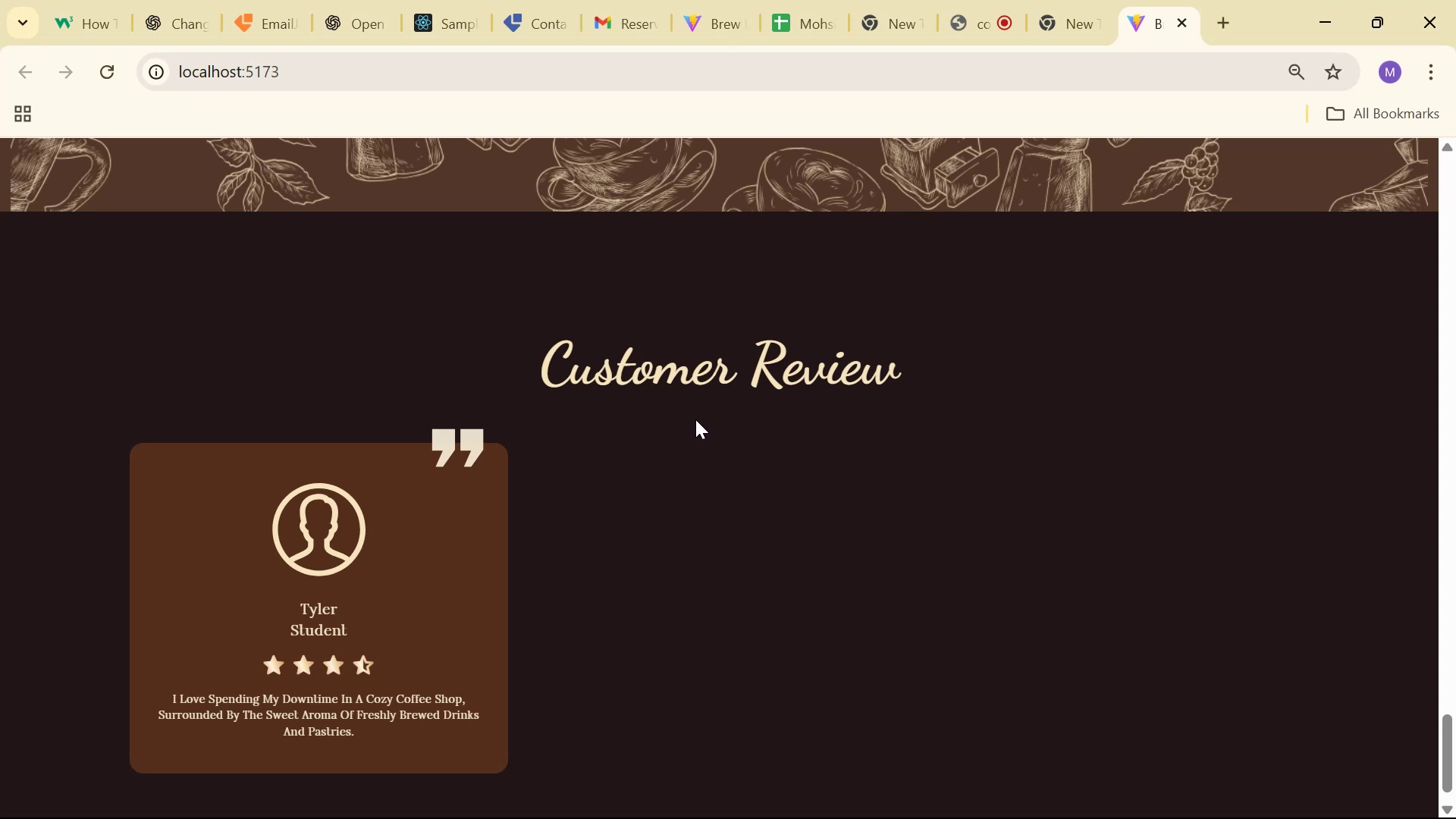 
key(Alt+AltLeft)
 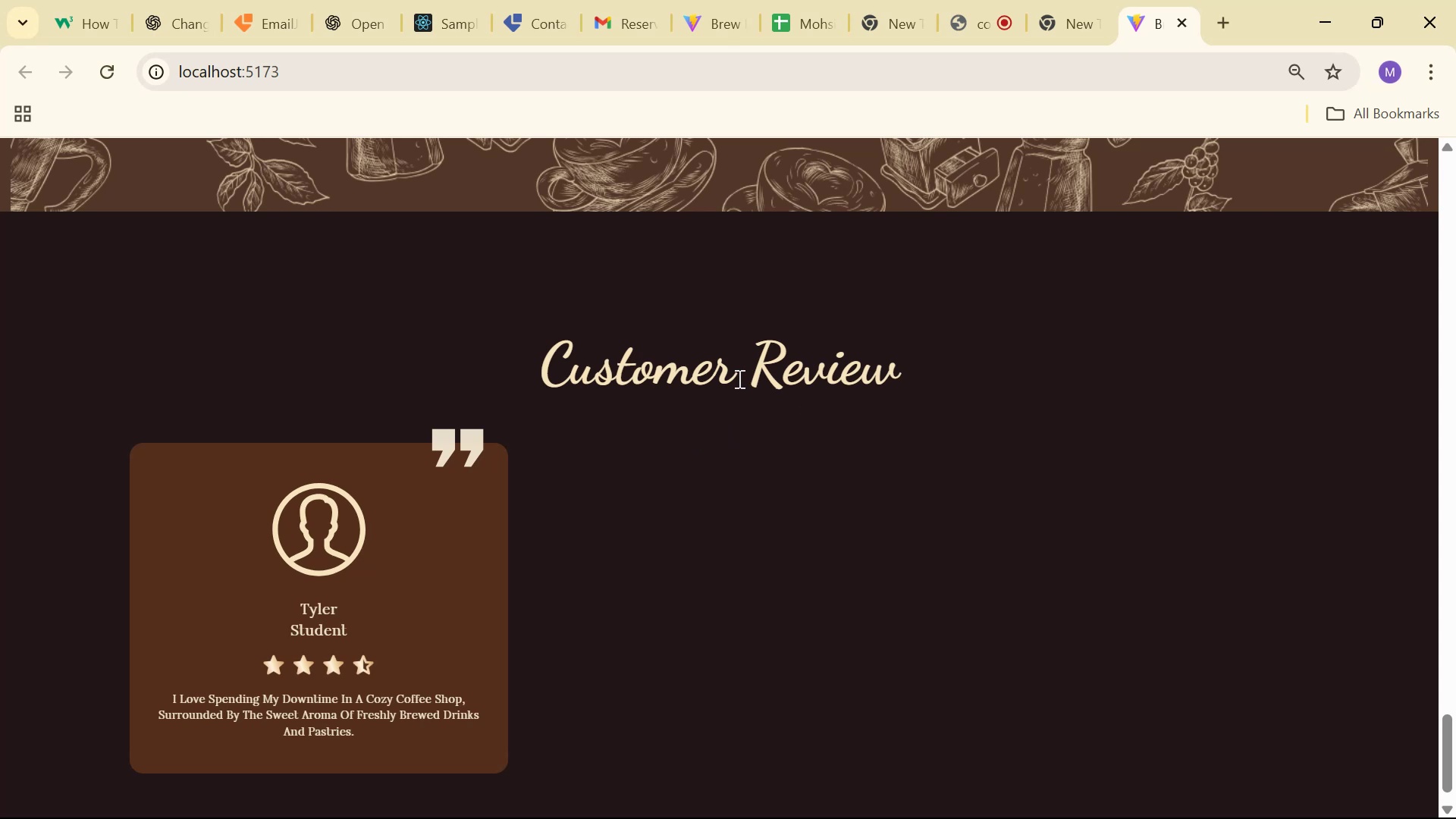 
key(Alt+Tab)
 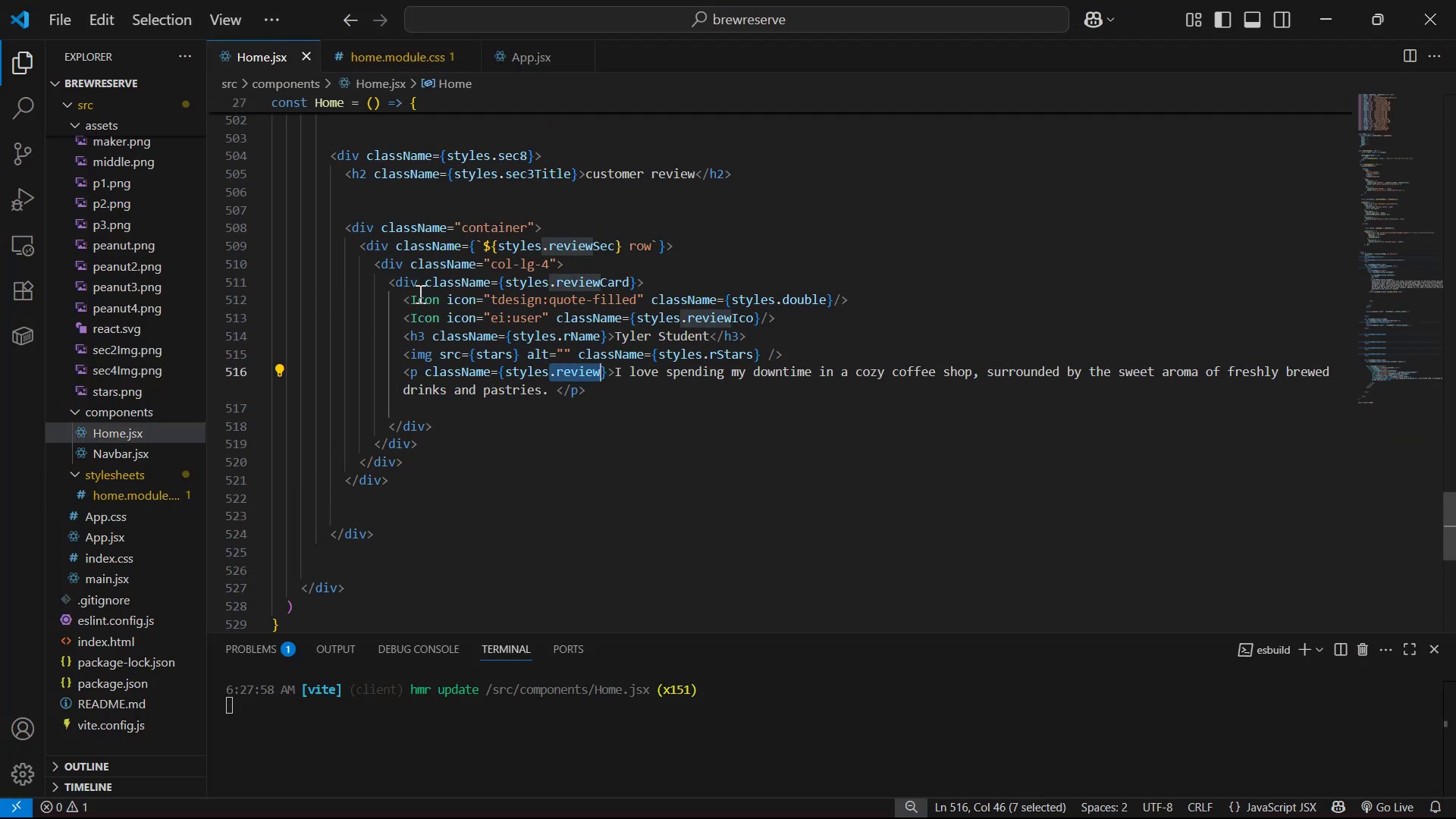 
left_click([262, 264])
 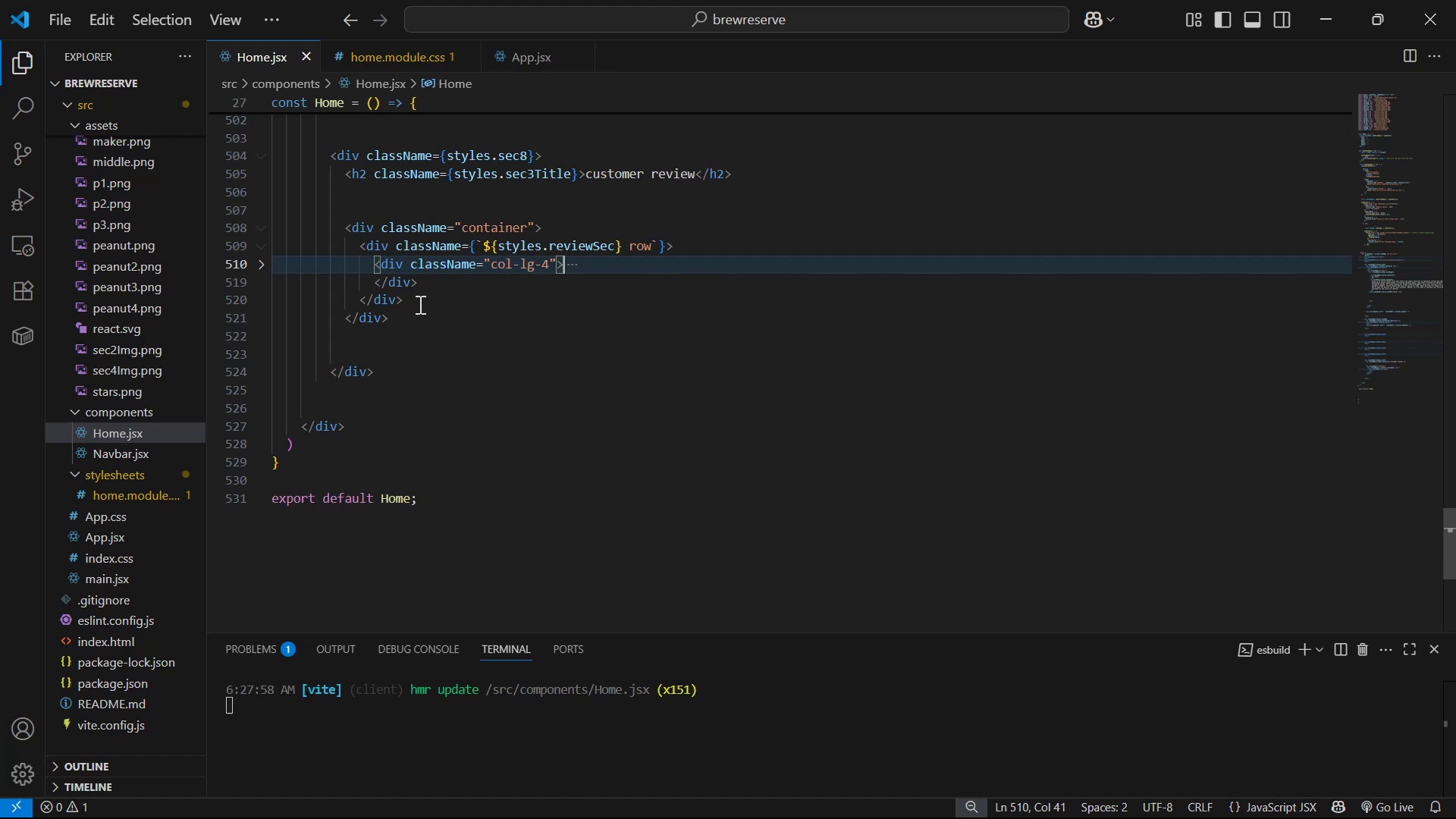 
left_click_drag(start_coordinate=[425, 278], to_coordinate=[370, 258])
 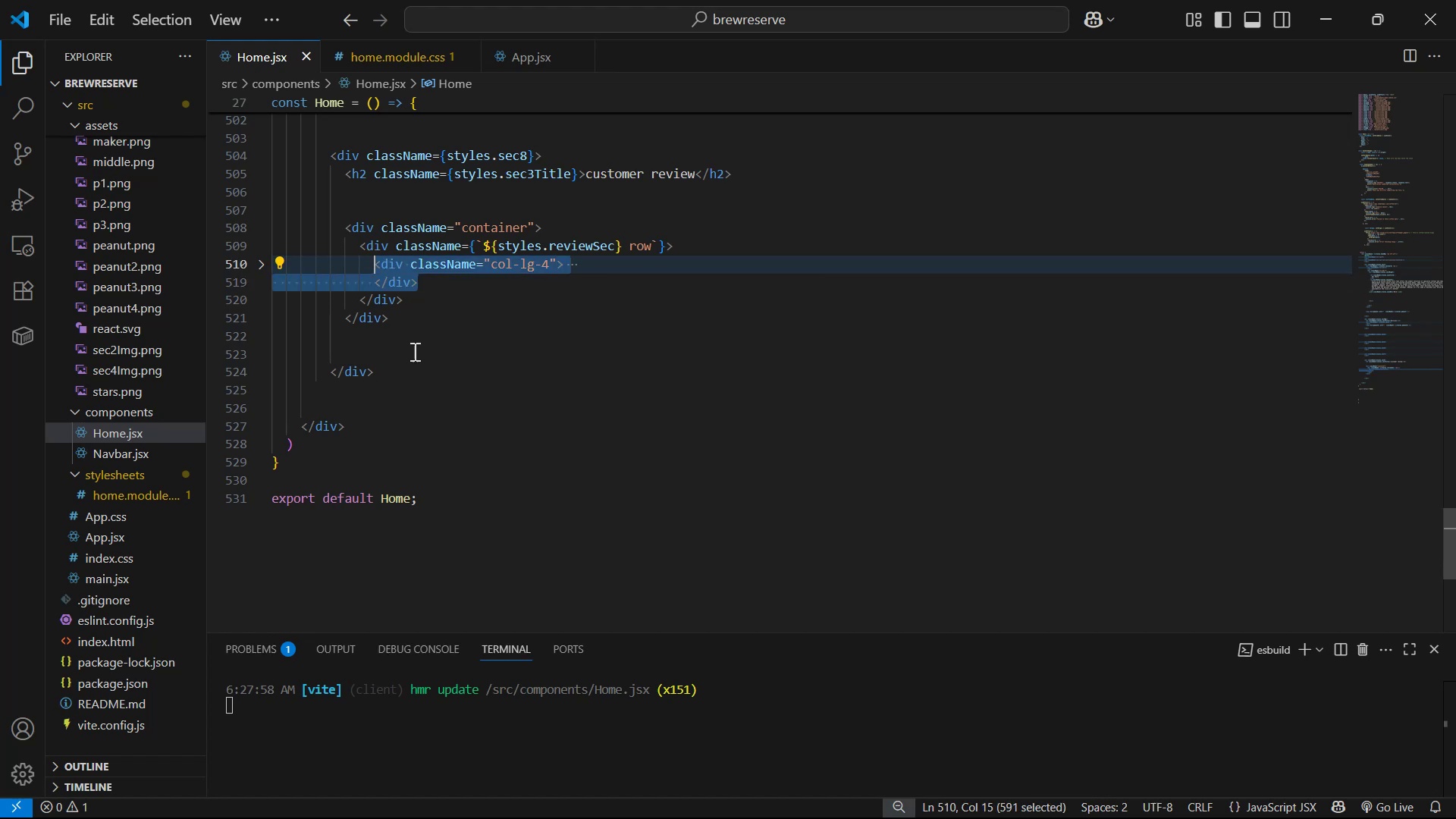 
key(Alt+Shift+ArrowDown)
 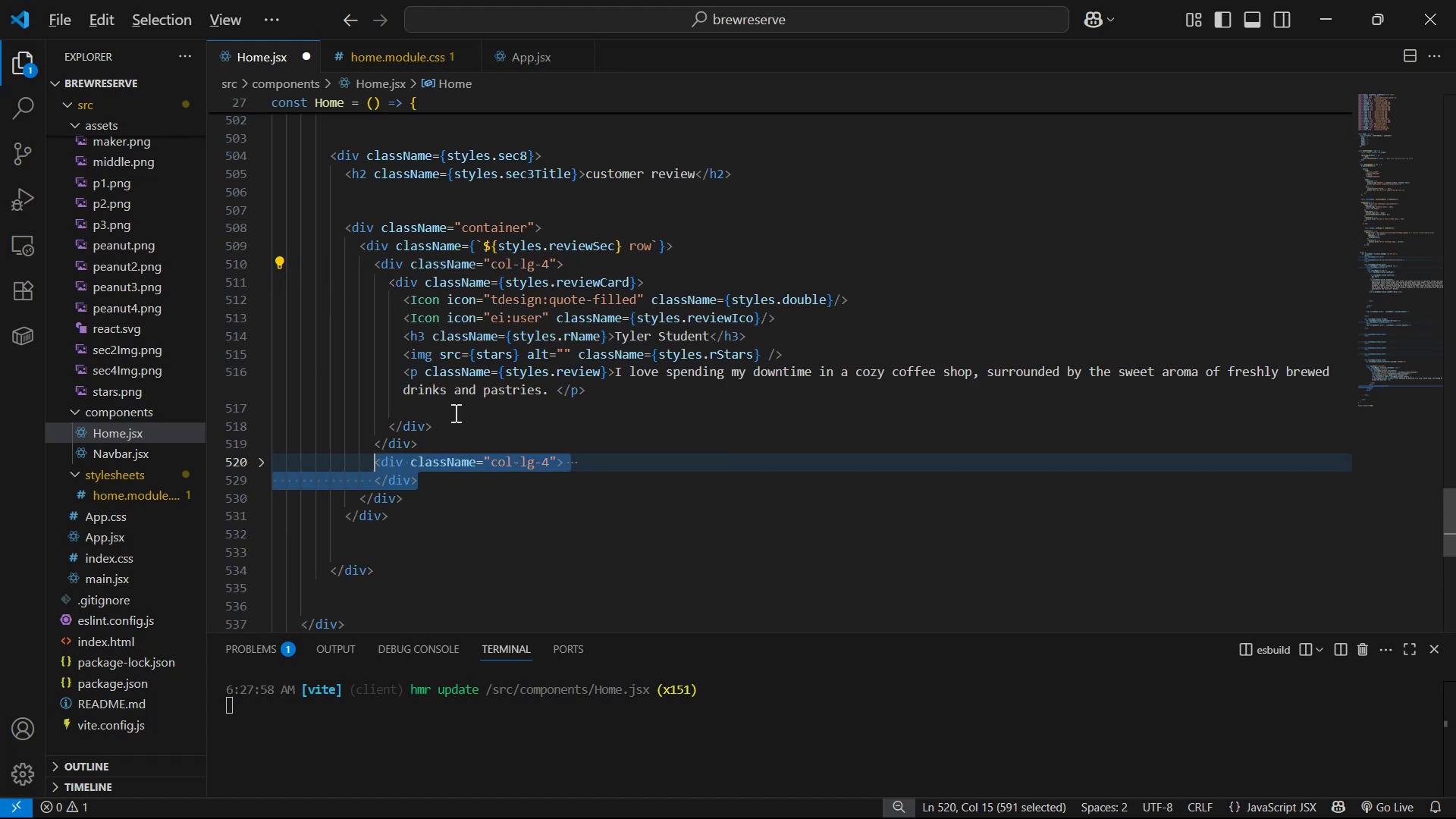 
key(Alt+Shift+ArrowDown)
 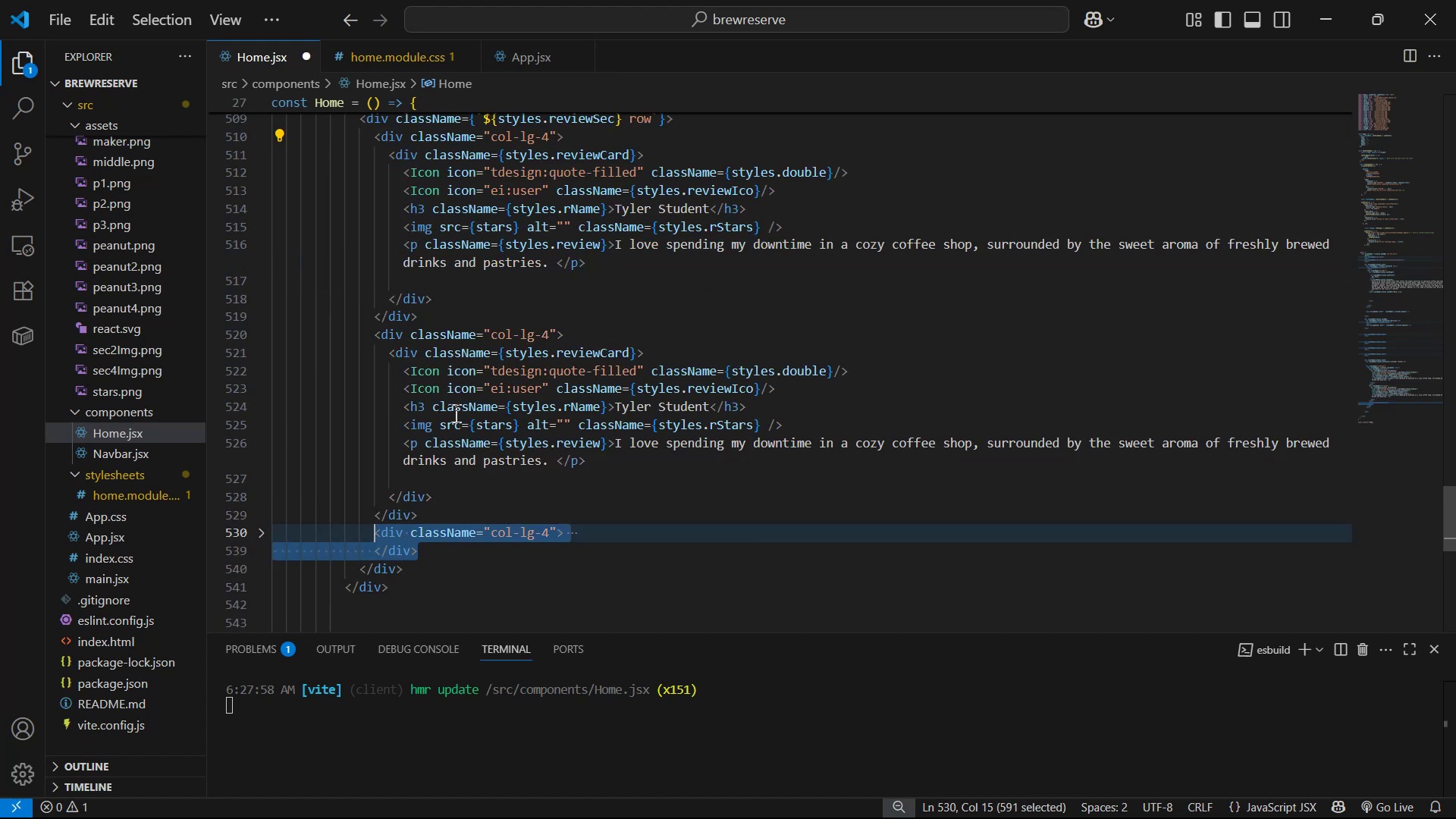 
key(Control+S)
 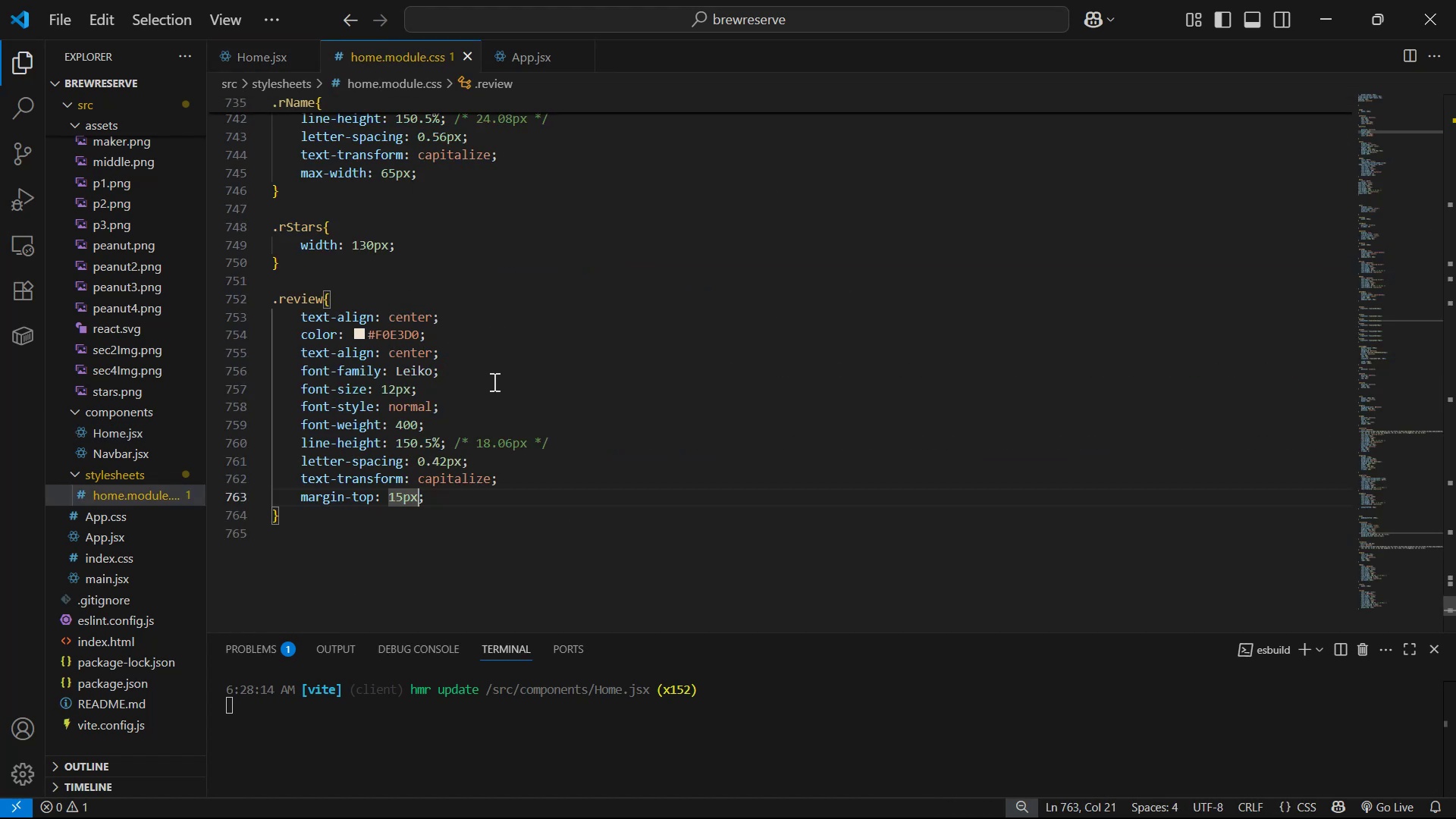 
key(Alt+Tab)
 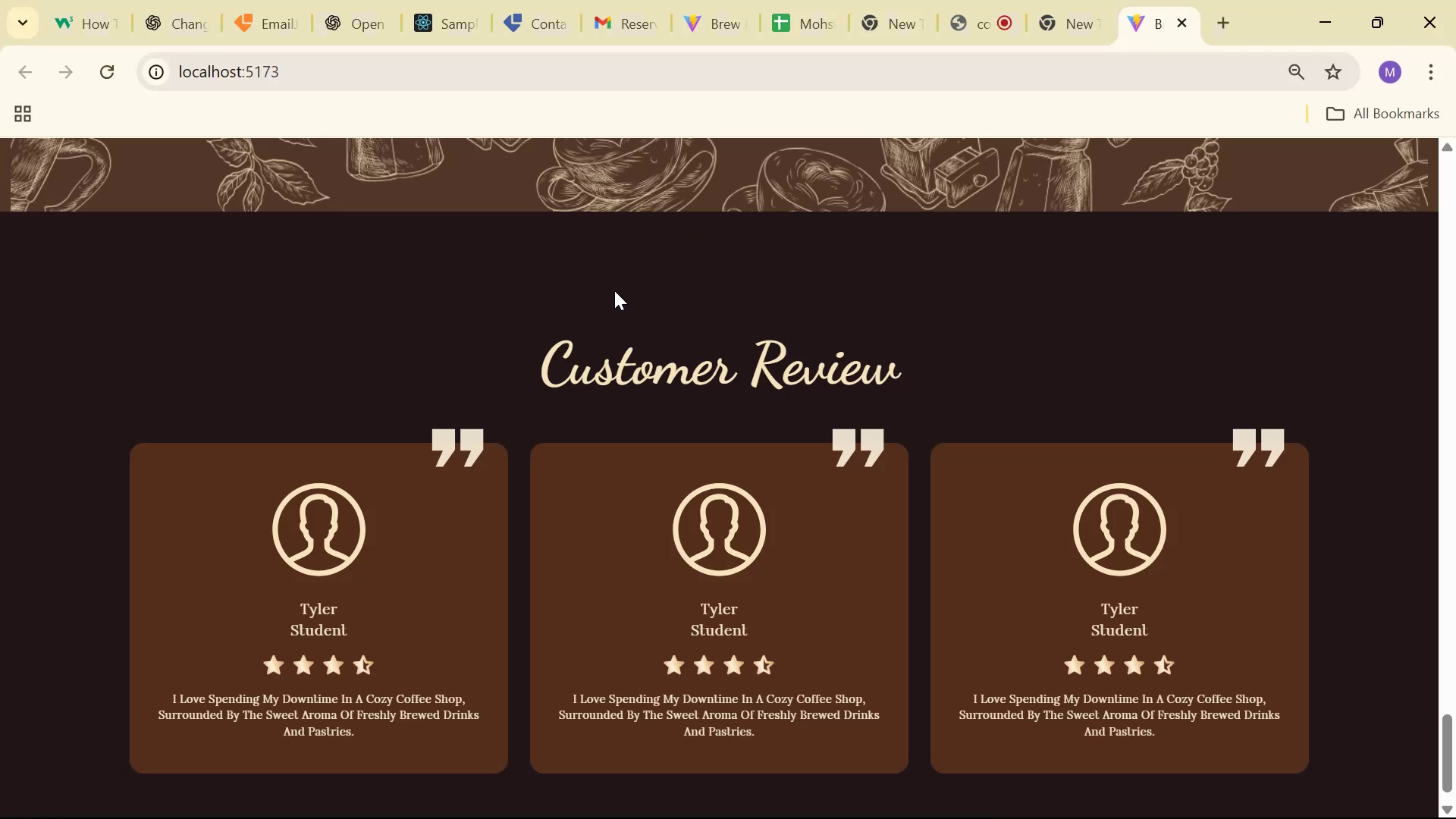 
scroll: coordinate [648, 190], scroll_direction: down, amount: 4.0
 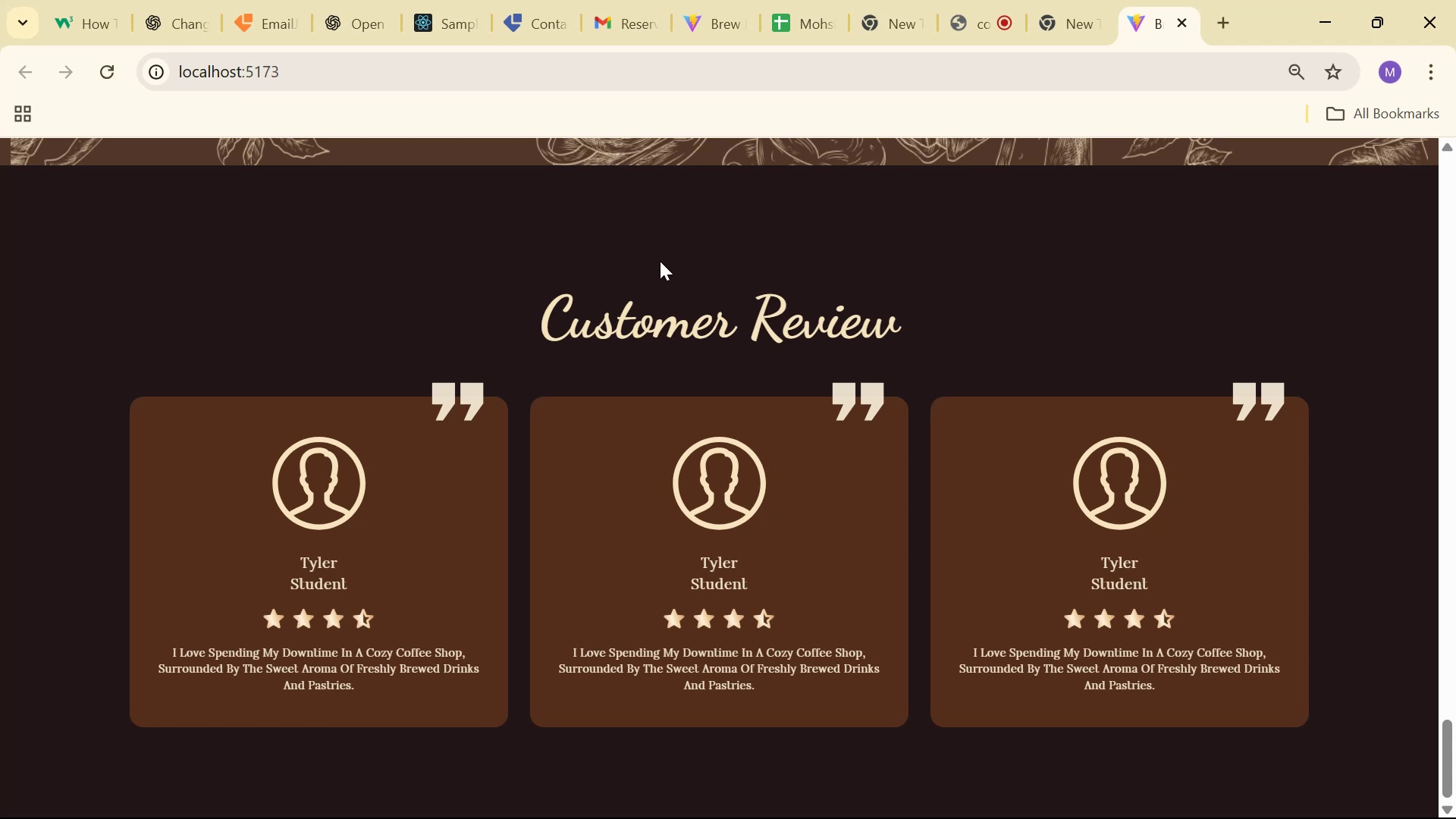 
key(Alt+Tab)
 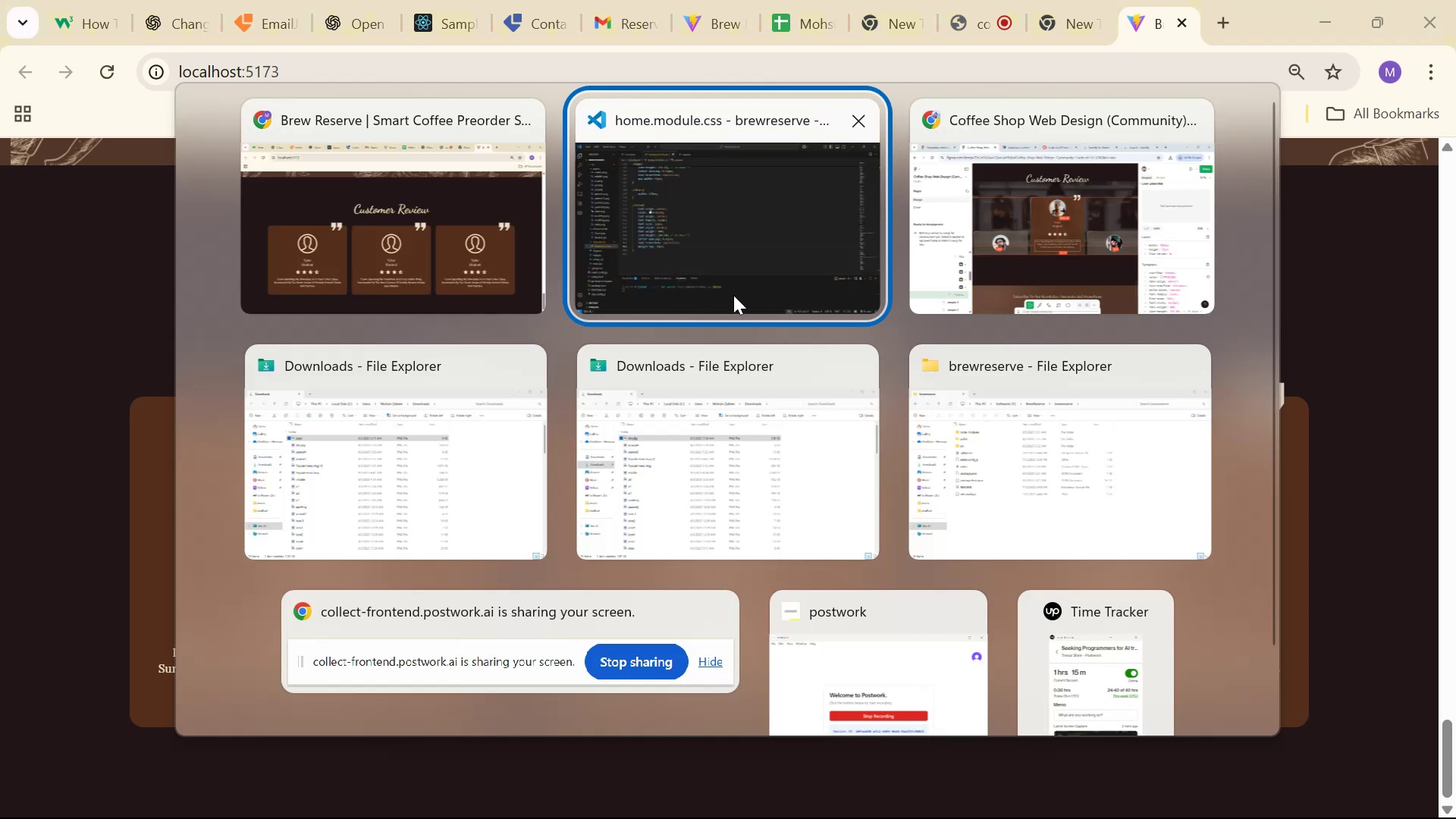 
key(Alt+AltLeft)
 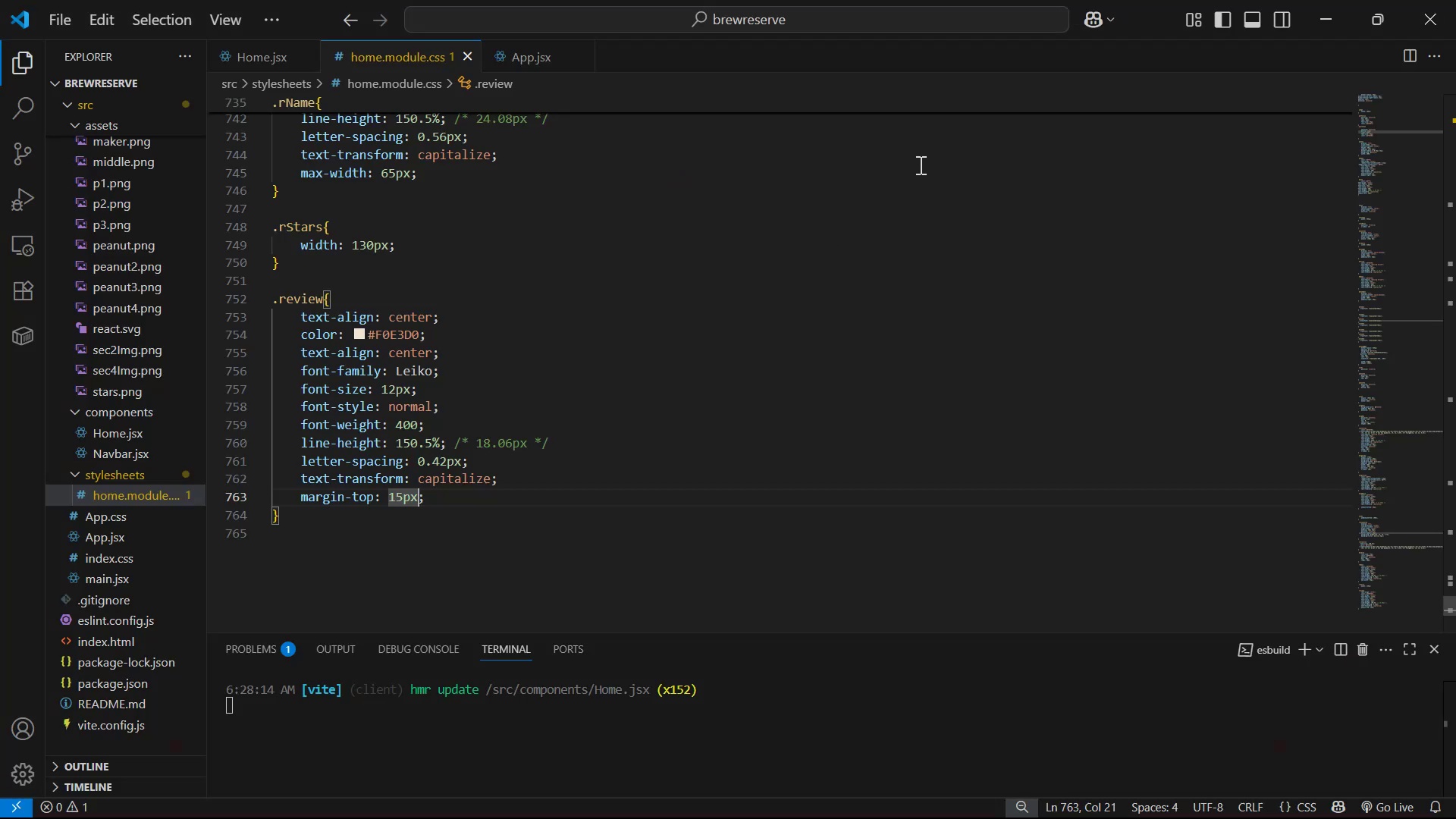 